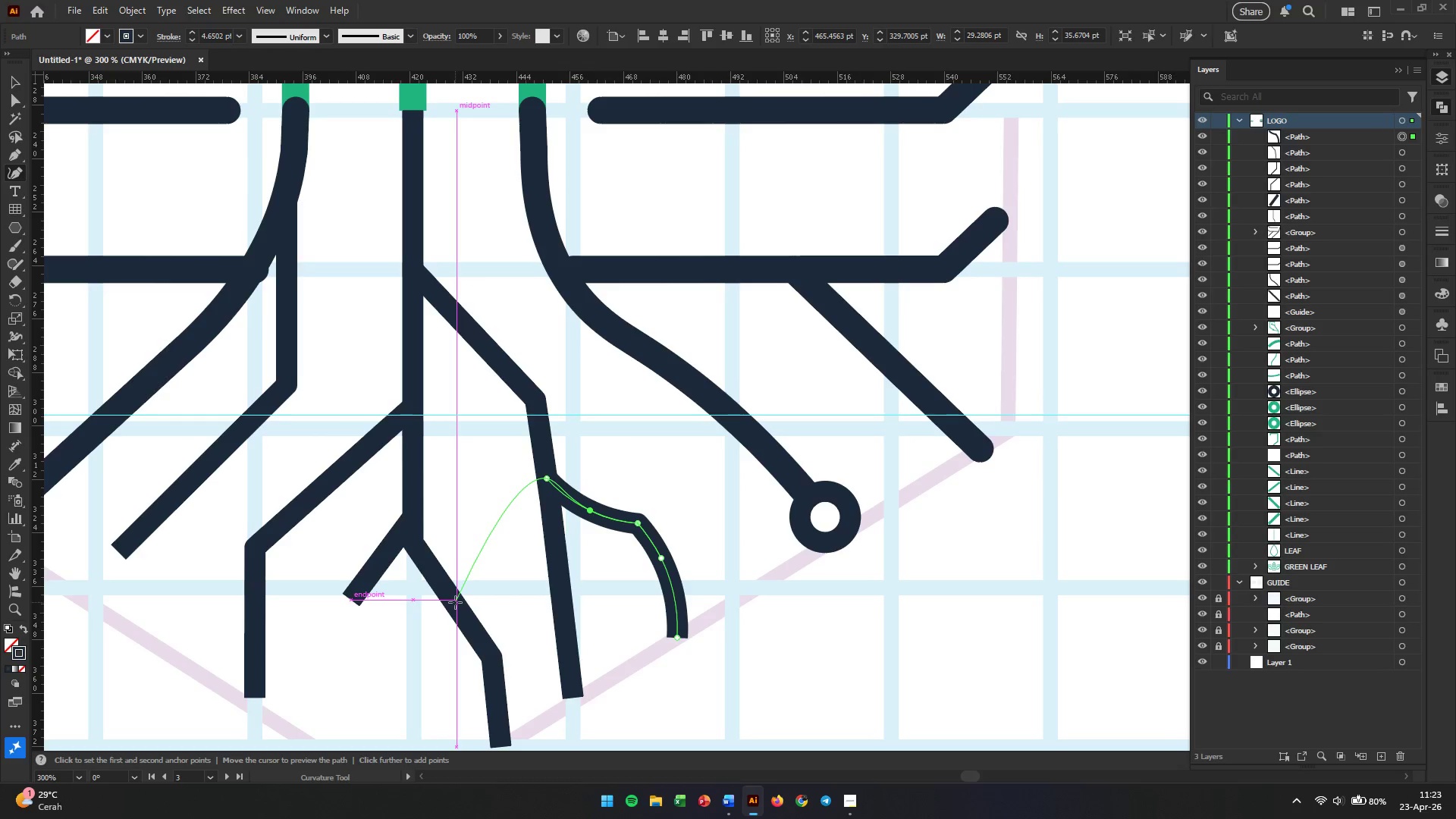 
scroll: coordinate [455, 602], scroll_direction: down, amount: 5.0
 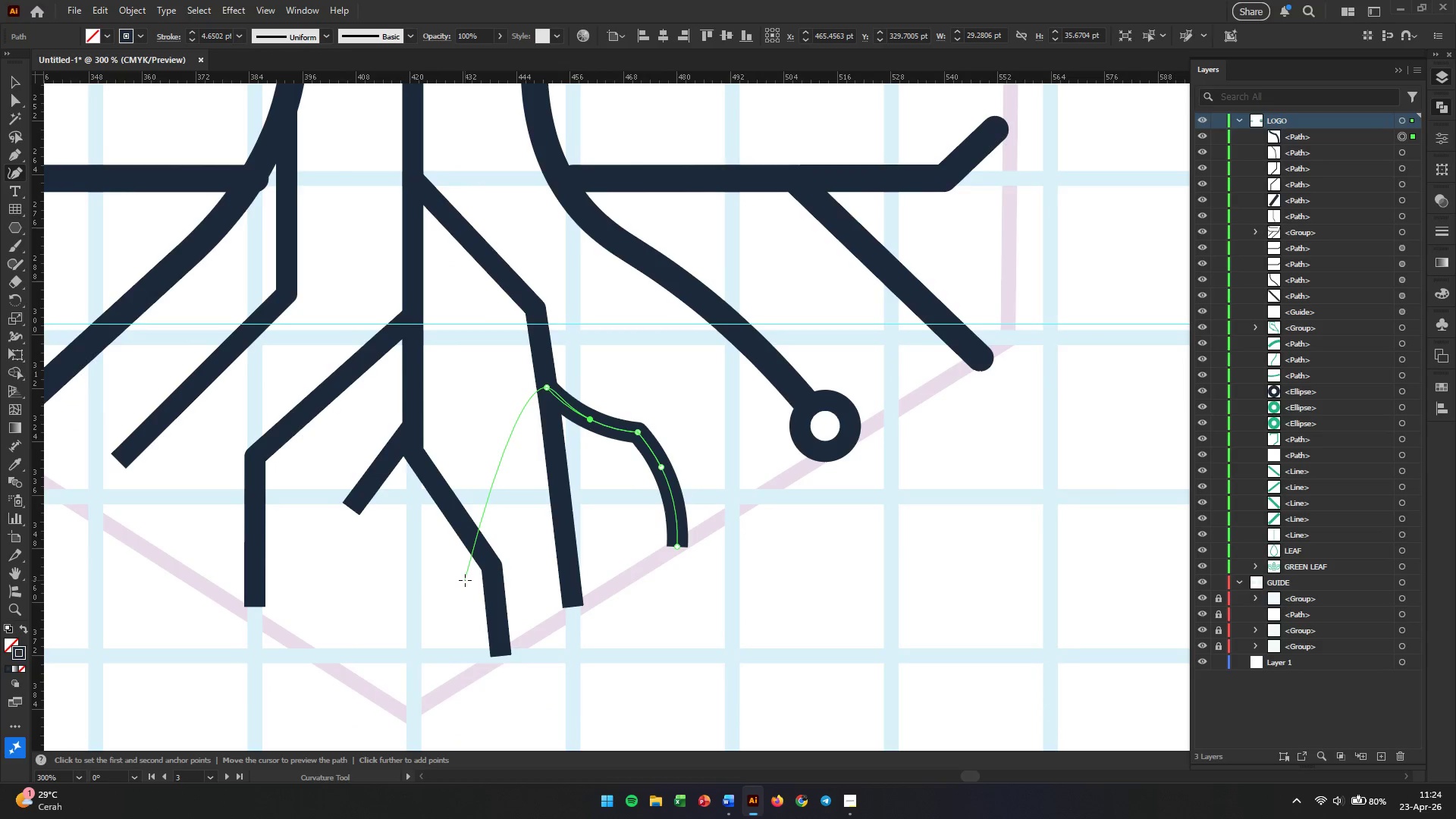 
key(Escape)
 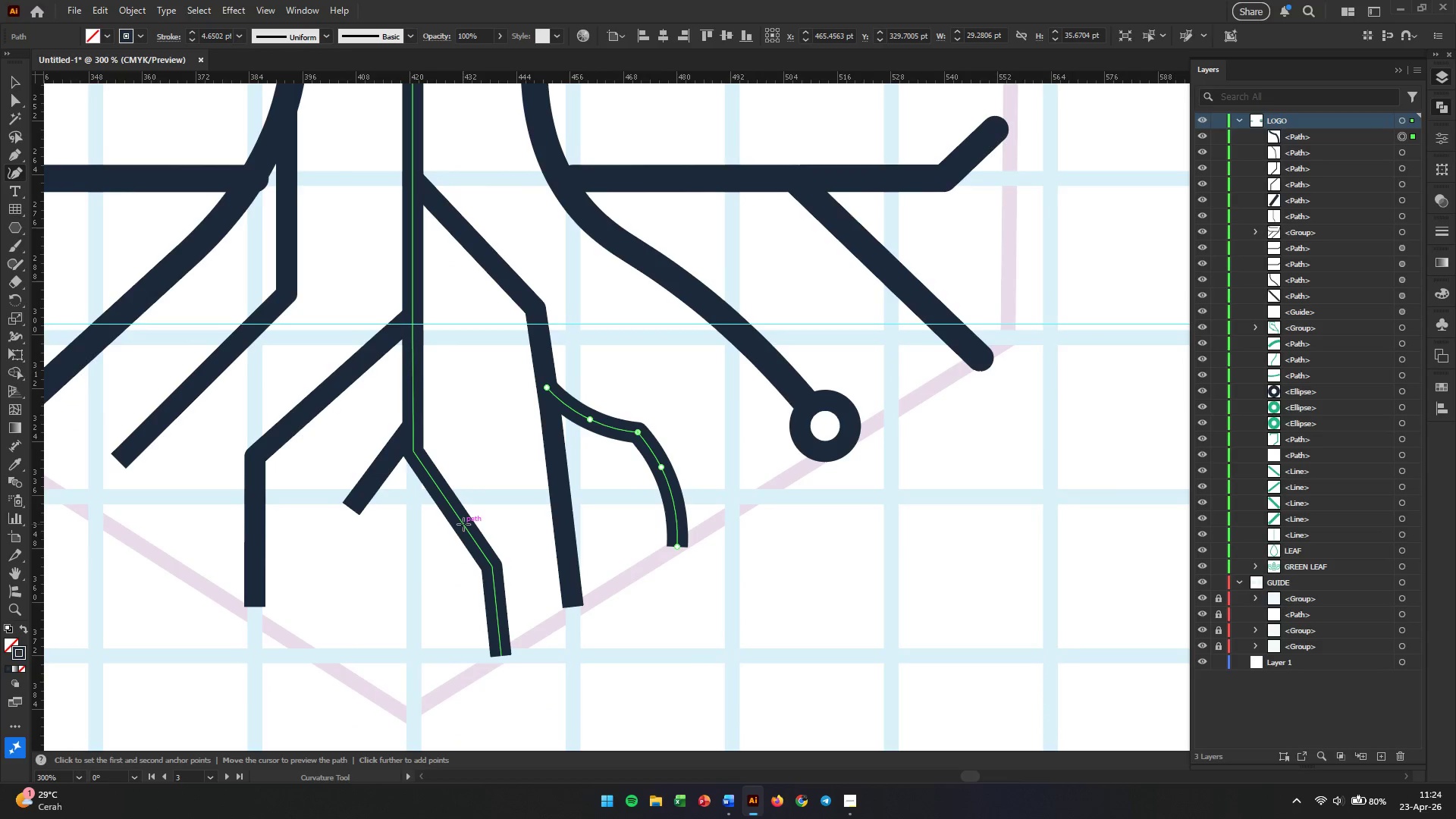 
left_click_drag(start_coordinate=[463, 524], to_coordinate=[501, 515])
 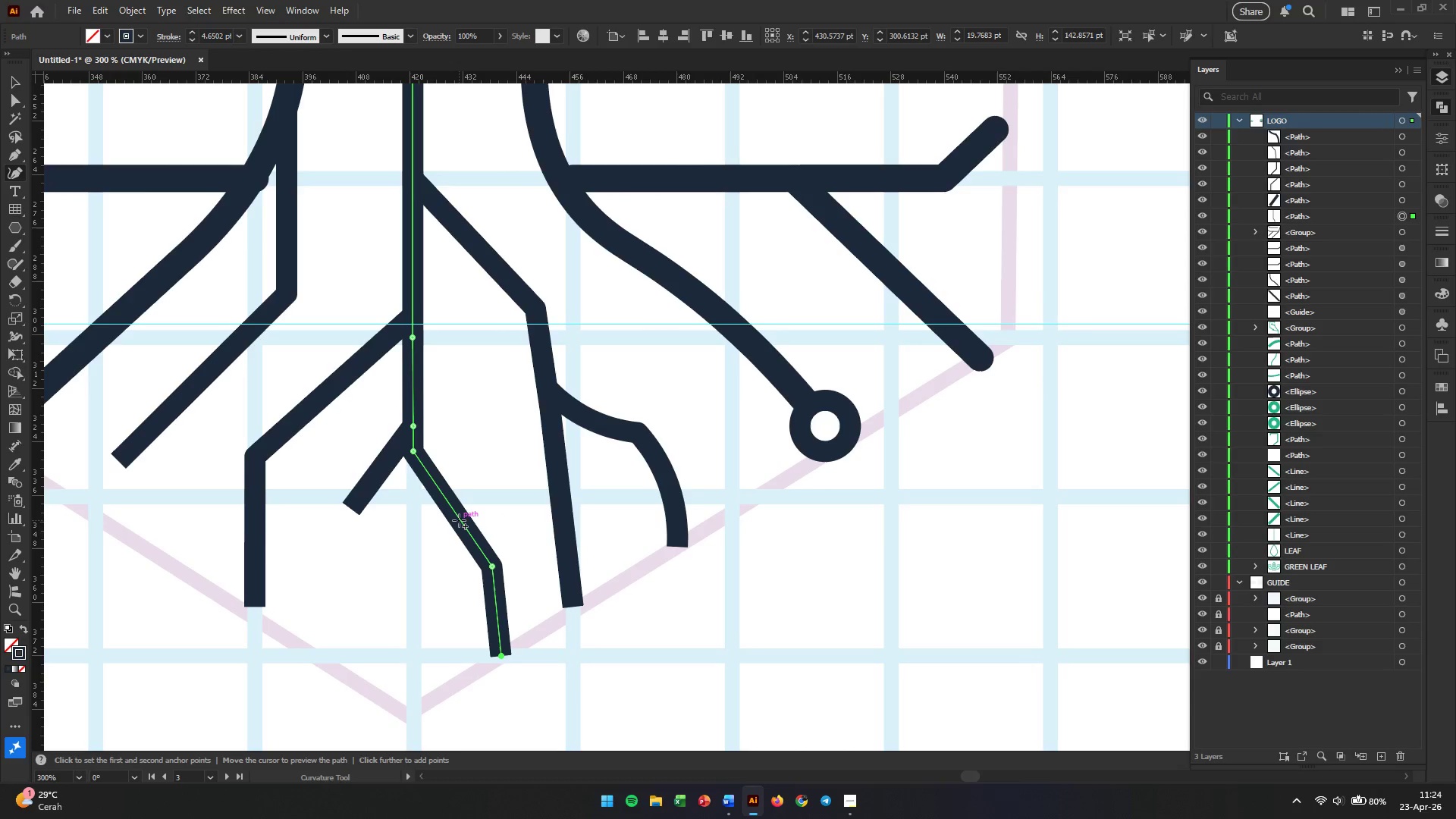 
left_click_drag(start_coordinate=[459, 520], to_coordinate=[471, 515])
 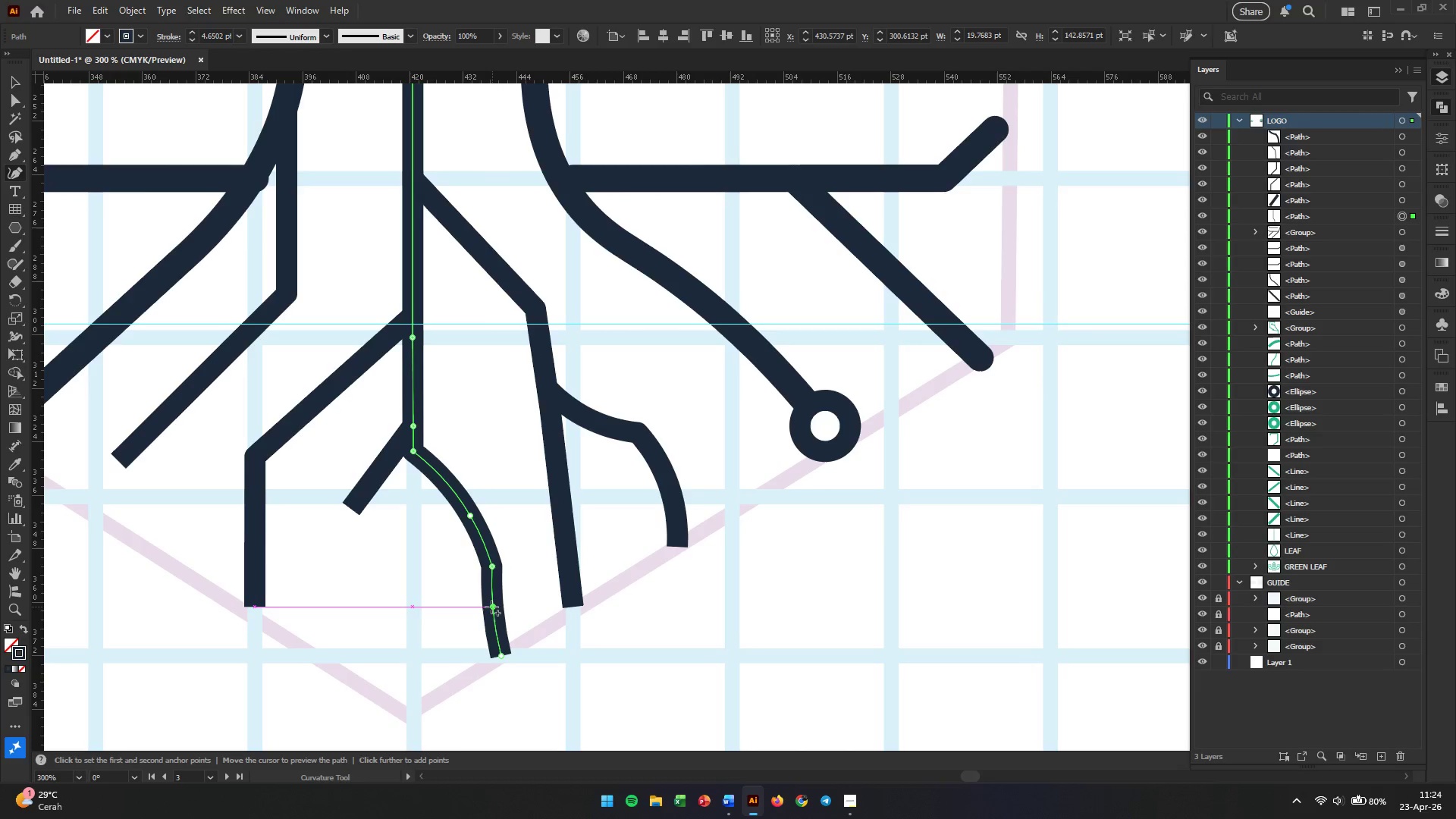 
wait(6.61)
 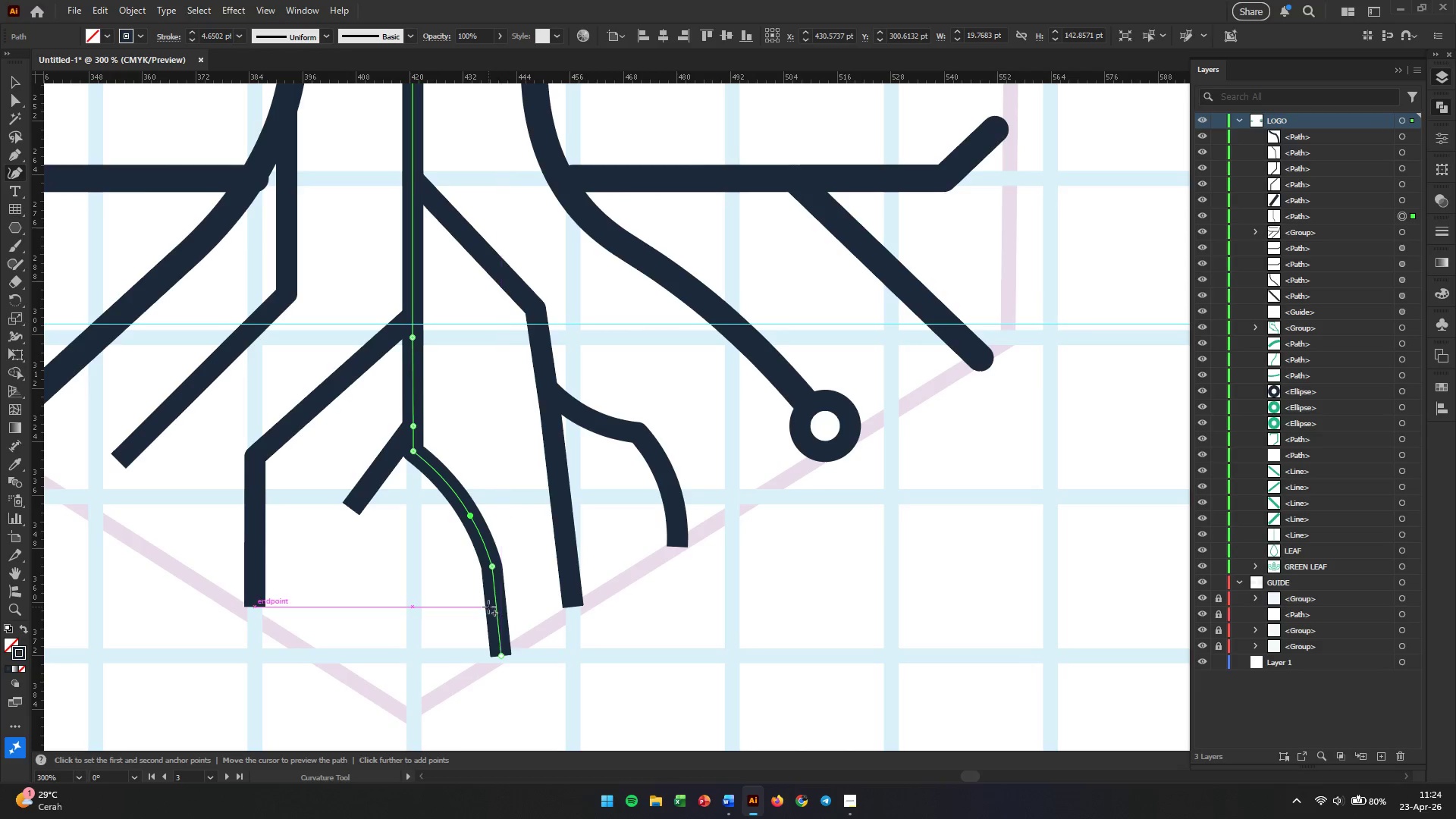 
key(Escape)
 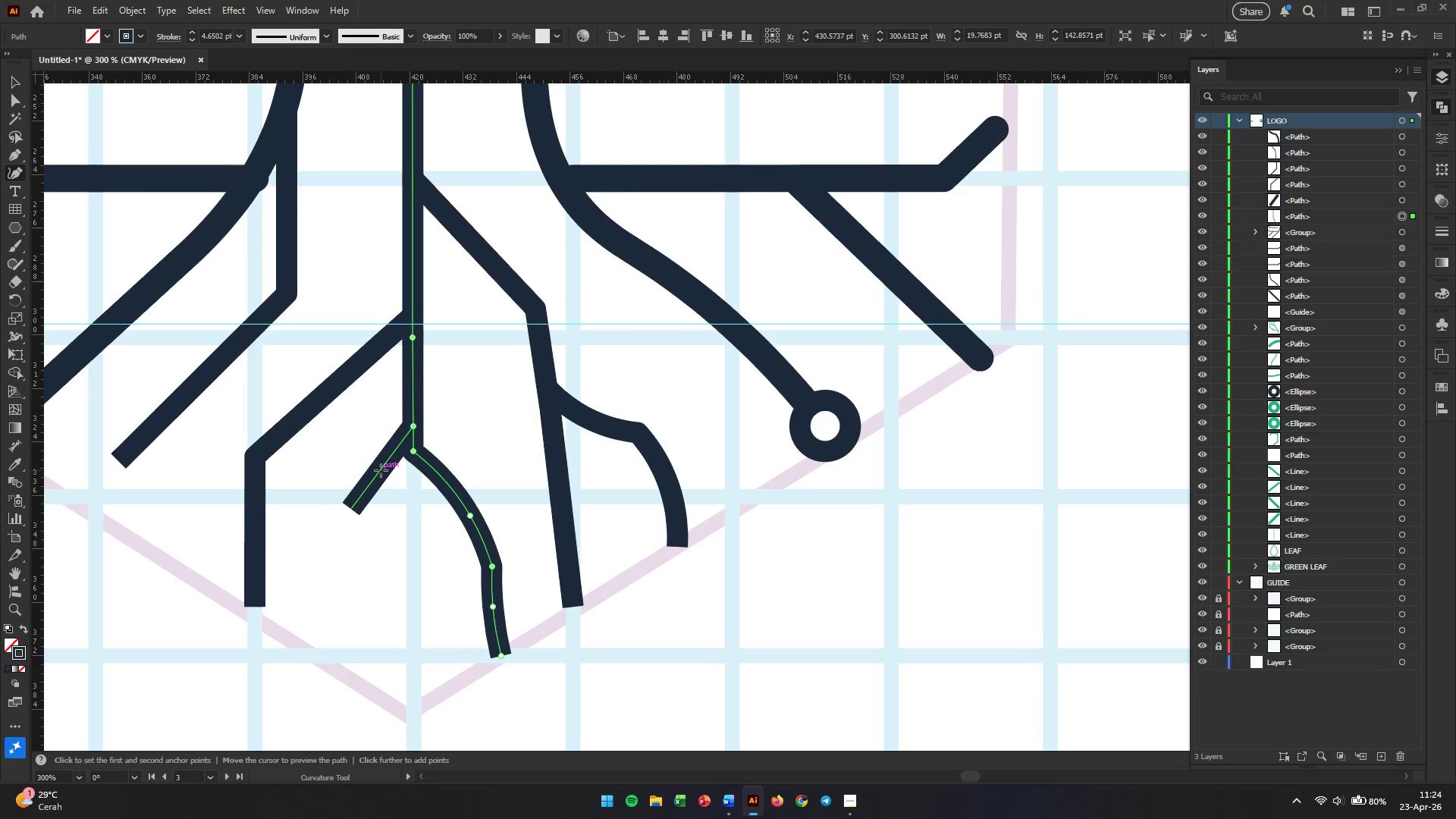 
left_click_drag(start_coordinate=[381, 470], to_coordinate=[362, 467])
 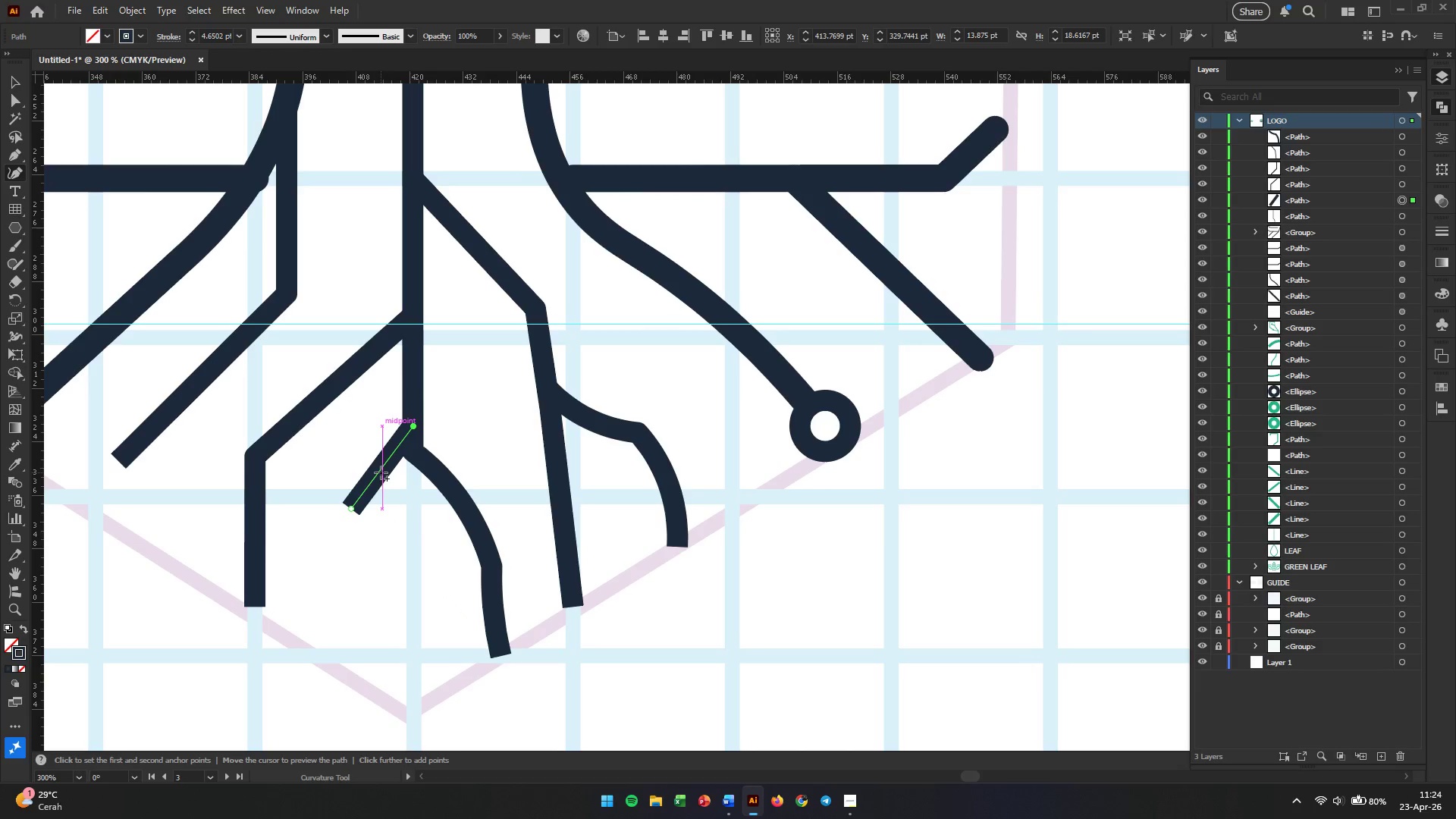 
left_click_drag(start_coordinate=[380, 472], to_coordinate=[364, 470])
 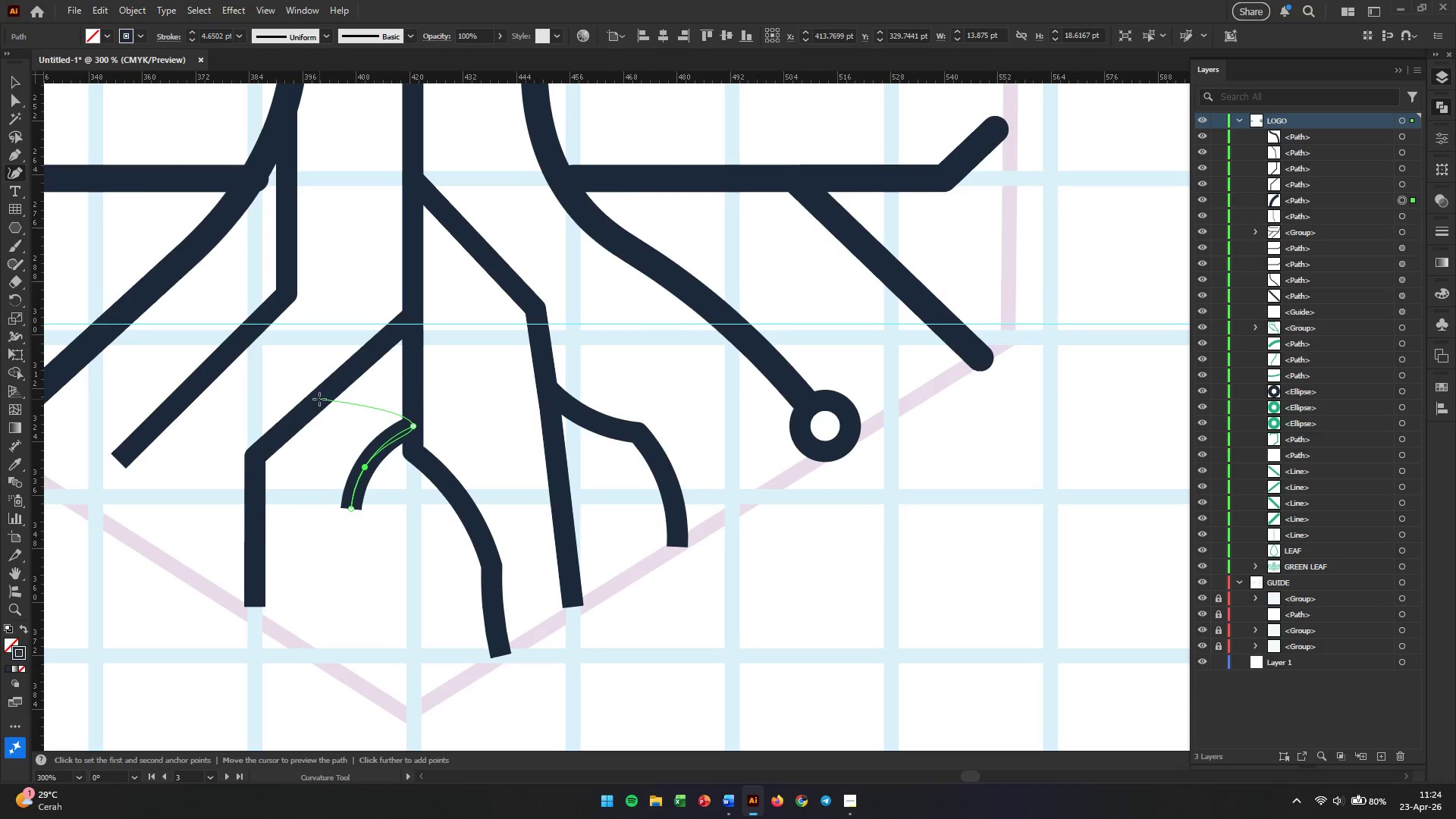 
key(Escape)
 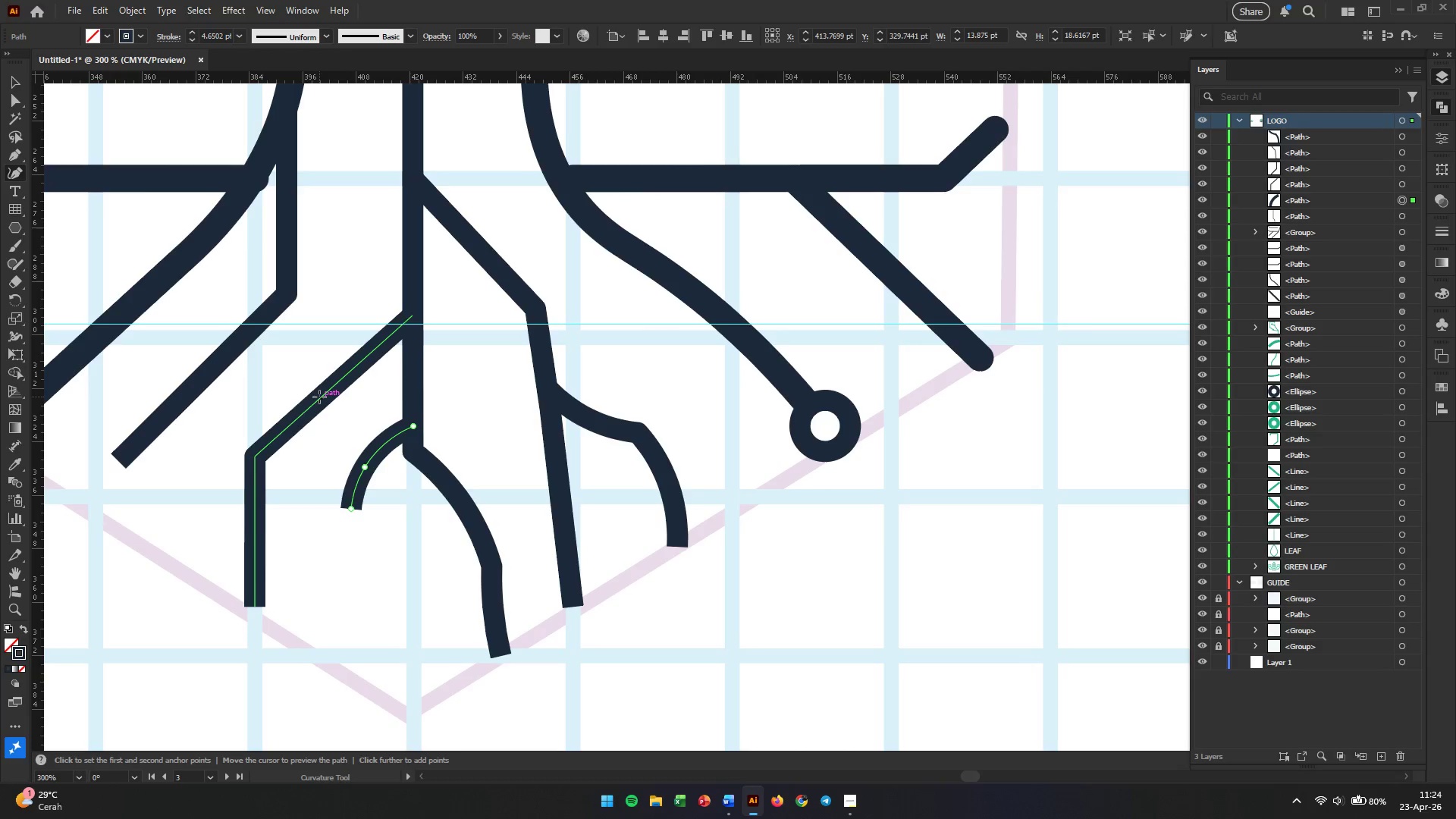 
left_click_drag(start_coordinate=[319, 397], to_coordinate=[297, 385])
 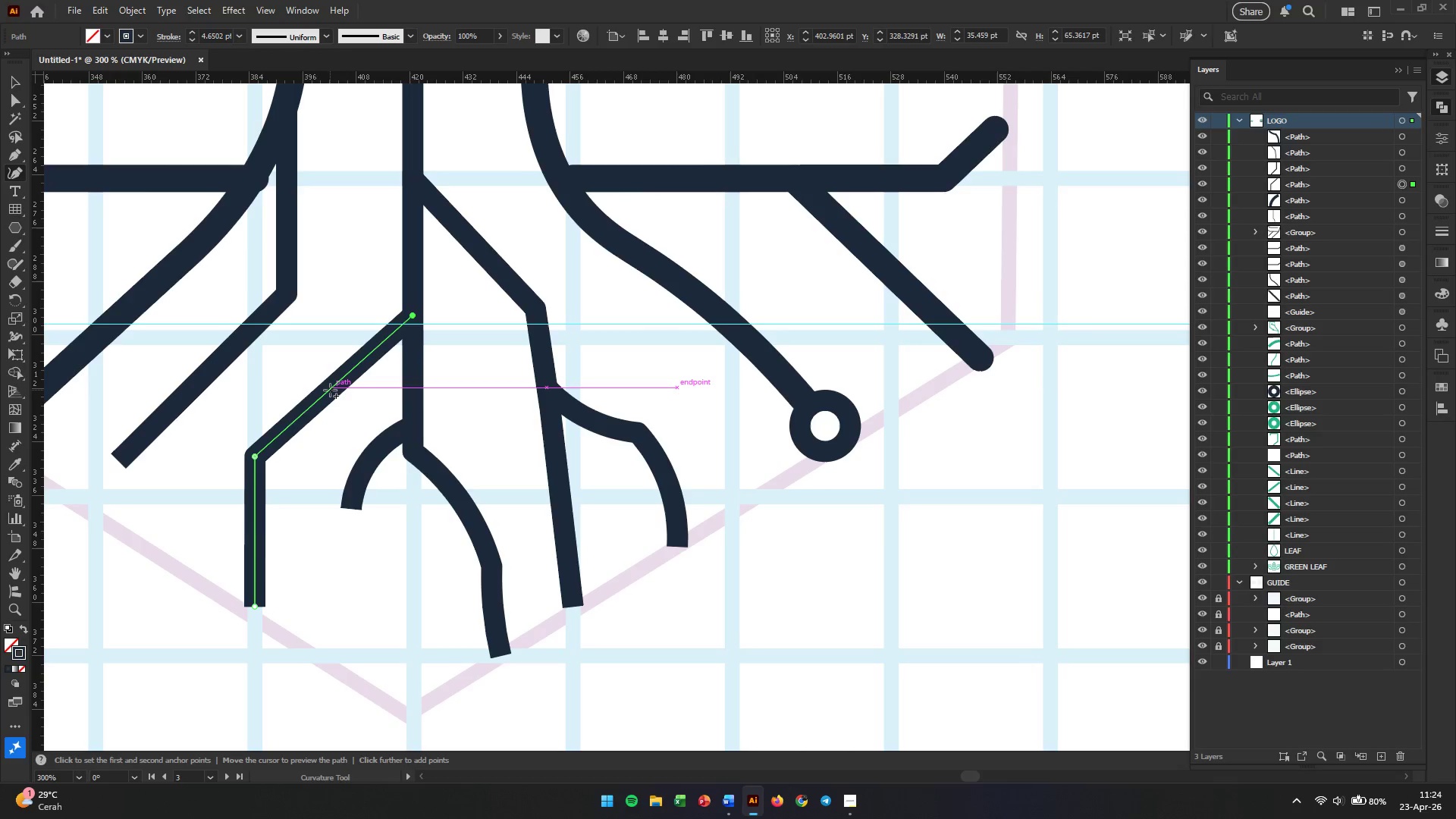 
left_click_drag(start_coordinate=[330, 390], to_coordinate=[290, 369])
 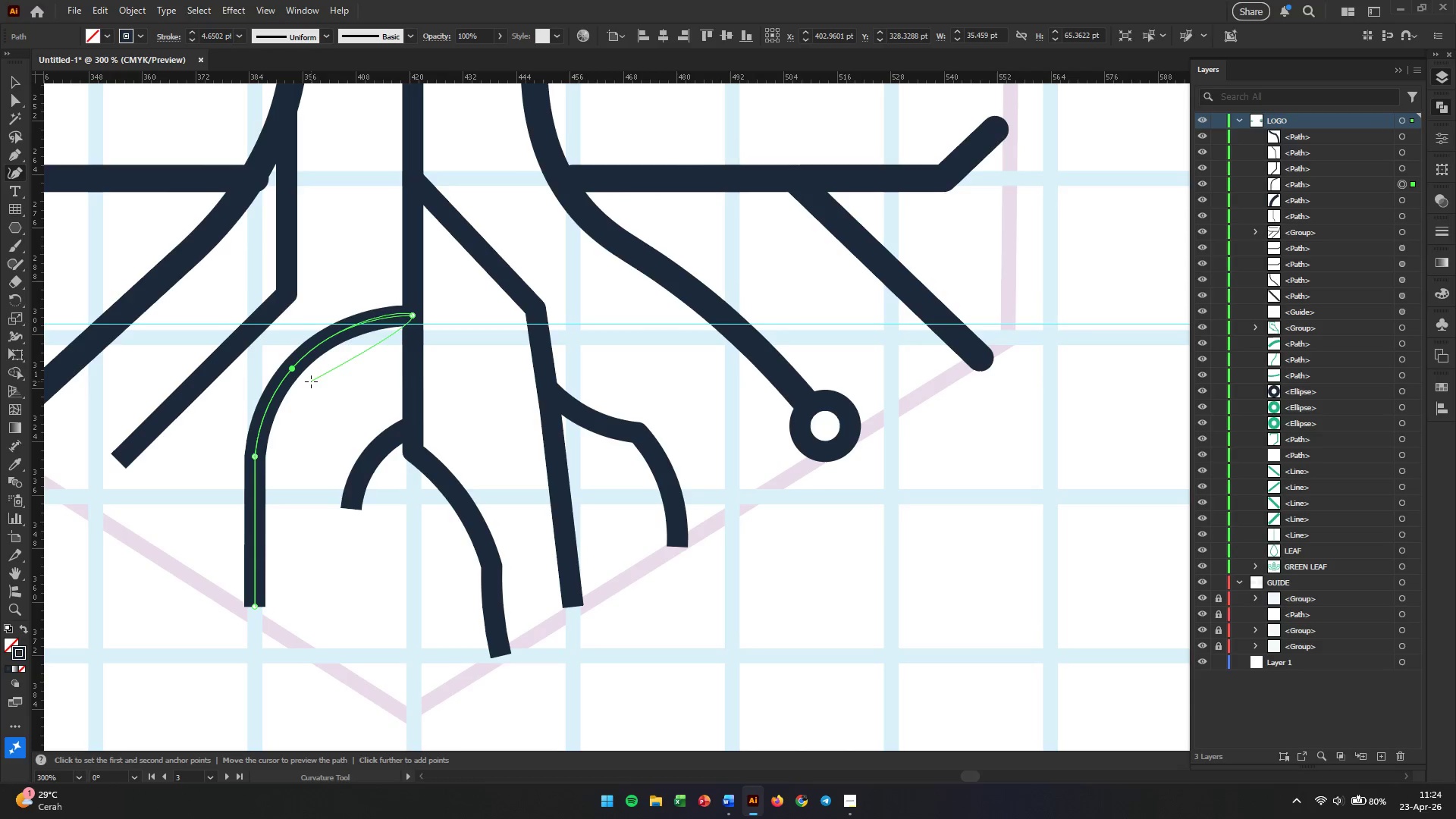 
left_click_drag(start_coordinate=[293, 369], to_coordinate=[262, 431])
 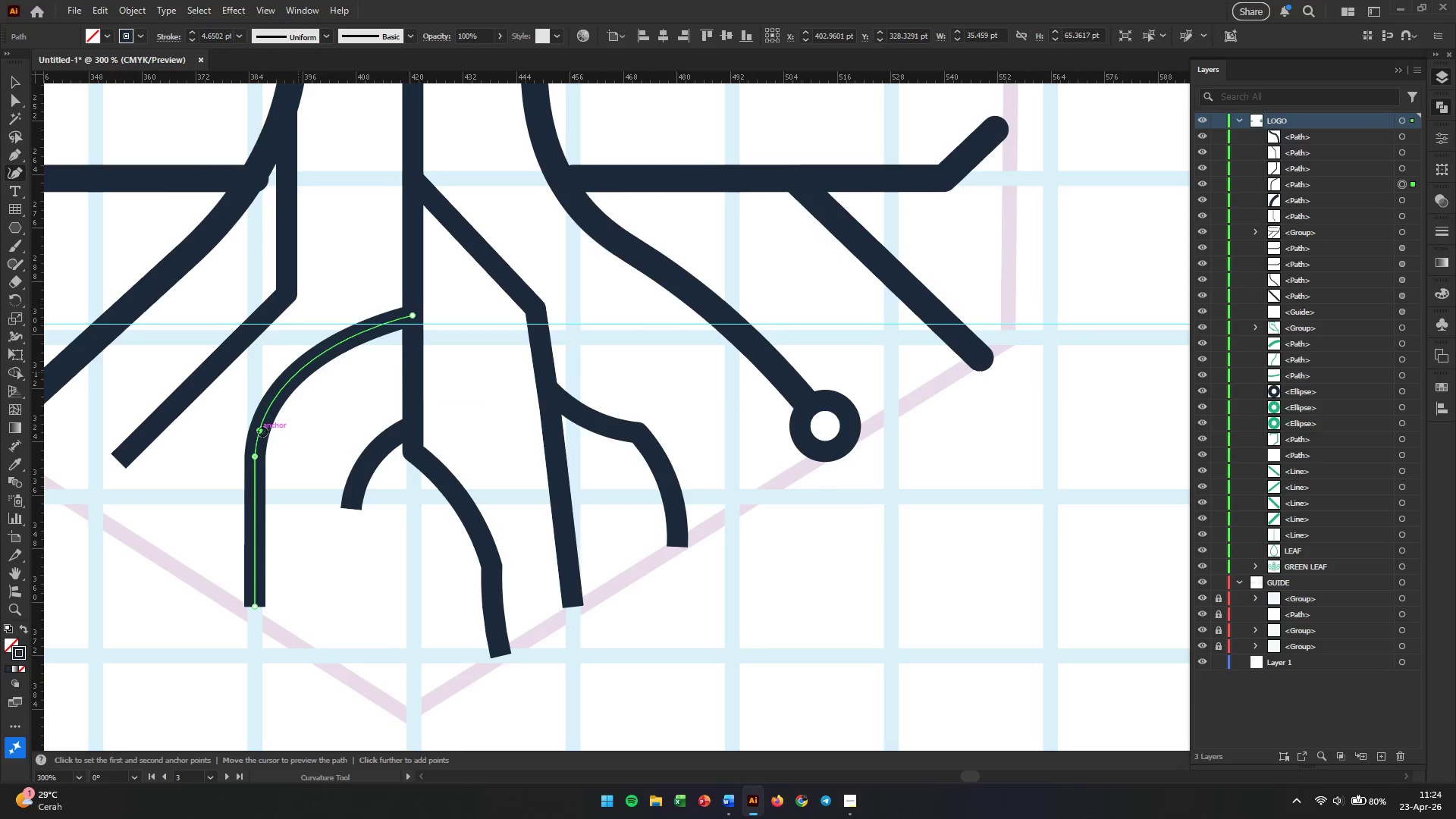 
scroll: coordinate [262, 431], scroll_direction: up, amount: 5.0
 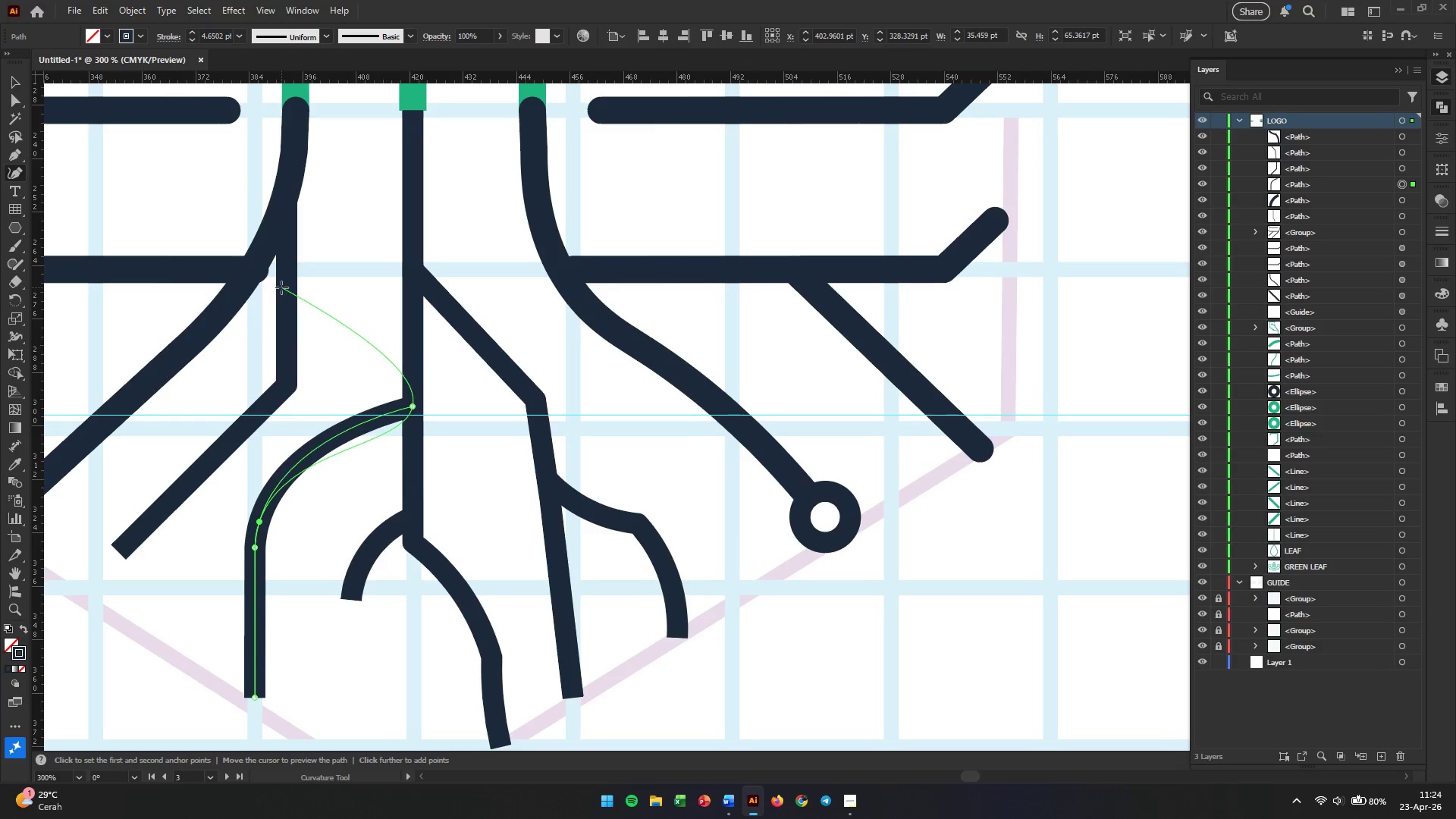 
wait(6.32)
 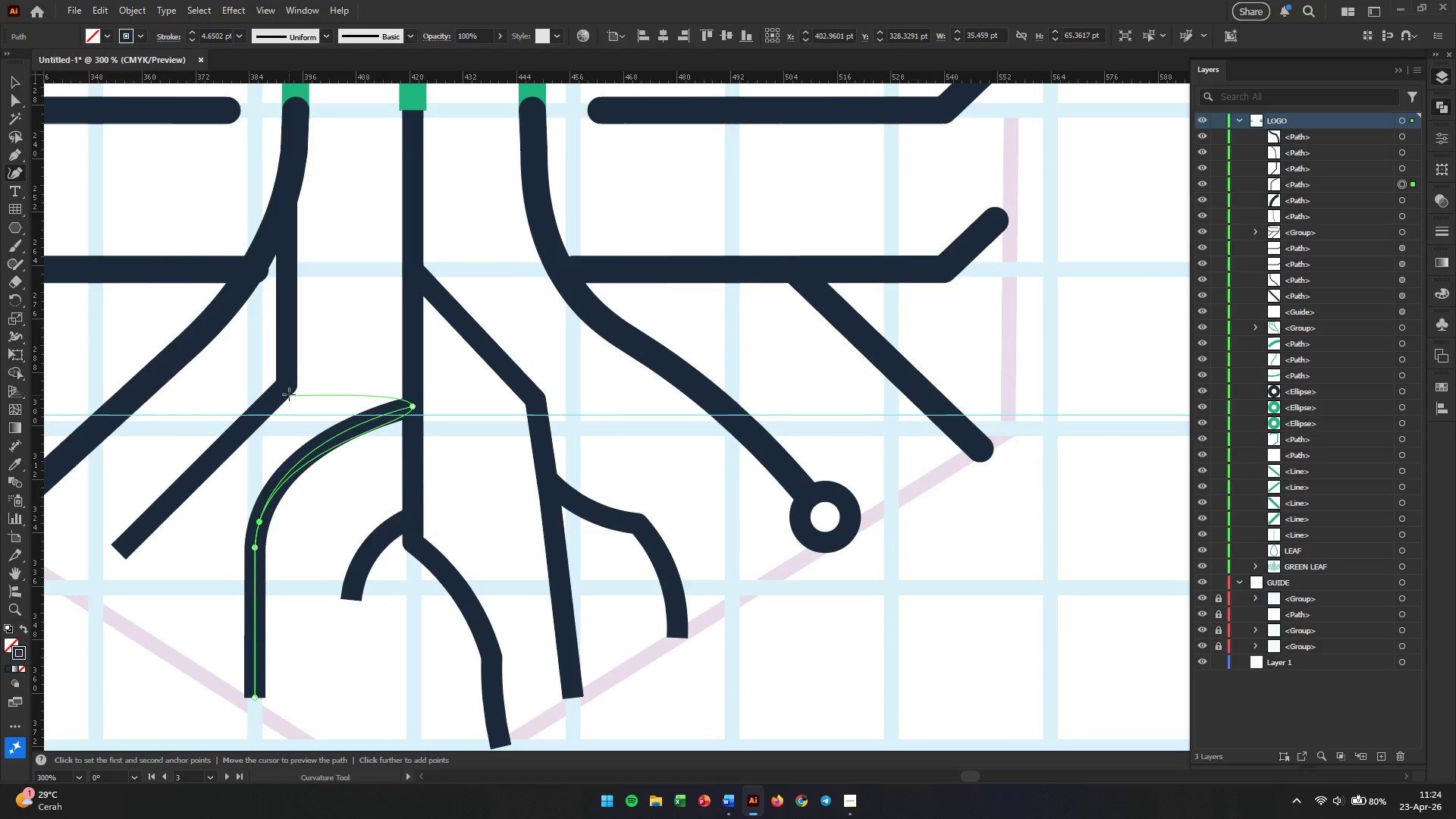 
hold_key(key=Space, duration=1.5)
 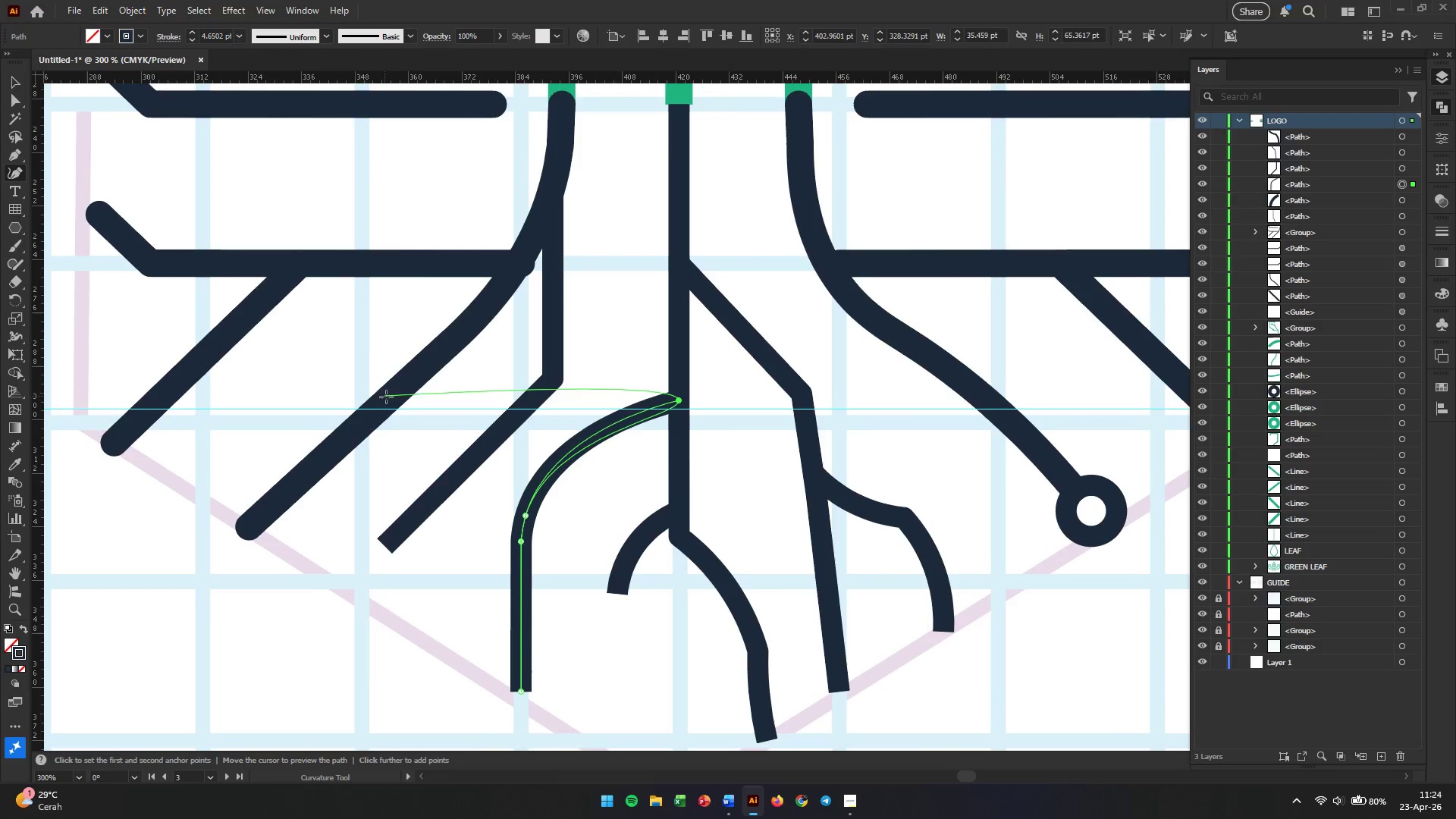 
left_click_drag(start_coordinate=[222, 394], to_coordinate=[488, 388])
 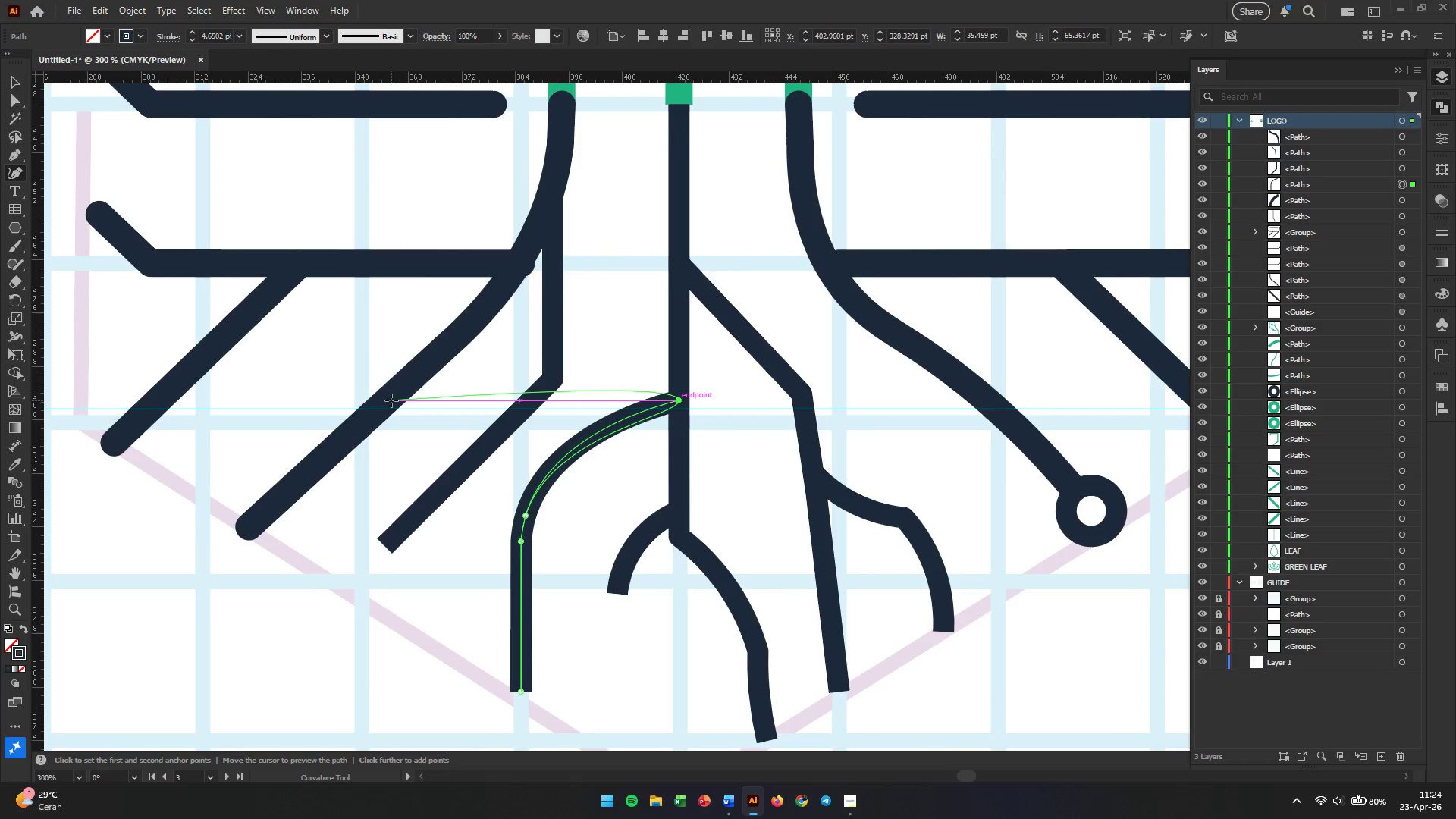 
key(Escape)
 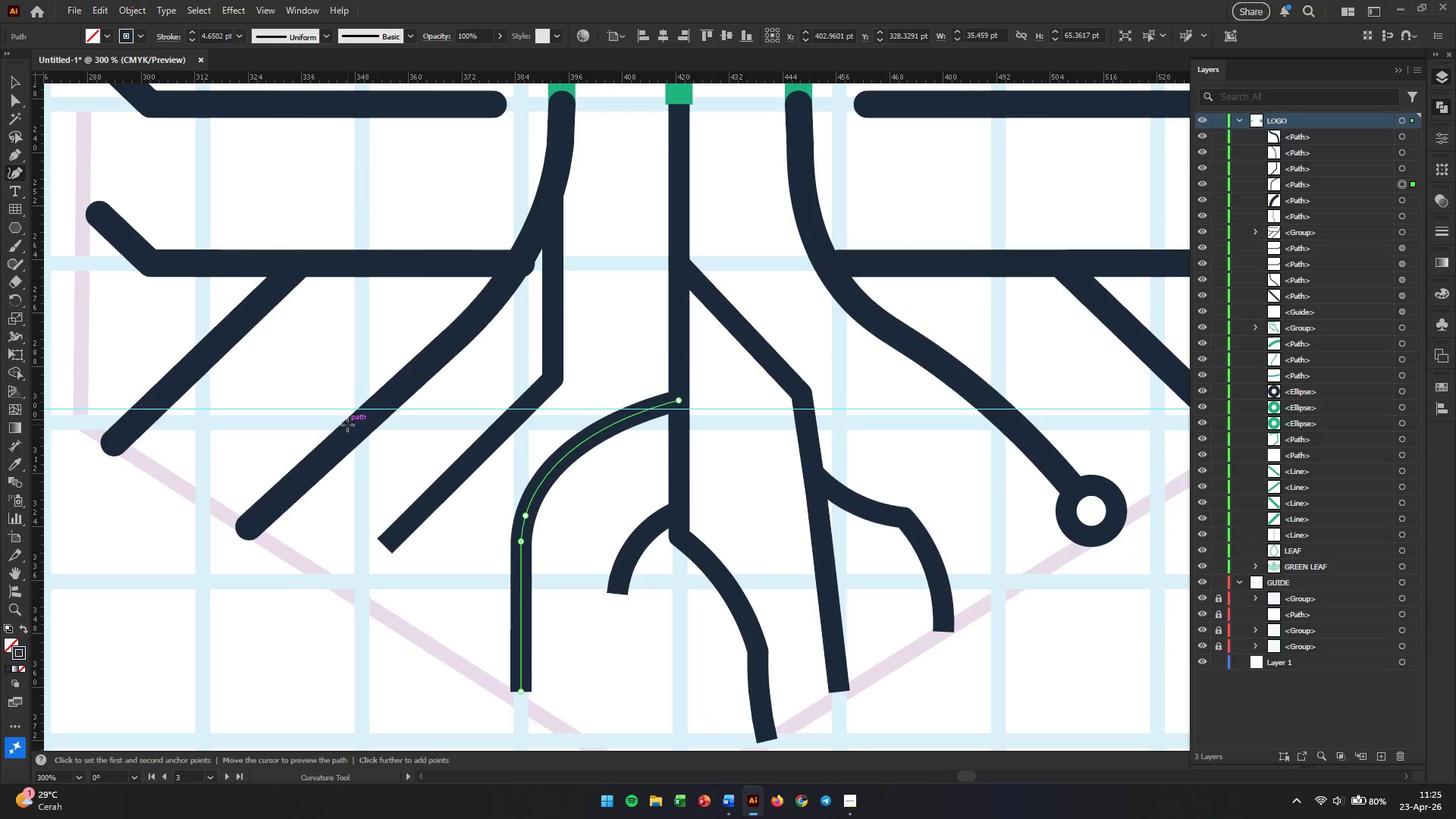 
wait(13.26)
 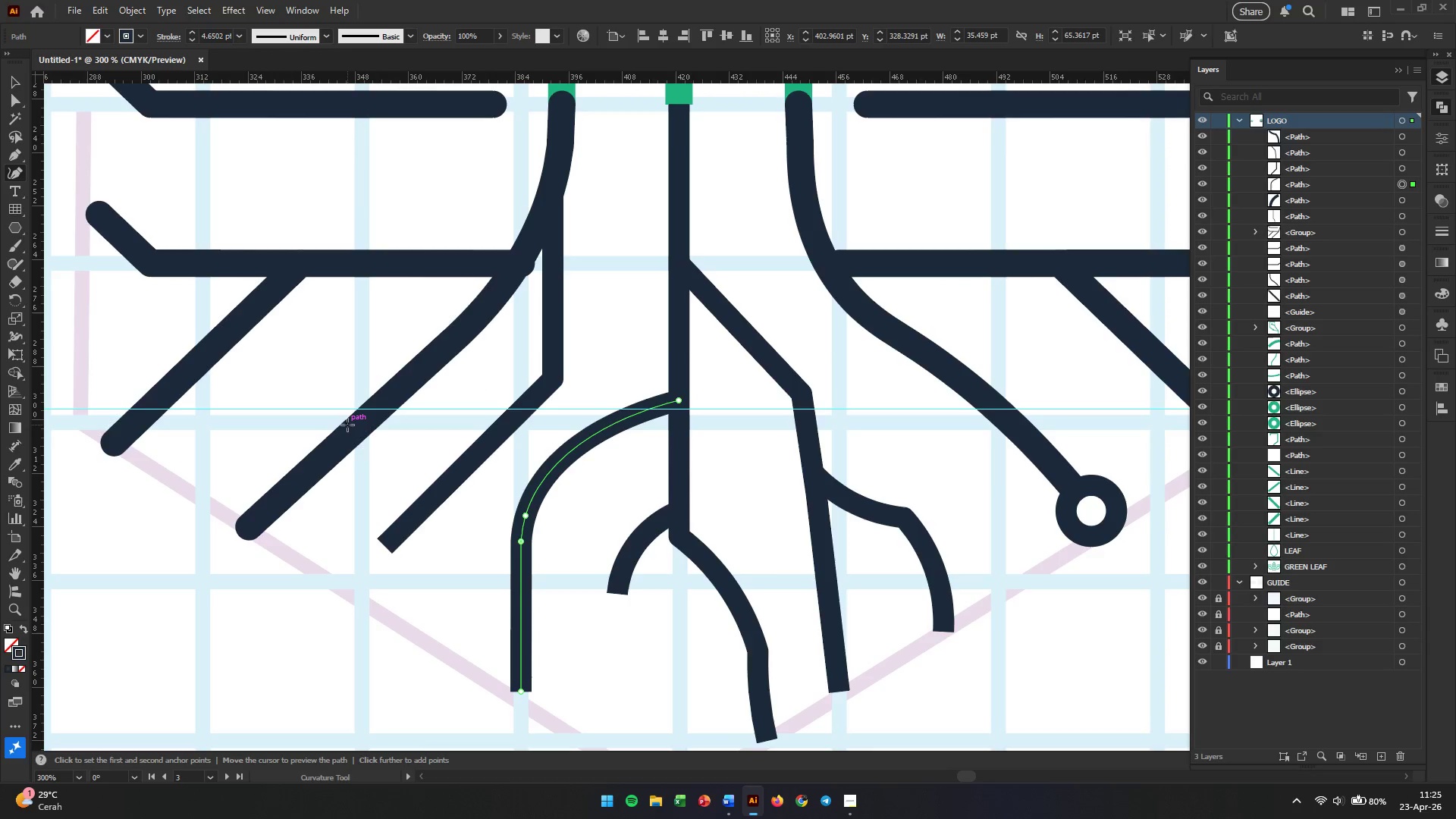 
left_click([413, 365])
 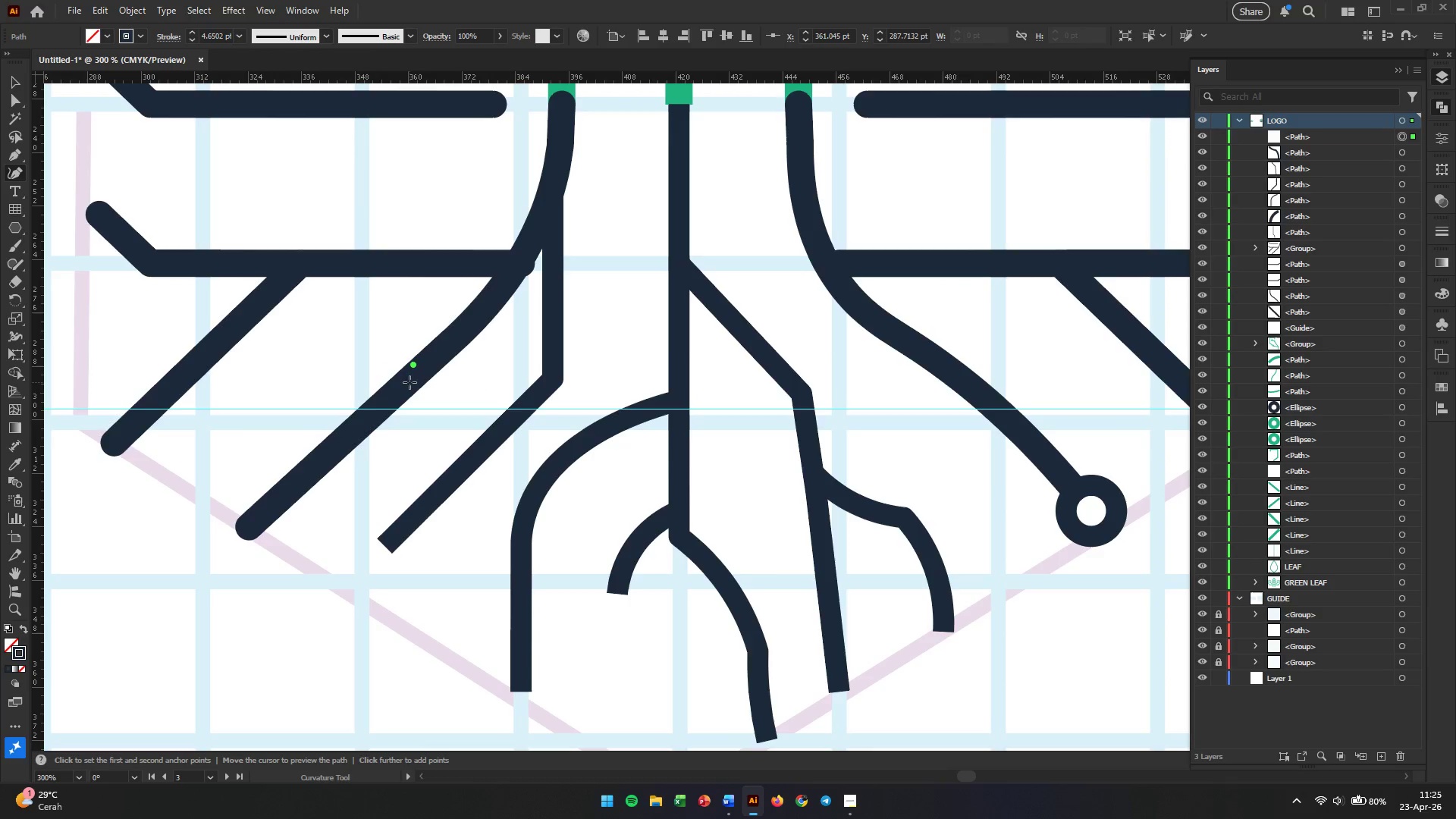 
key(Escape)
 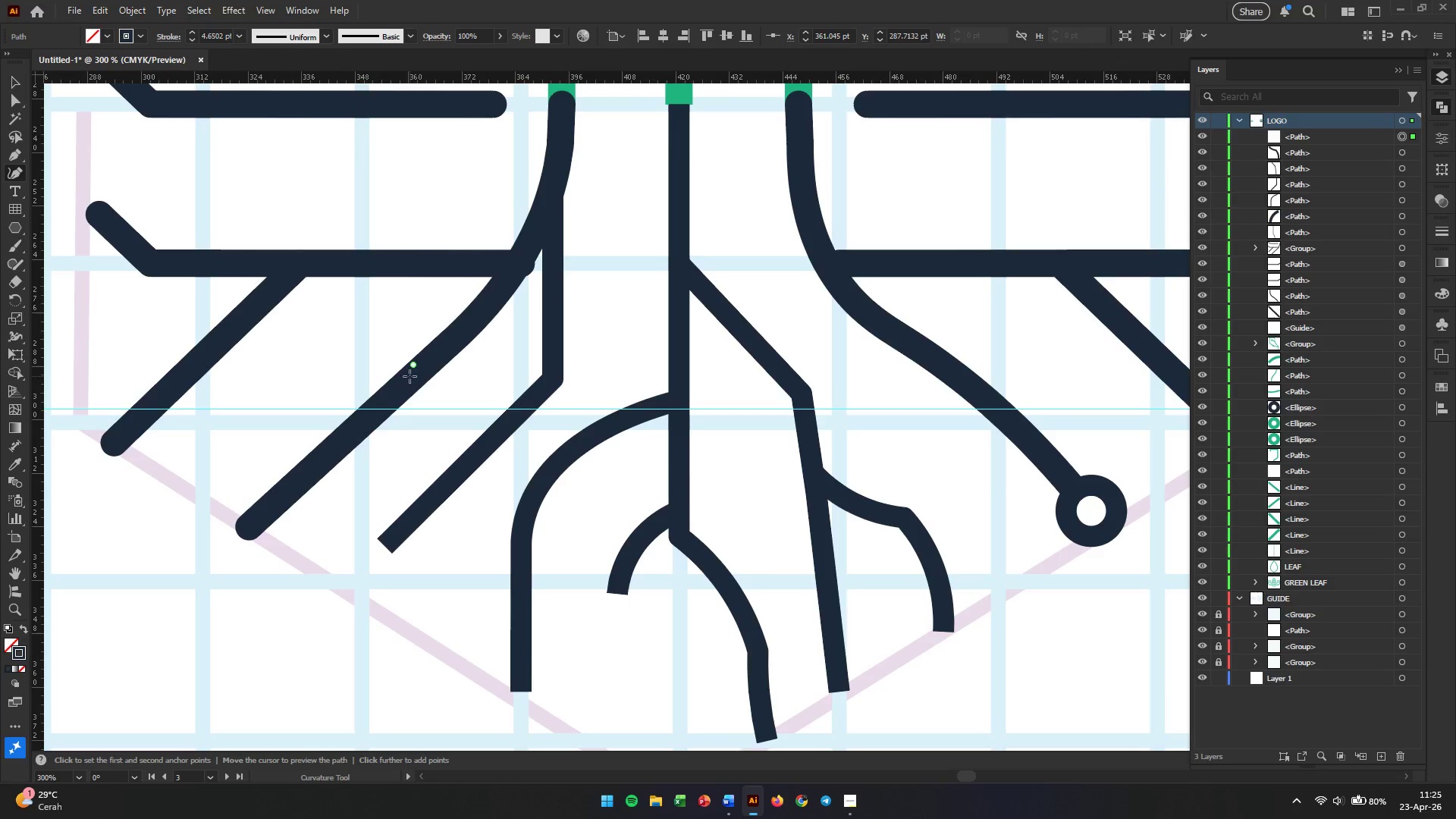 
key(Backspace)
 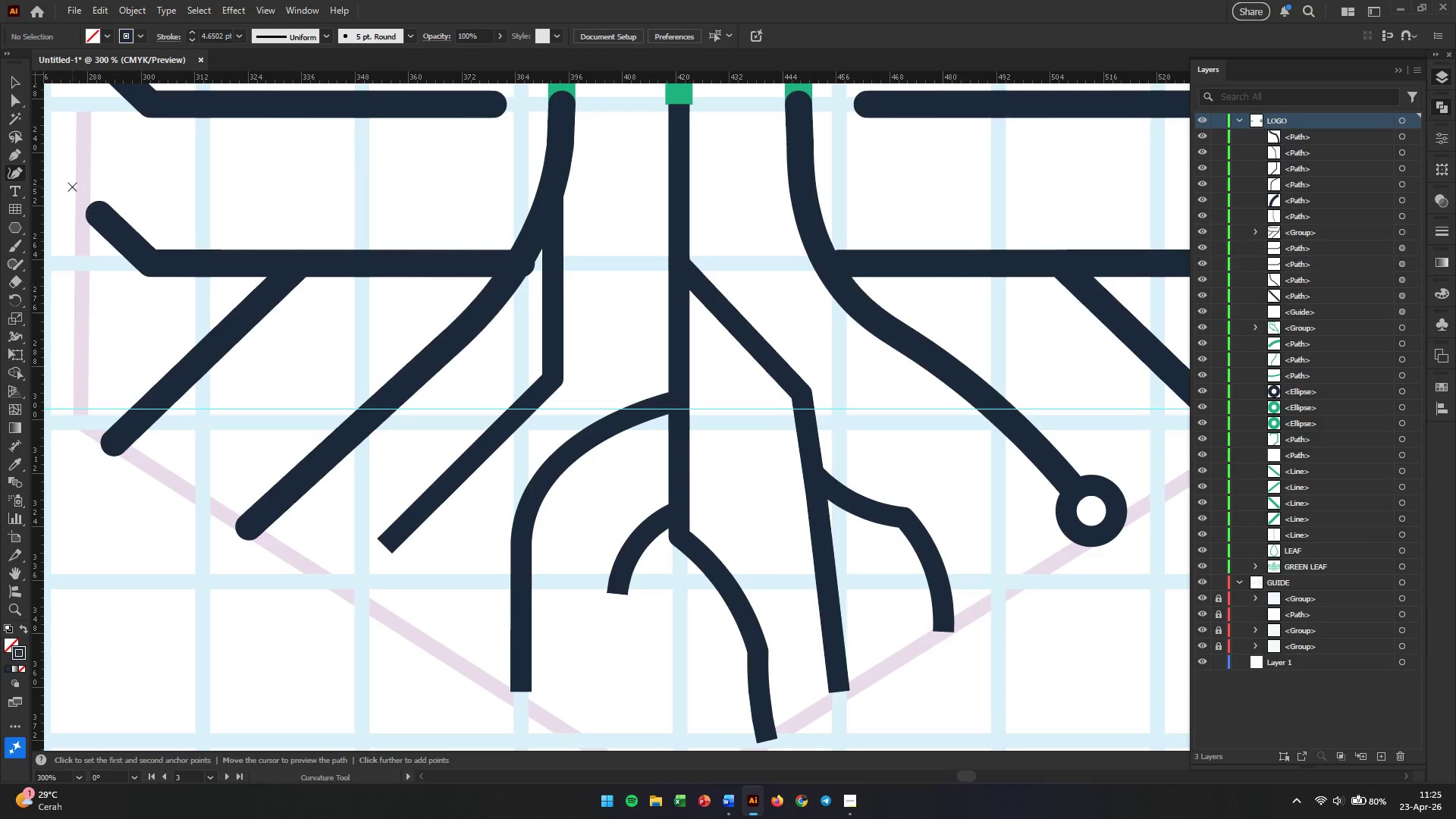 
left_click([12, 102])
 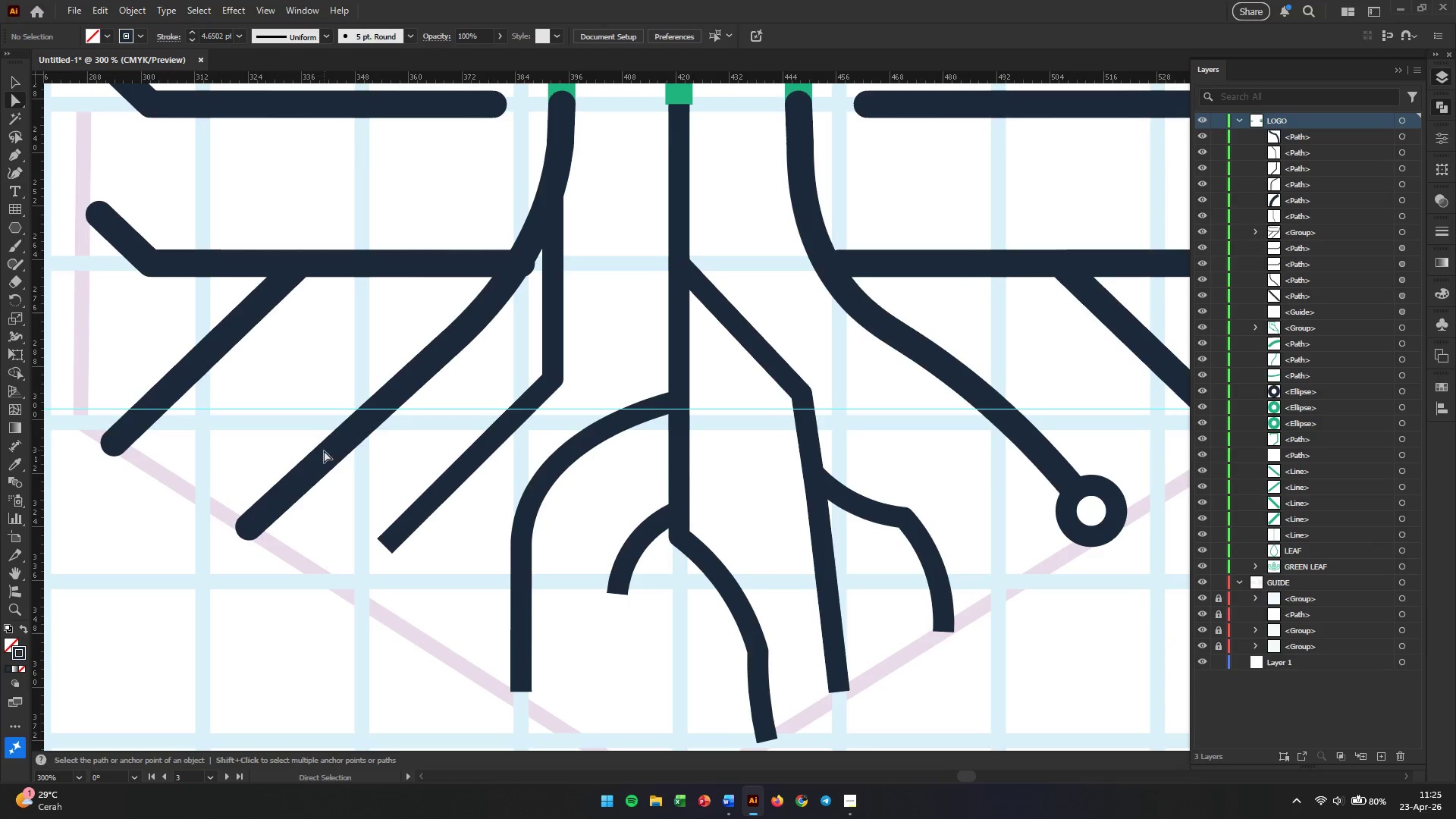 
left_click([319, 463])
 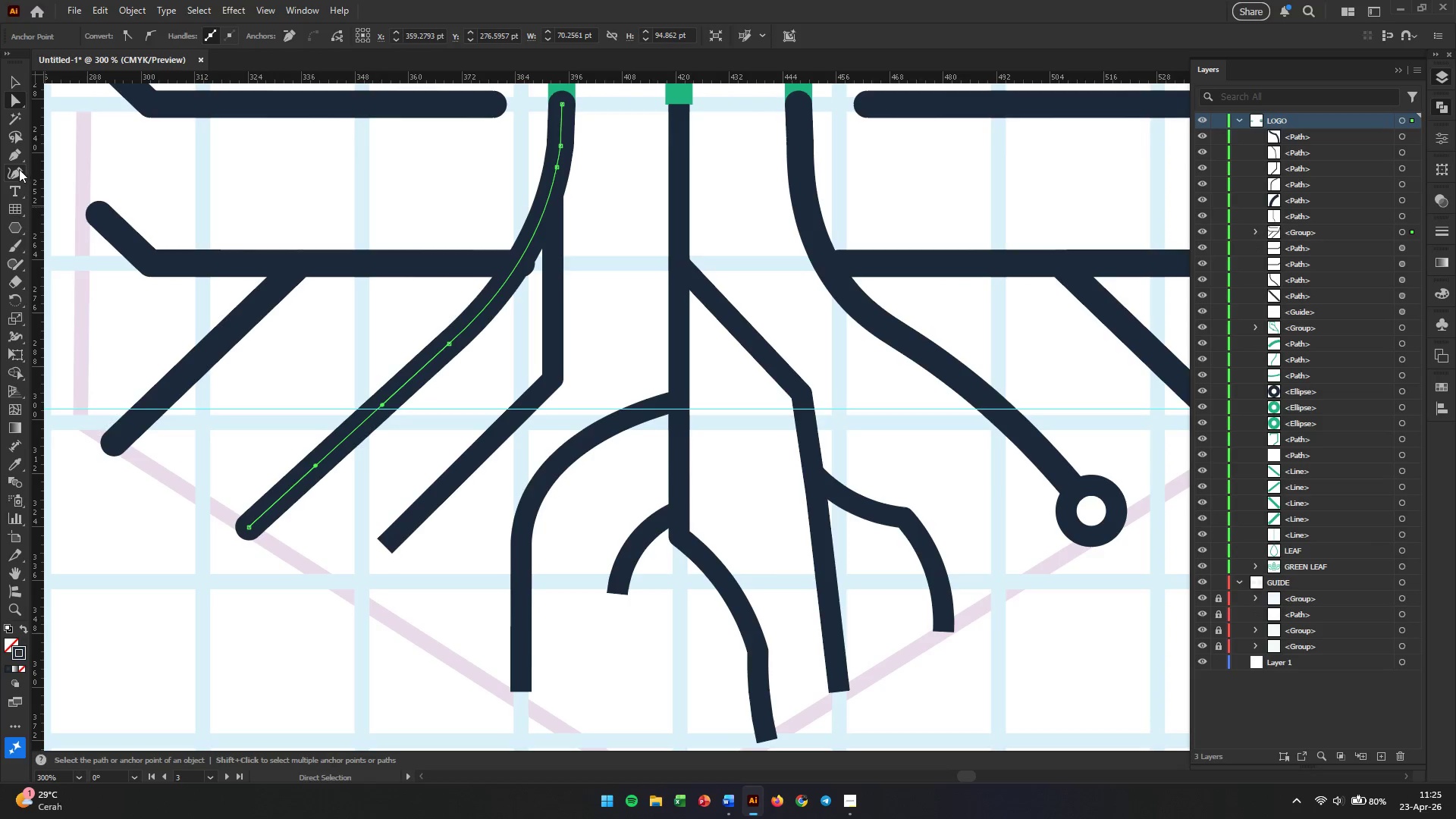 
left_click([17, 169])
 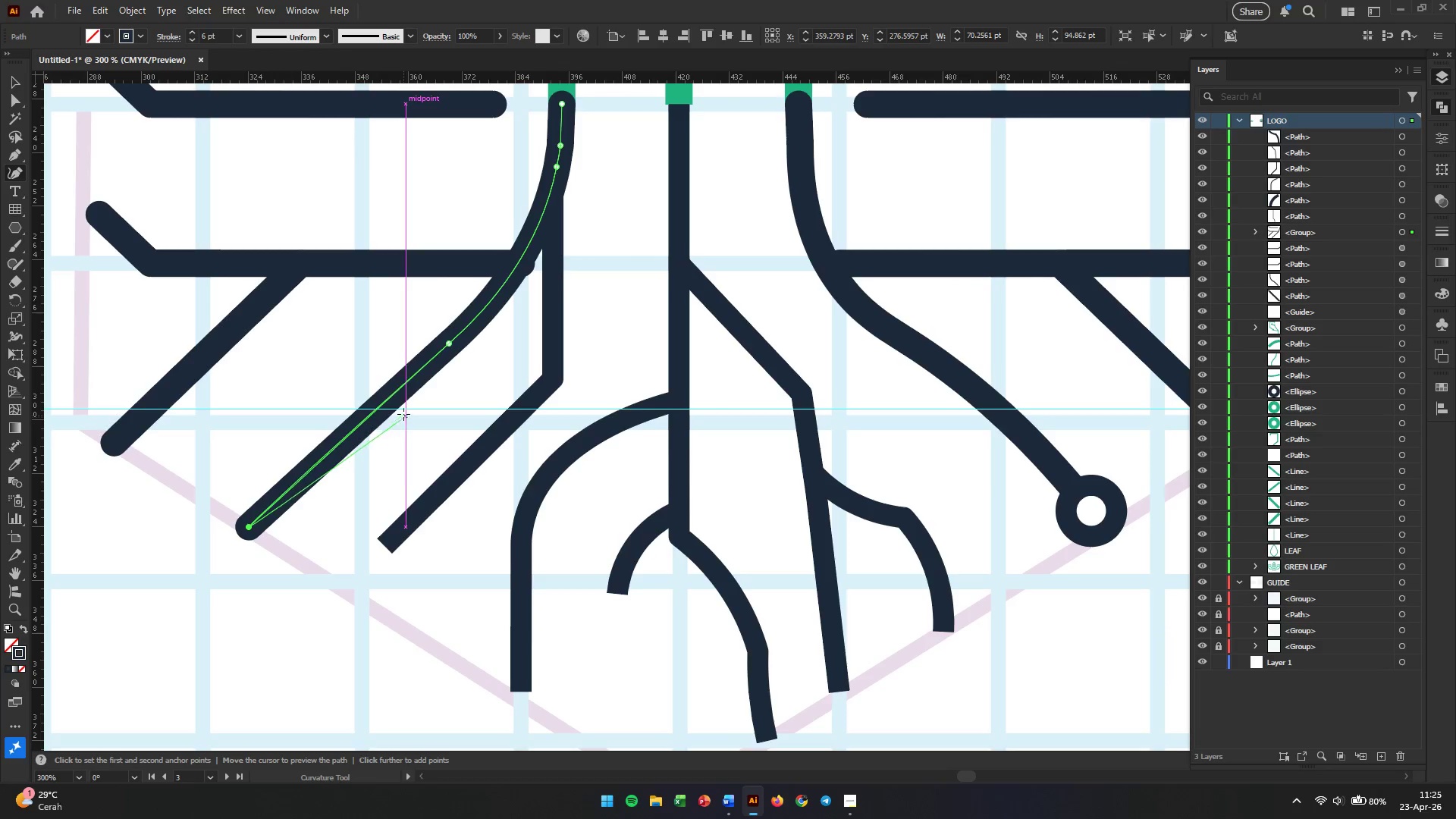 
left_click_drag(start_coordinate=[416, 373], to_coordinate=[397, 368])
 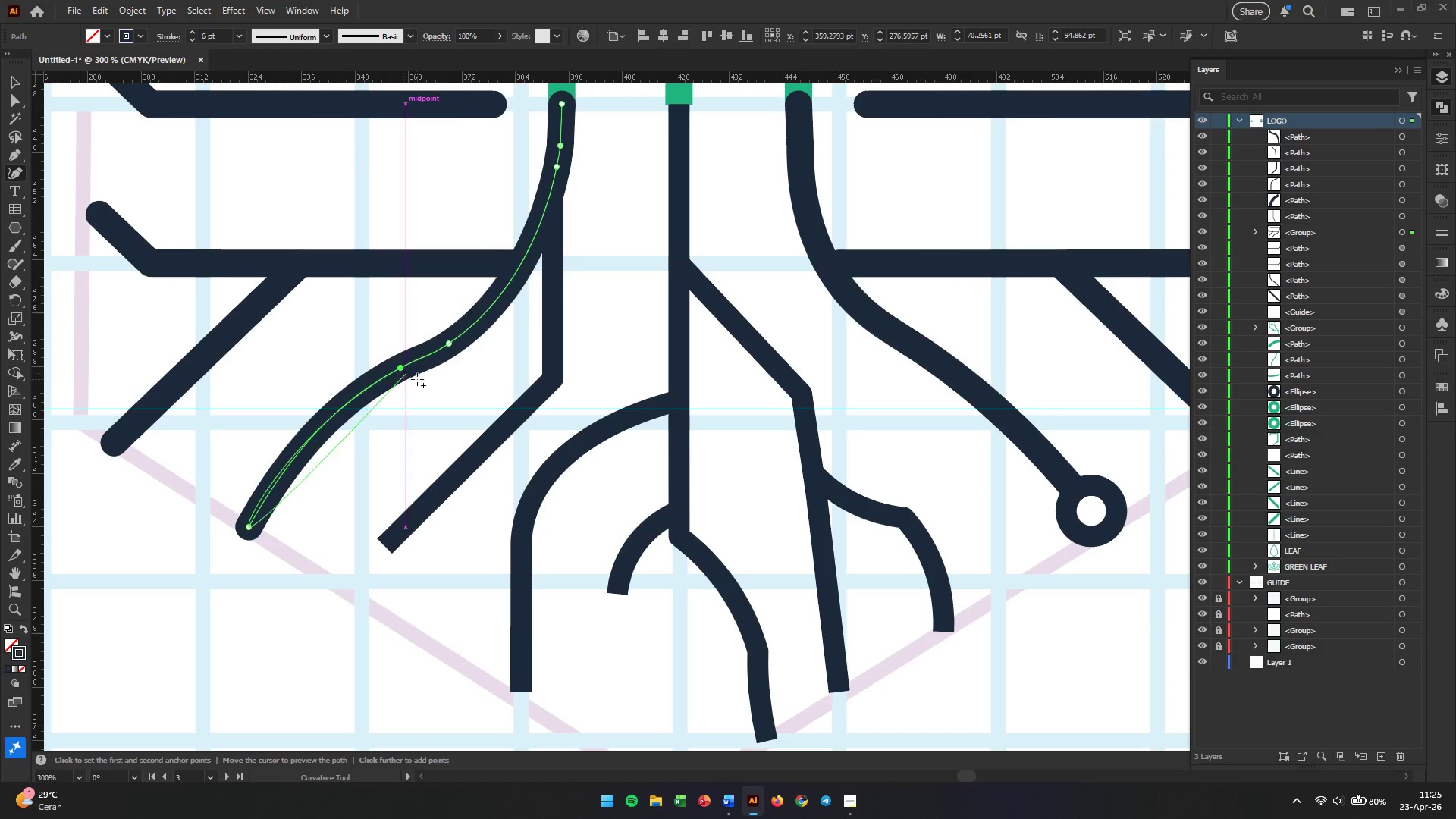 
hold_key(key=AltLeft, duration=4.0)
scroll: coordinate [426, 384], scroll_direction: down, amount: 3.0
 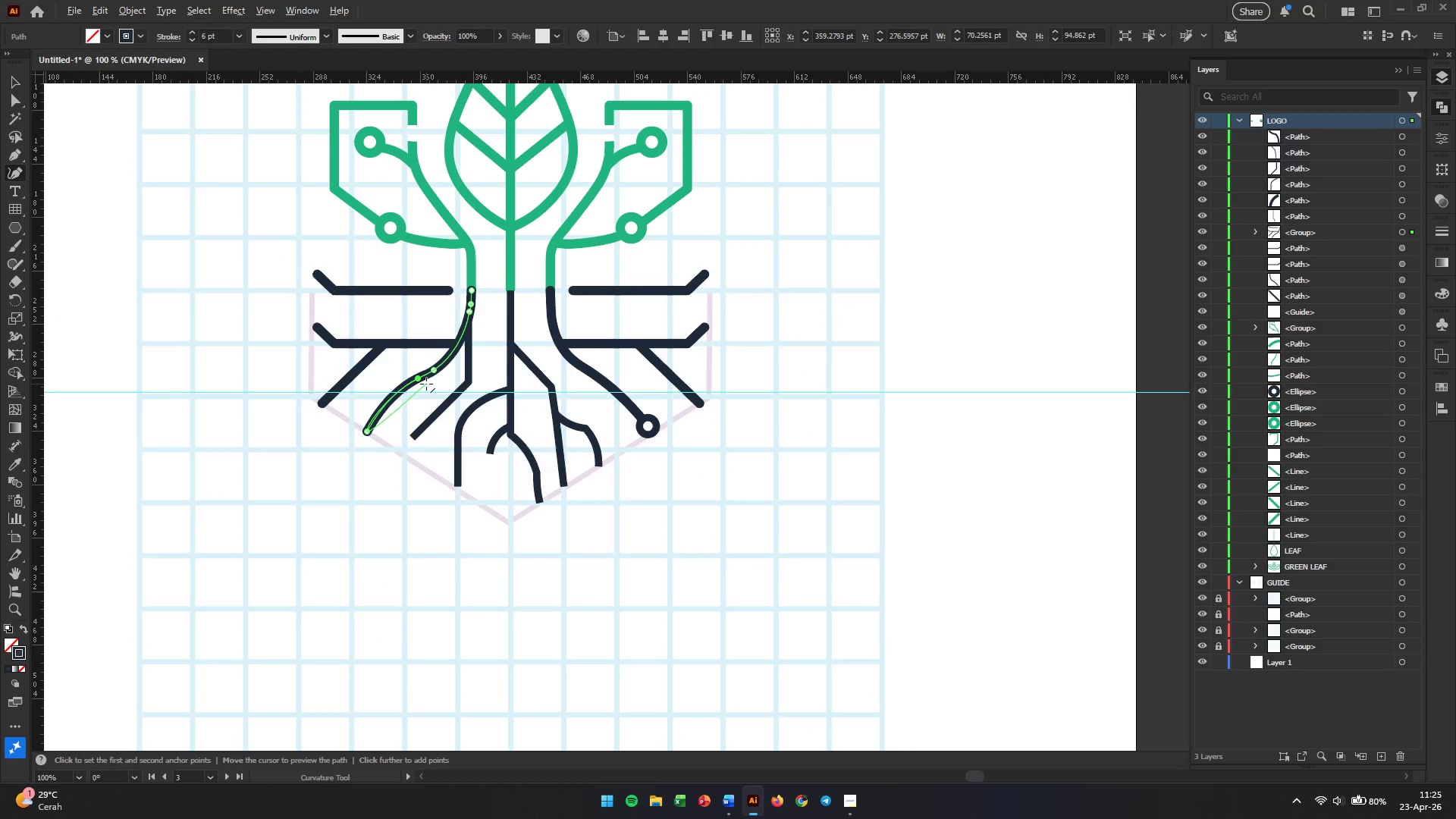 
scroll: coordinate [430, 394], scroll_direction: up, amount: 4.0
 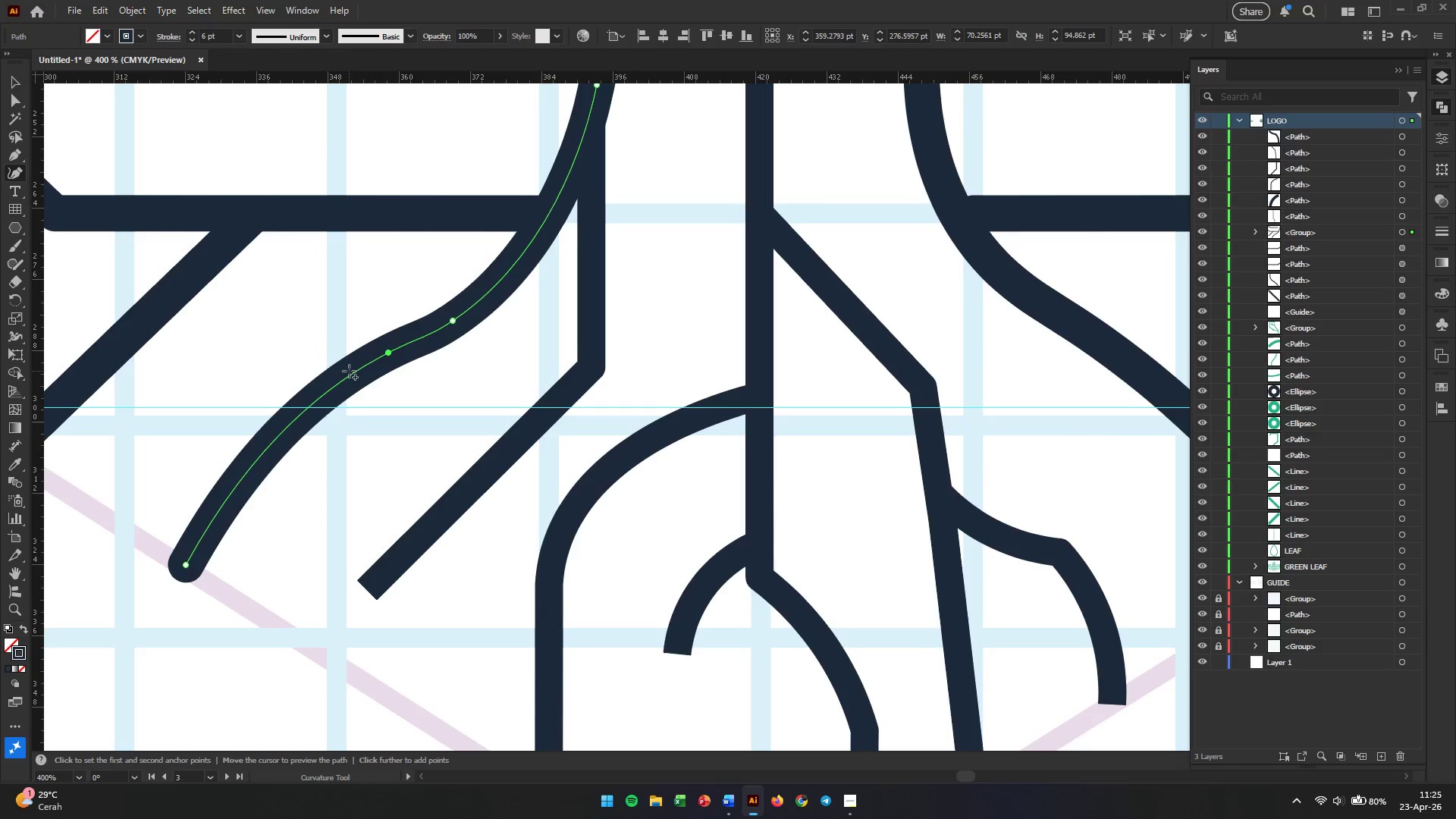 
key(Escape)
type(VA)
 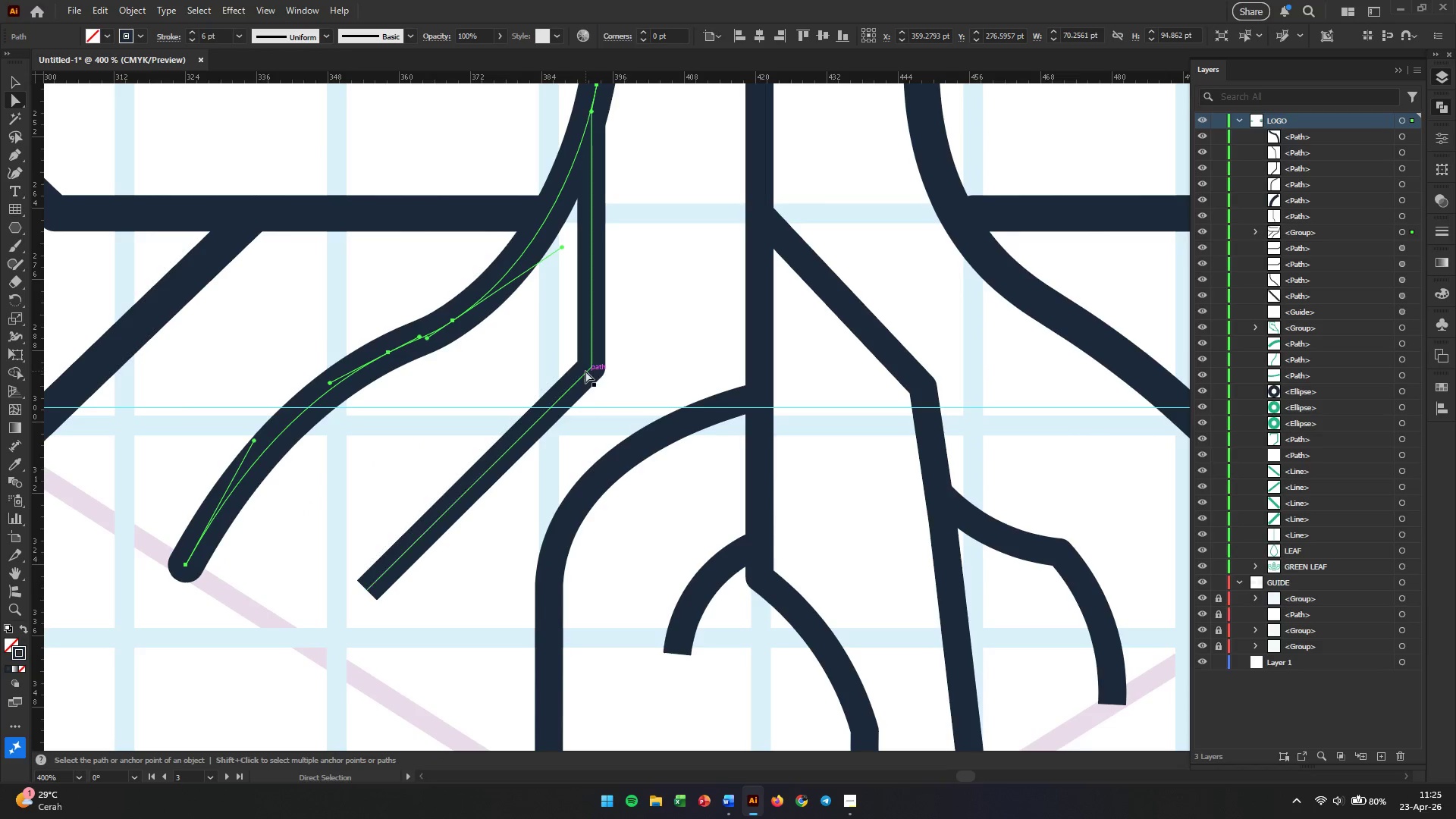 
left_click([585, 371])
 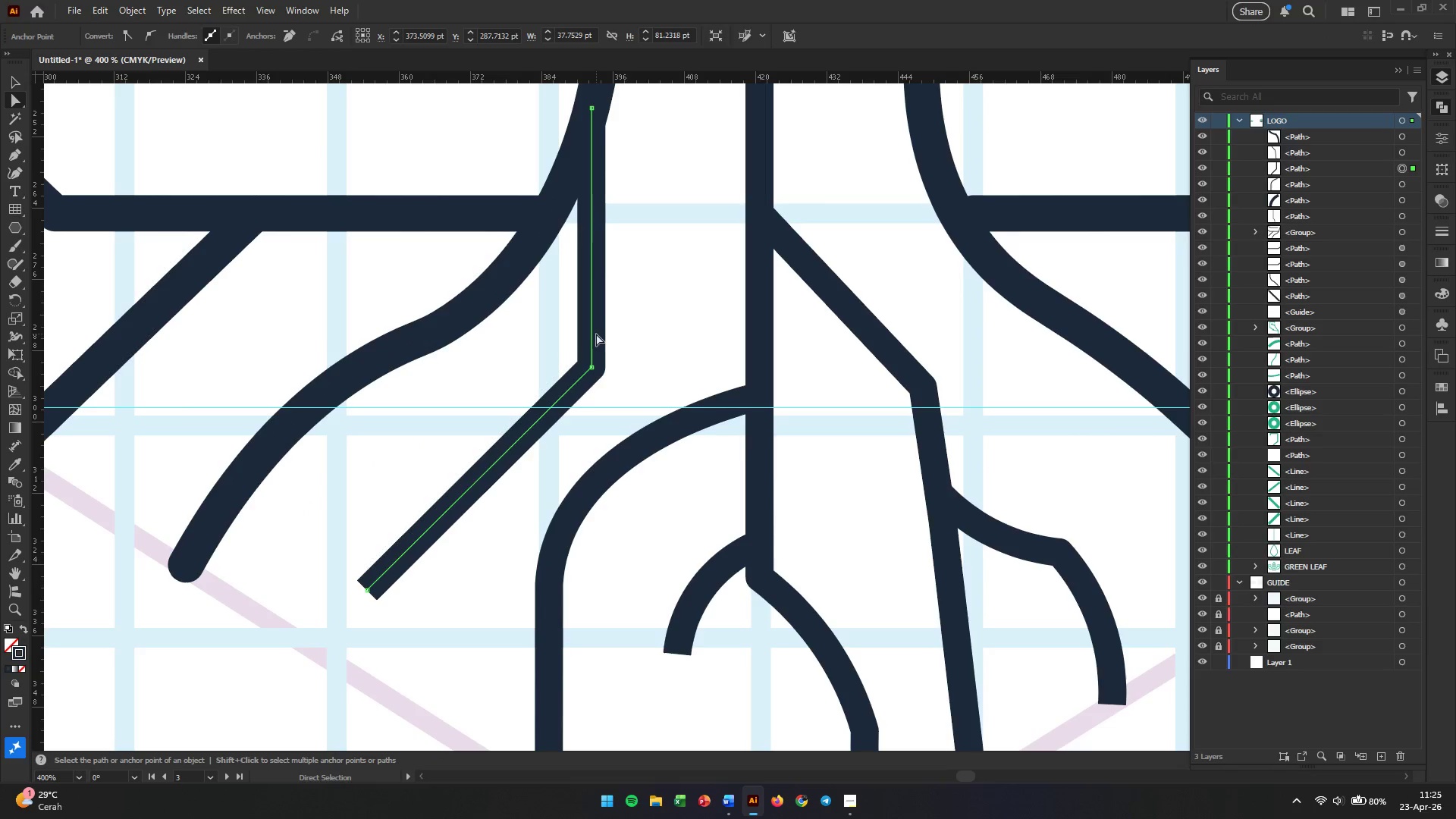 
left_click_drag(start_coordinate=[606, 331], to_coordinate=[522, 418])
 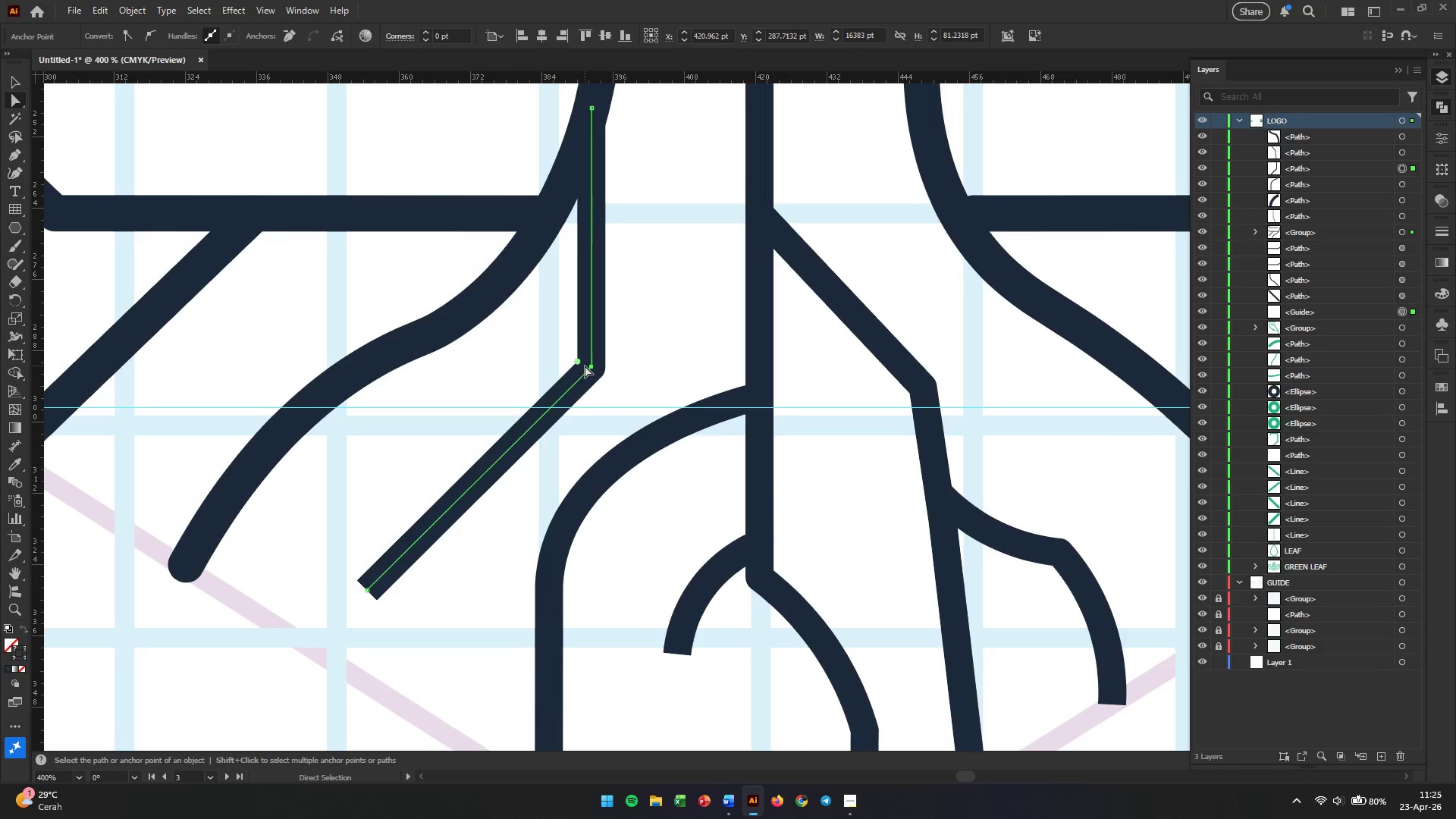 
left_click_drag(start_coordinate=[579, 363], to_coordinate=[397, 328])
 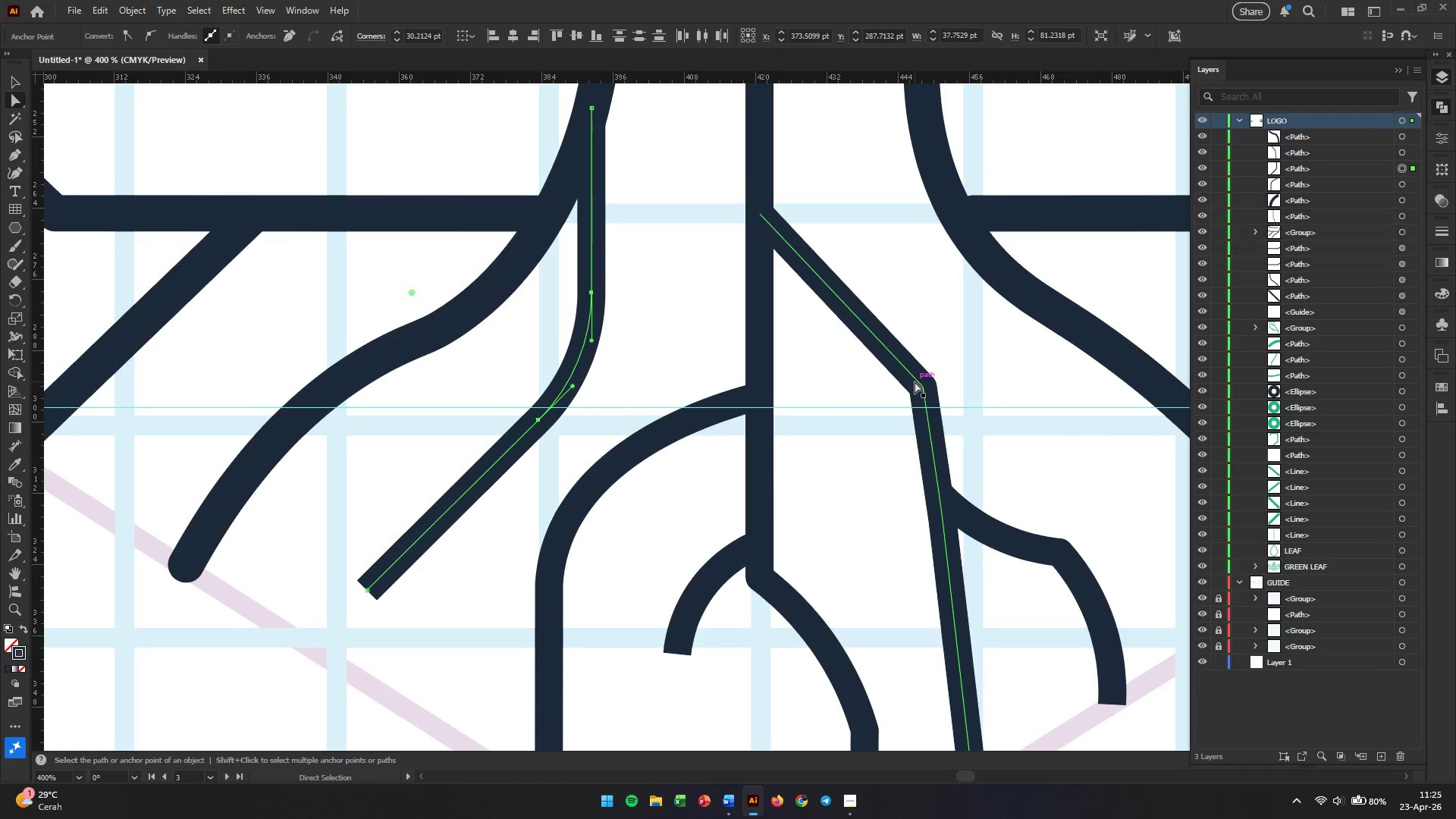 
left_click_drag(start_coordinate=[950, 354], to_coordinate=[855, 441])
 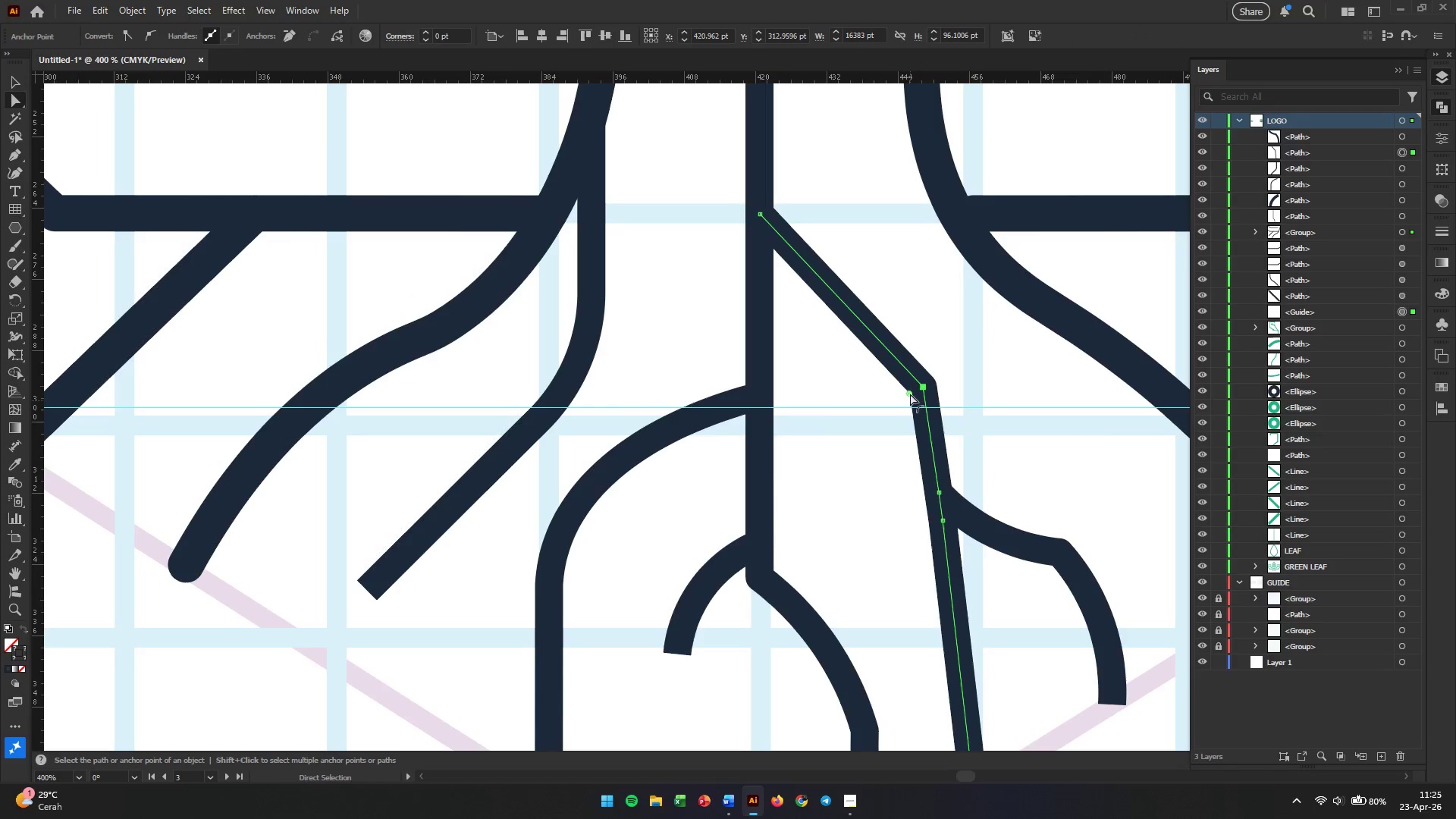 
left_click_drag(start_coordinate=[910, 394], to_coordinate=[763, 460])
 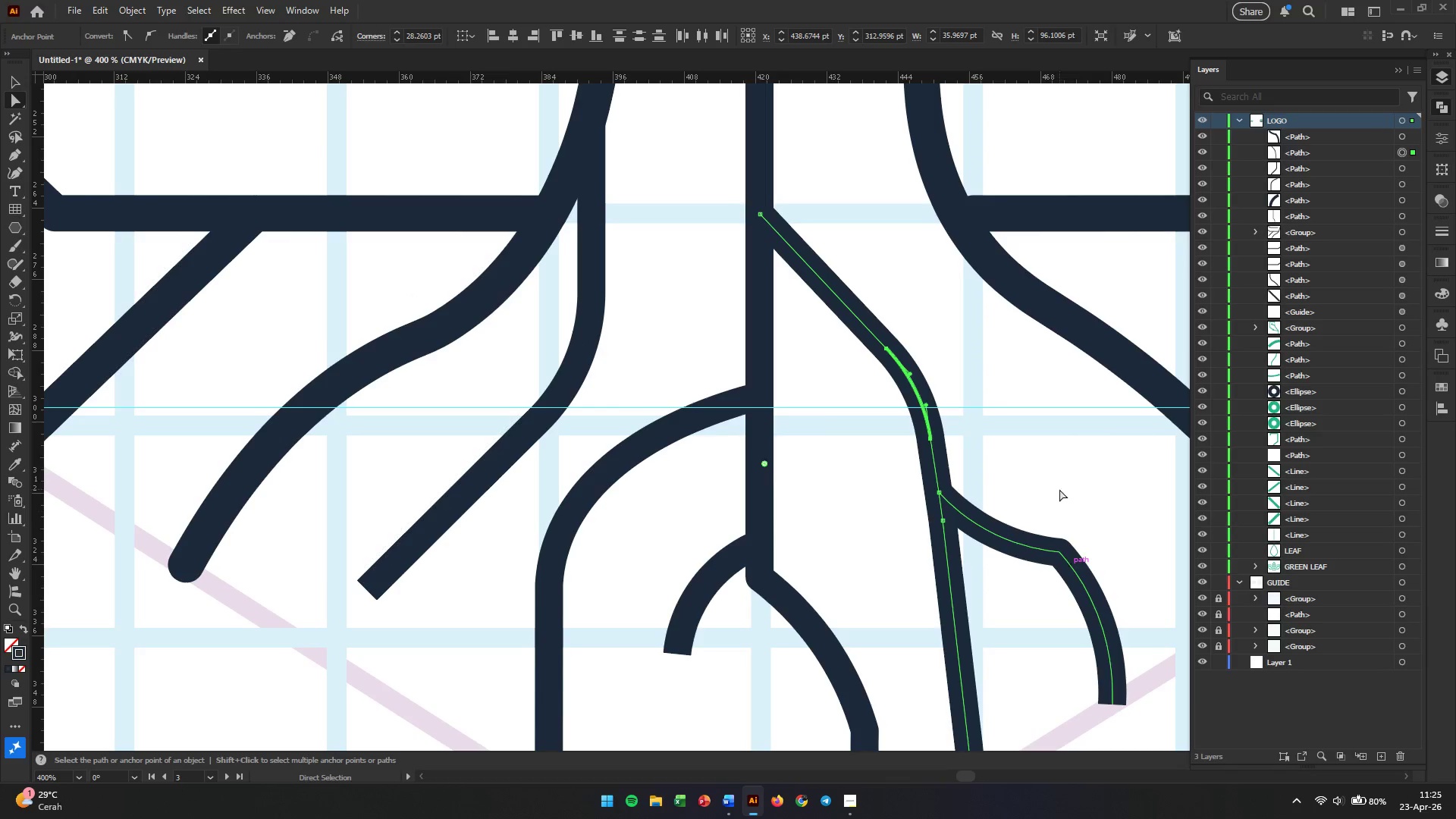 
left_click_drag(start_coordinate=[1059, 489], to_coordinate=[1033, 607])
 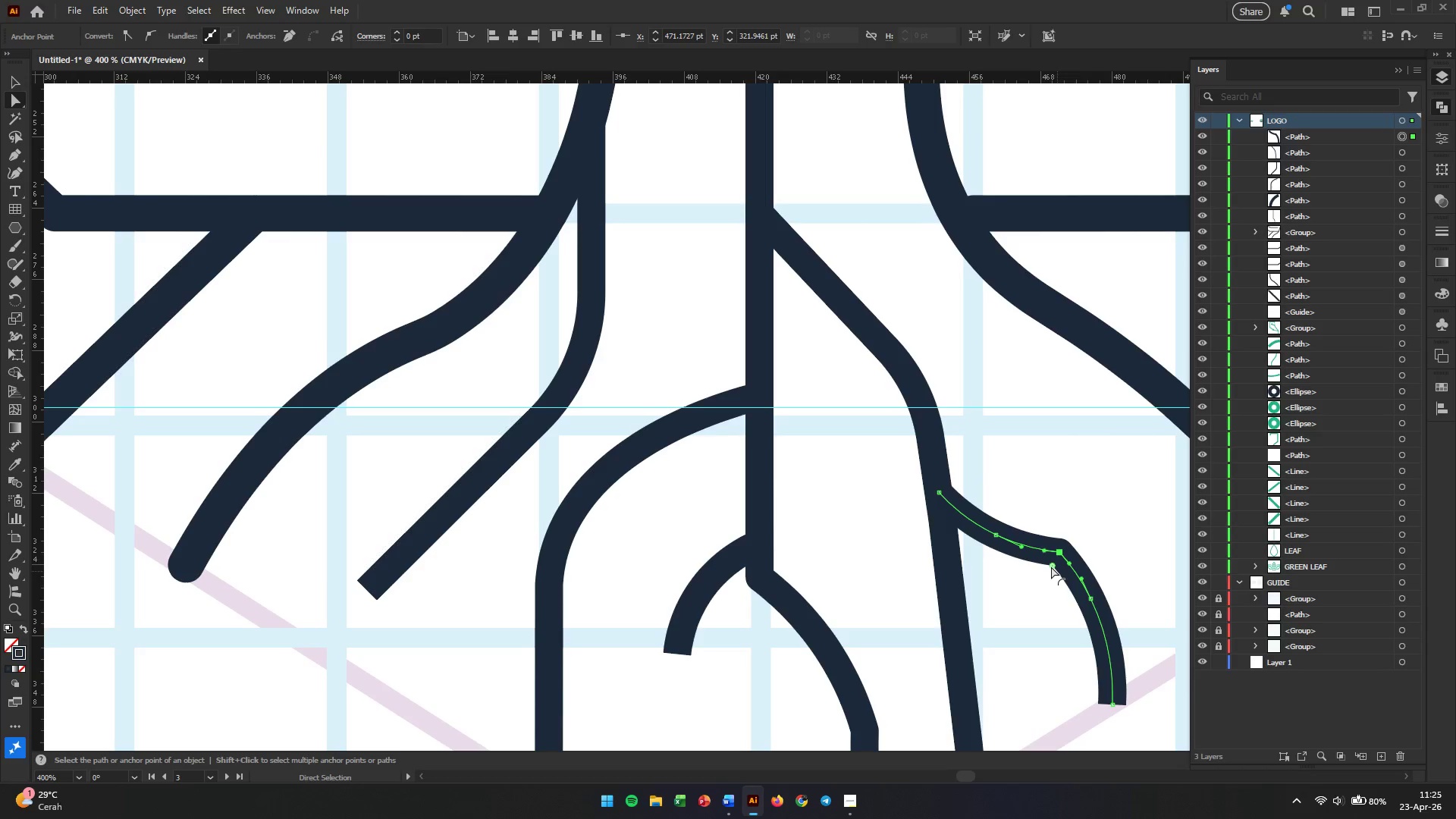 
left_click_drag(start_coordinate=[1051, 566], to_coordinate=[1012, 634])
 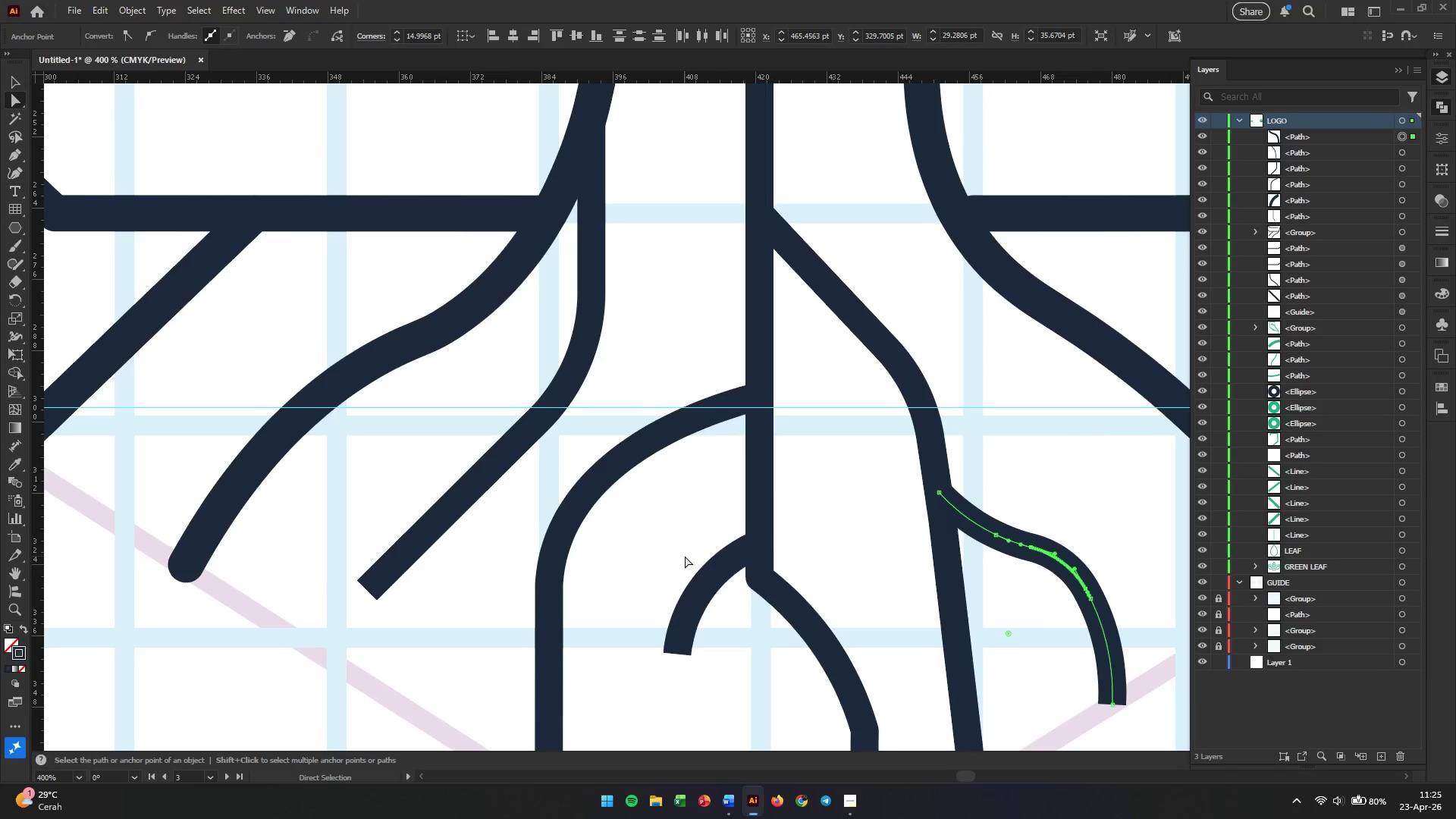 
scroll: coordinate [714, 553], scroll_direction: down, amount: 10.0
 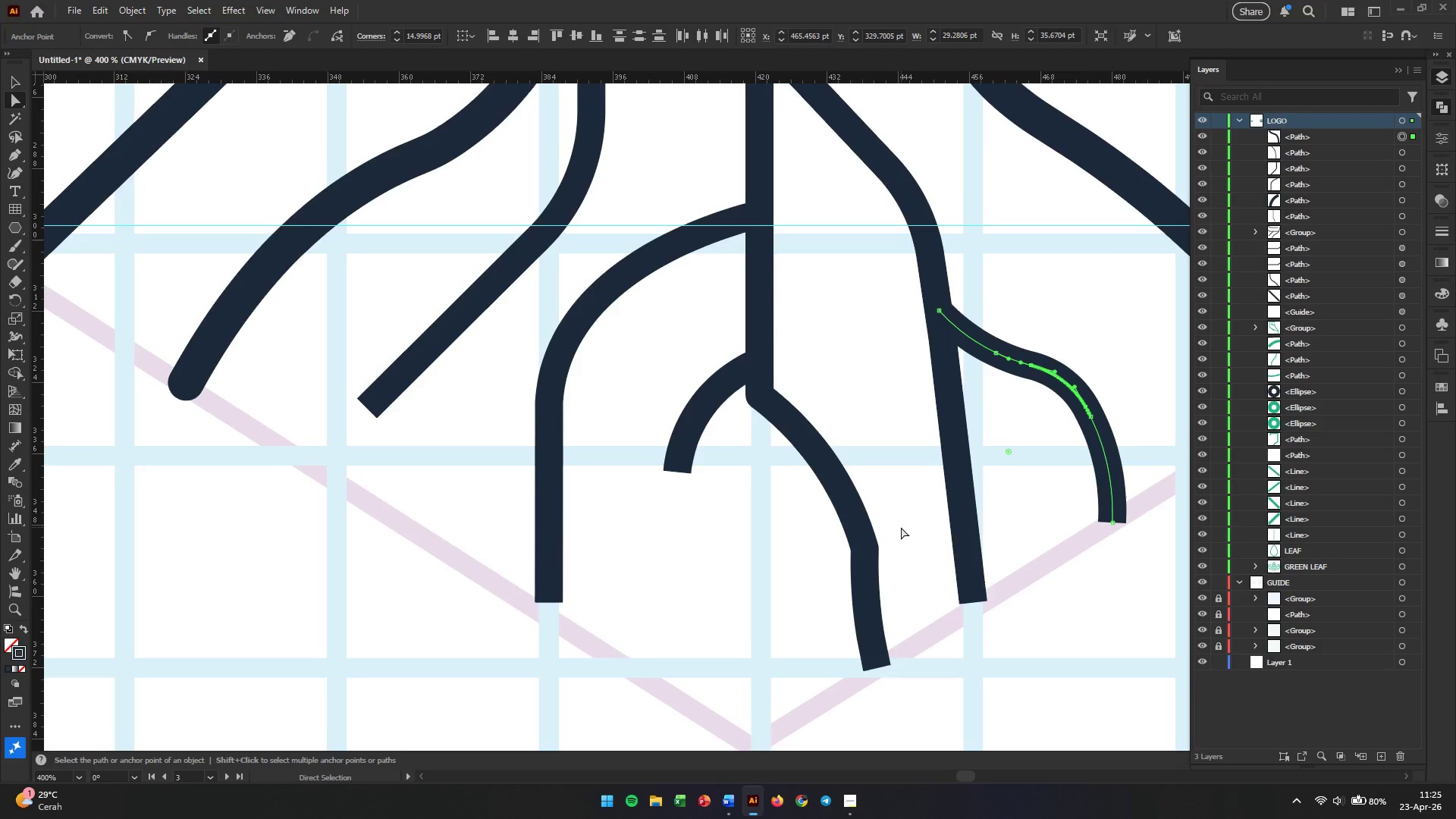 
left_click_drag(start_coordinate=[901, 527], to_coordinate=[717, 592])
 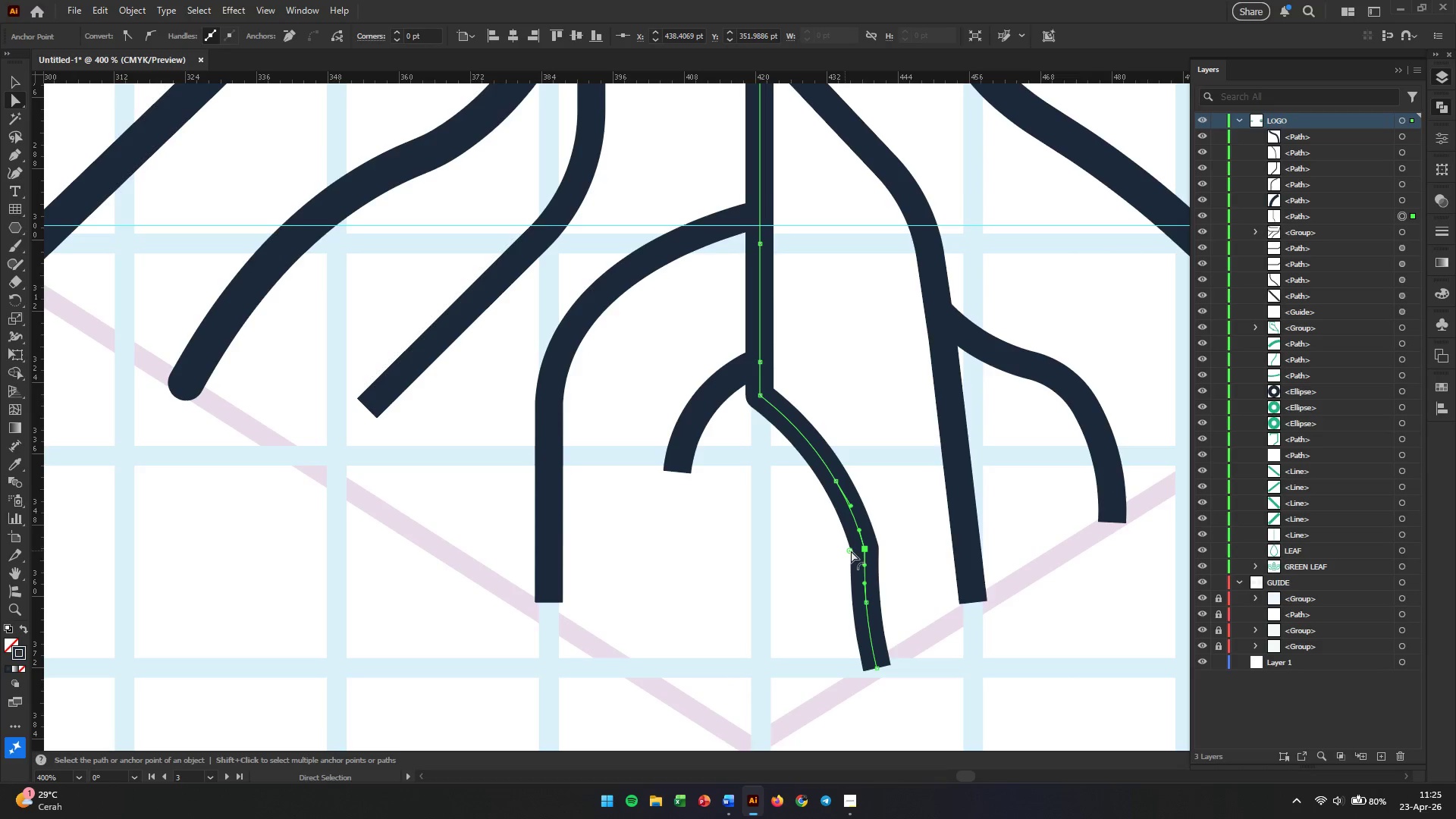 
left_click_drag(start_coordinate=[851, 551], to_coordinate=[677, 569])
 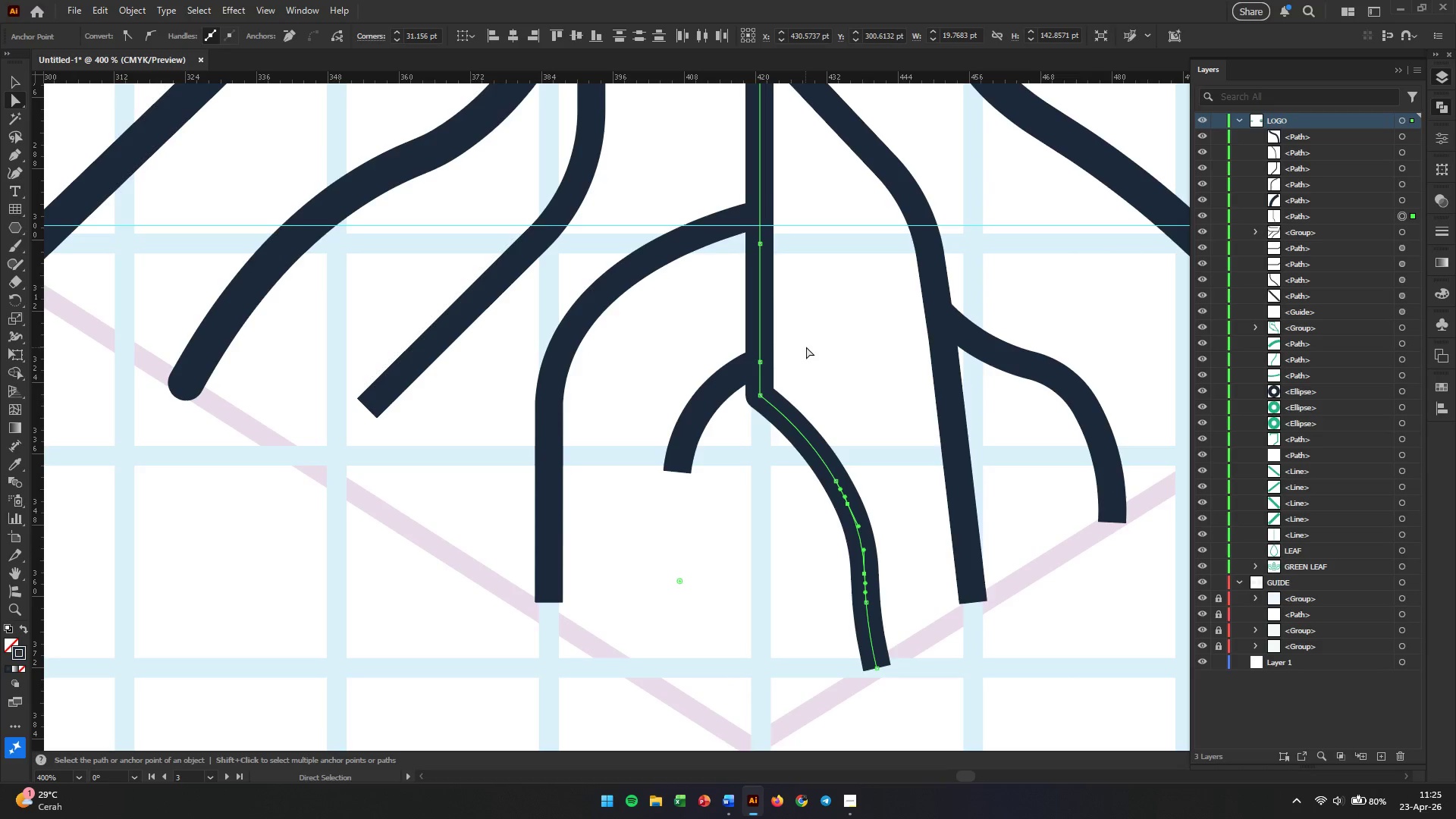 
left_click_drag(start_coordinate=[808, 359], to_coordinate=[729, 416])
 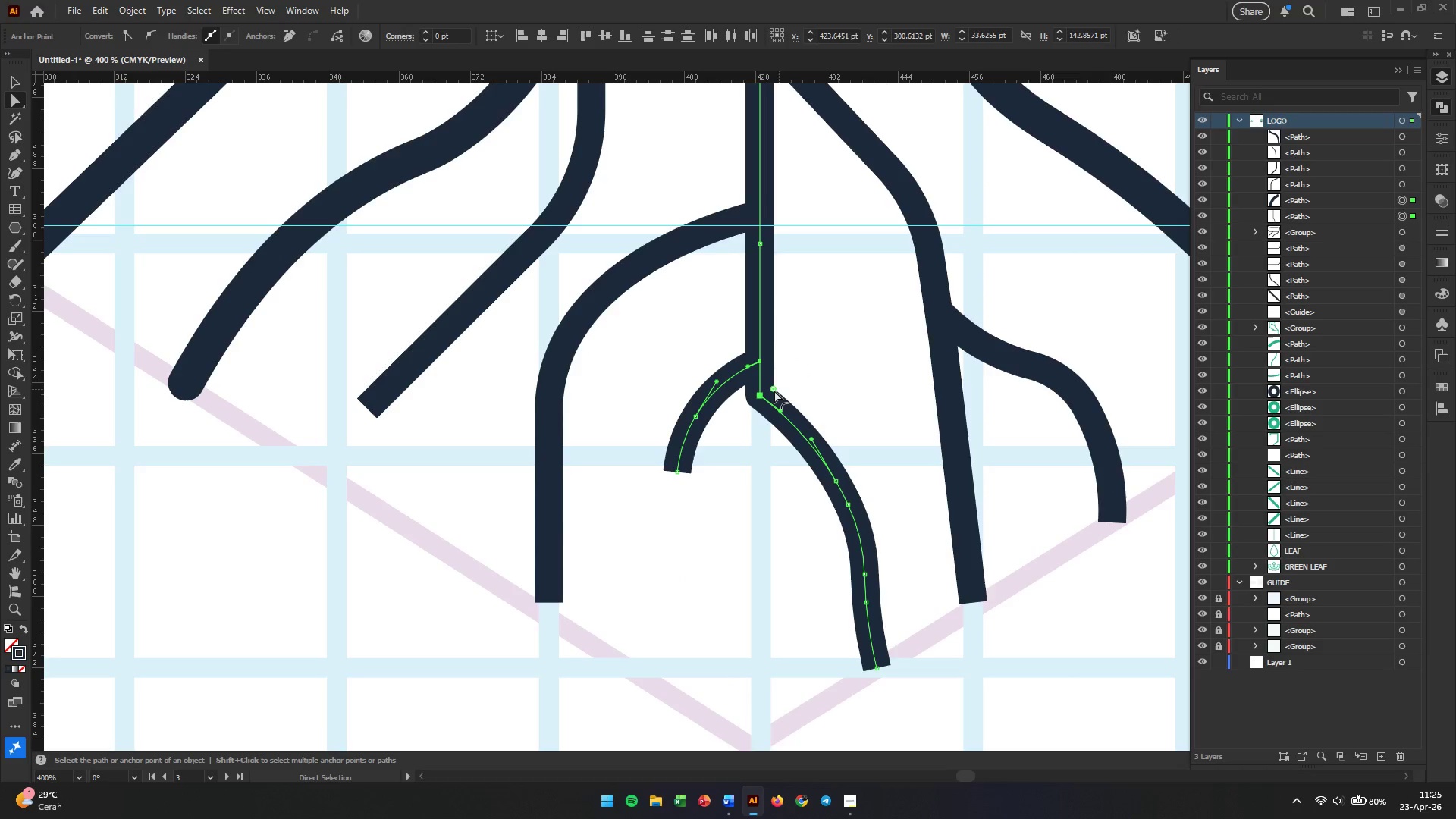 
left_click_drag(start_coordinate=[773, 389], to_coordinate=[827, 364])
 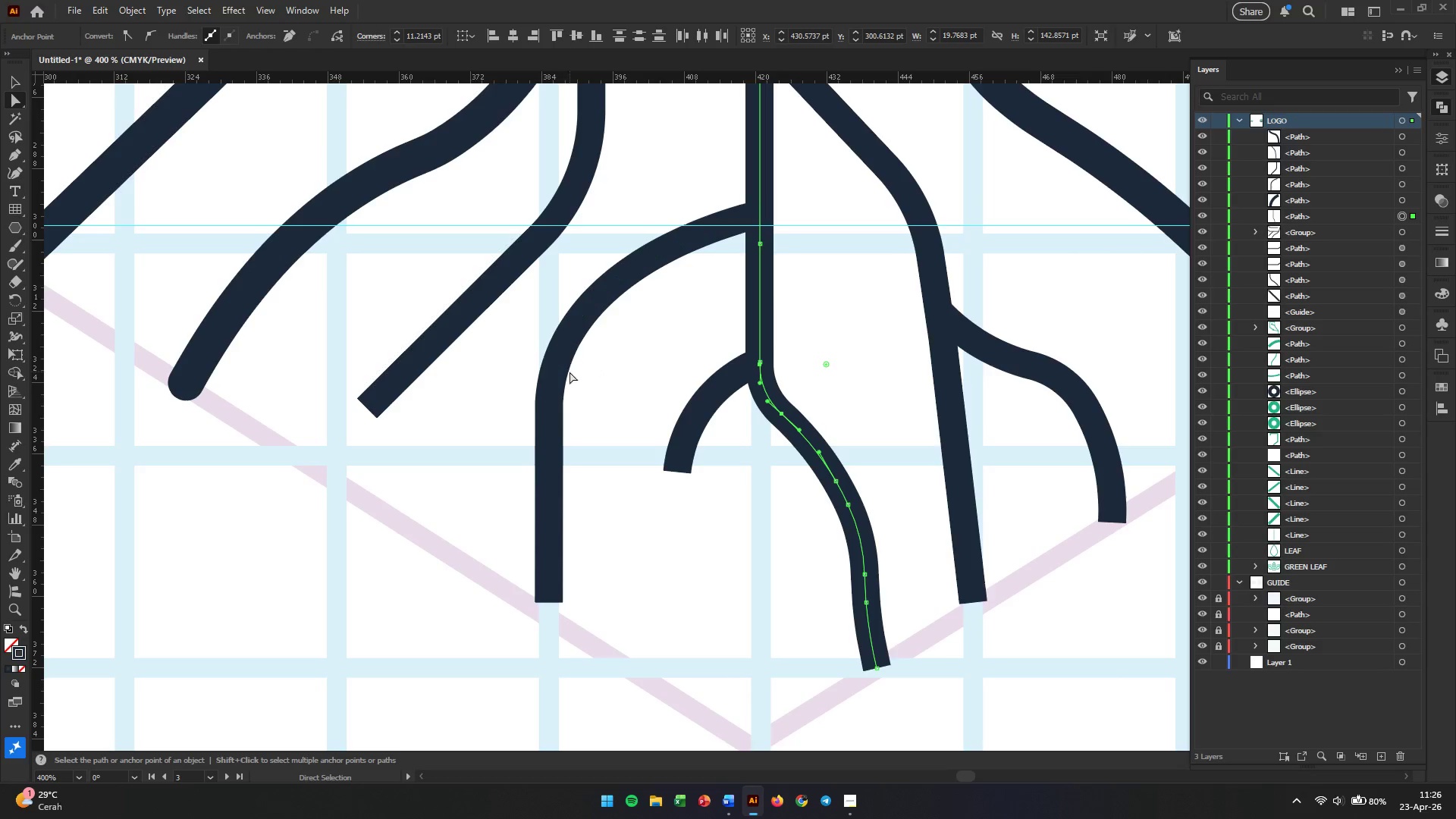 
left_click_drag(start_coordinate=[589, 368], to_coordinate=[462, 483])
 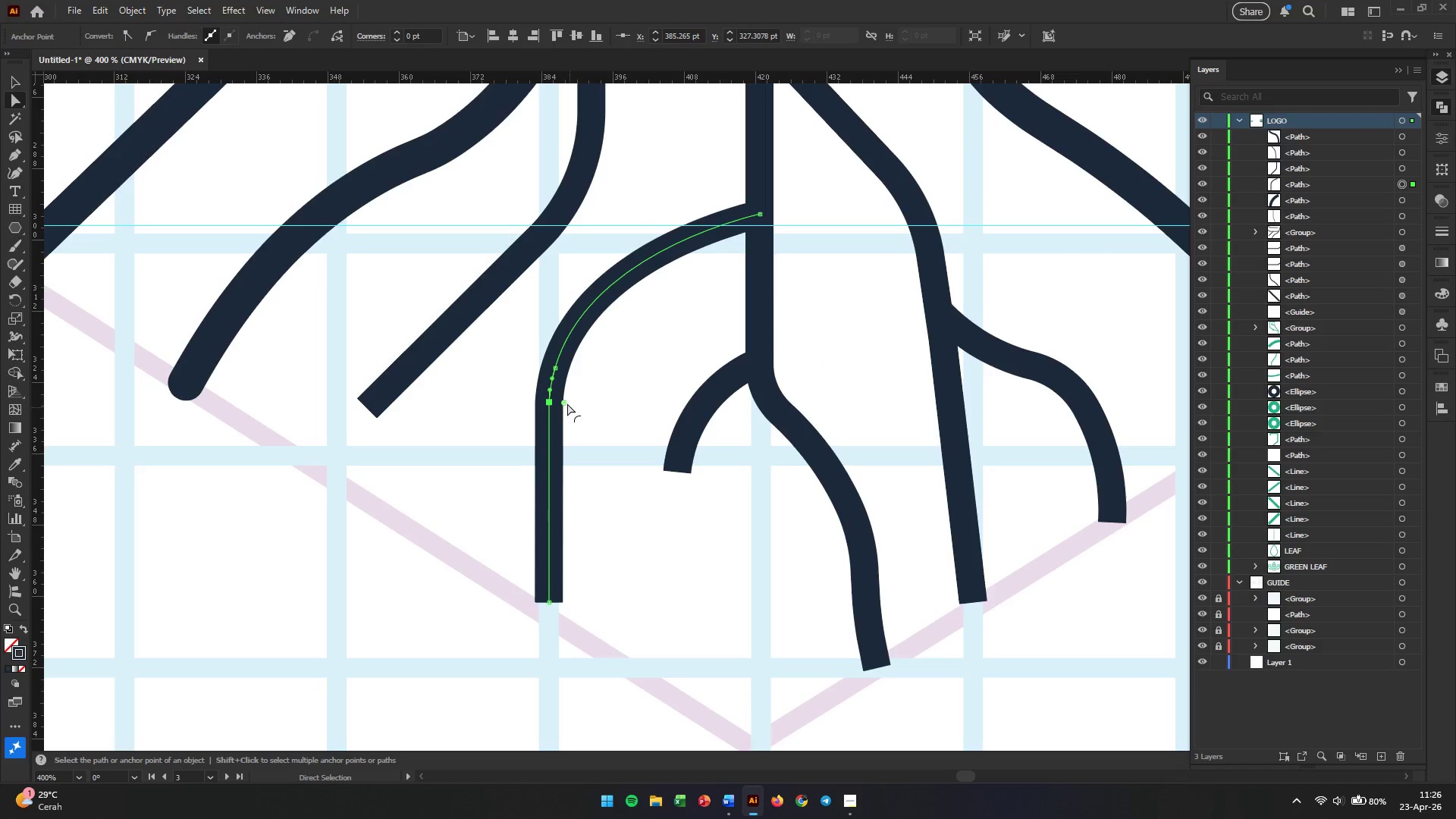 
left_click_drag(start_coordinate=[565, 403], to_coordinate=[556, 398])
 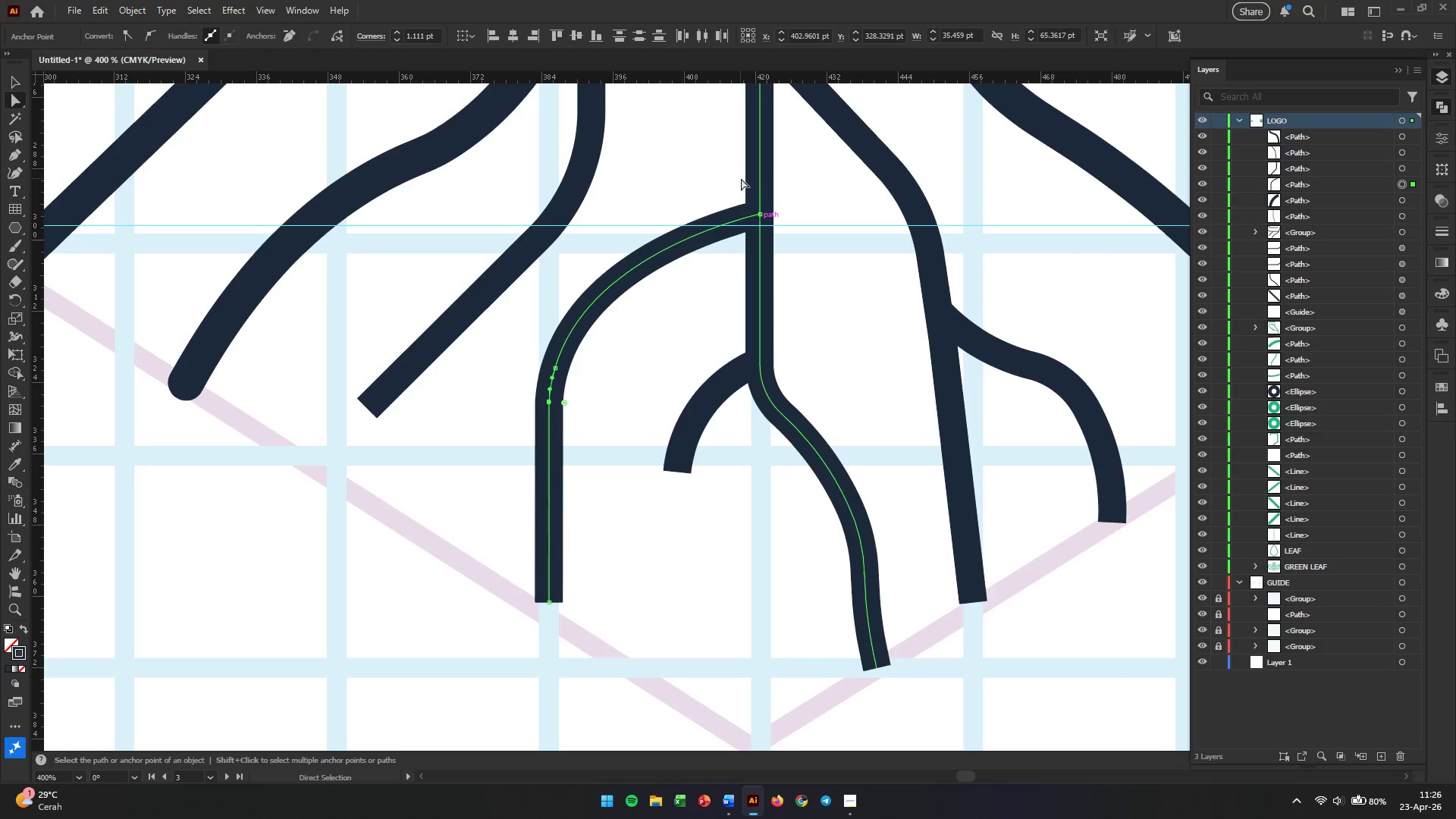 
left_click_drag(start_coordinate=[718, 177], to_coordinate=[860, 304])
 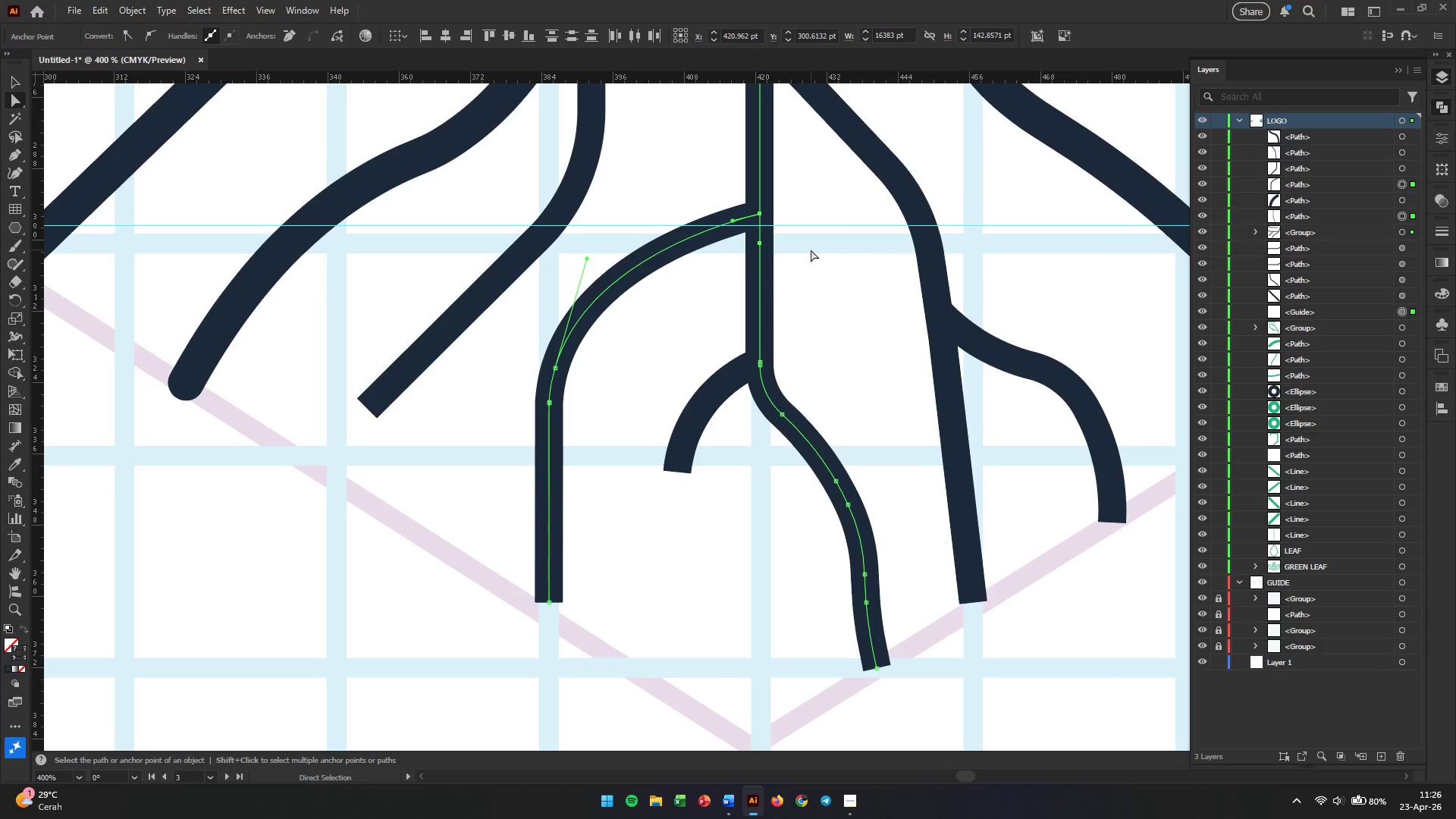 
hold_key(key=AltLeft, duration=2.2)
scroll: coordinate [810, 275], scroll_direction: down, amount: 3.0
 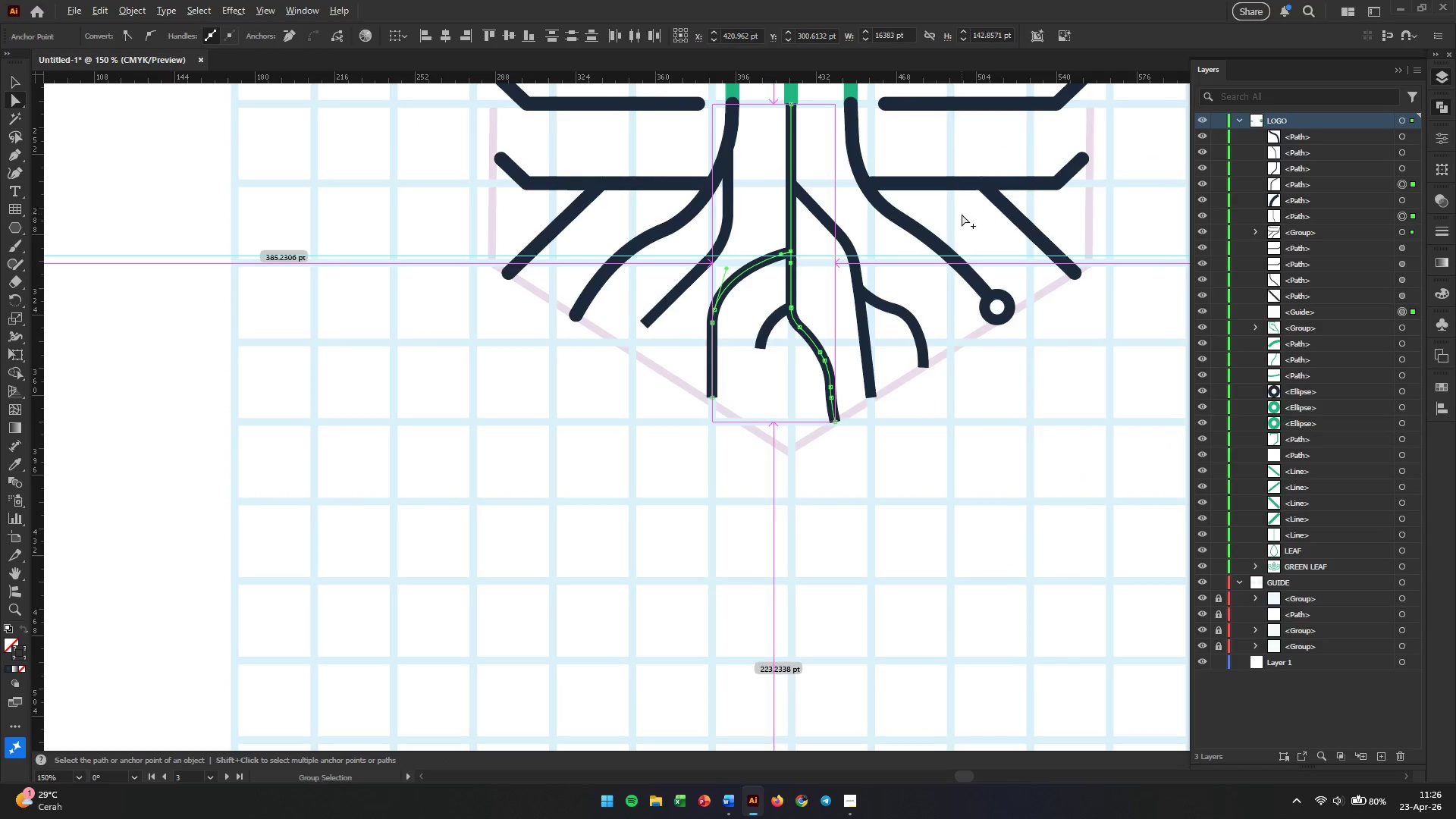 
scroll: coordinate [874, 322], scroll_direction: up, amount: 5.0
 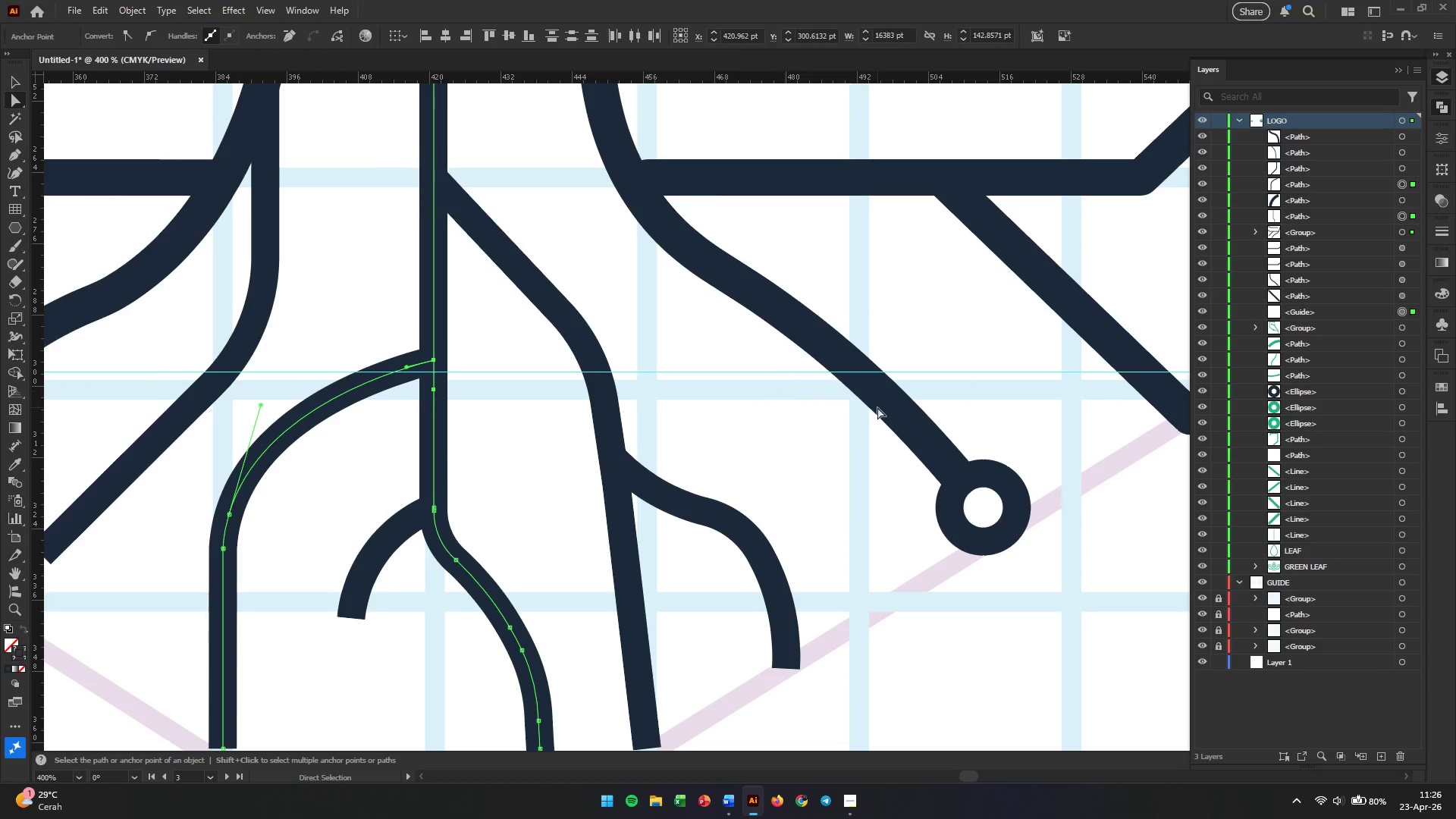 
hold_key(key=AltLeft, duration=3.39)
scroll: coordinate [877, 407], scroll_direction: down, amount: 3.0
 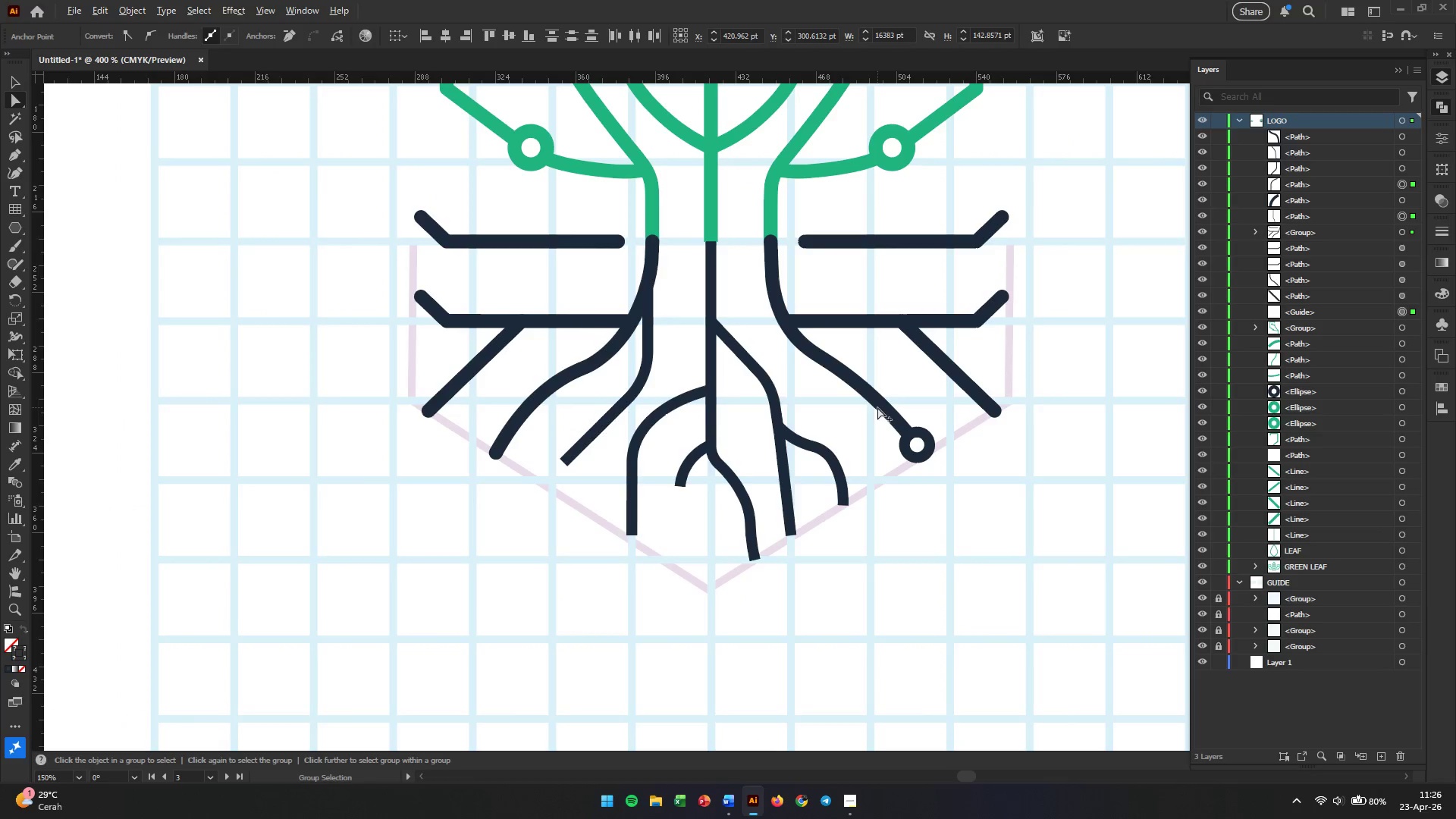 
scroll: coordinate [1049, 315], scroll_direction: up, amount: 3.0
 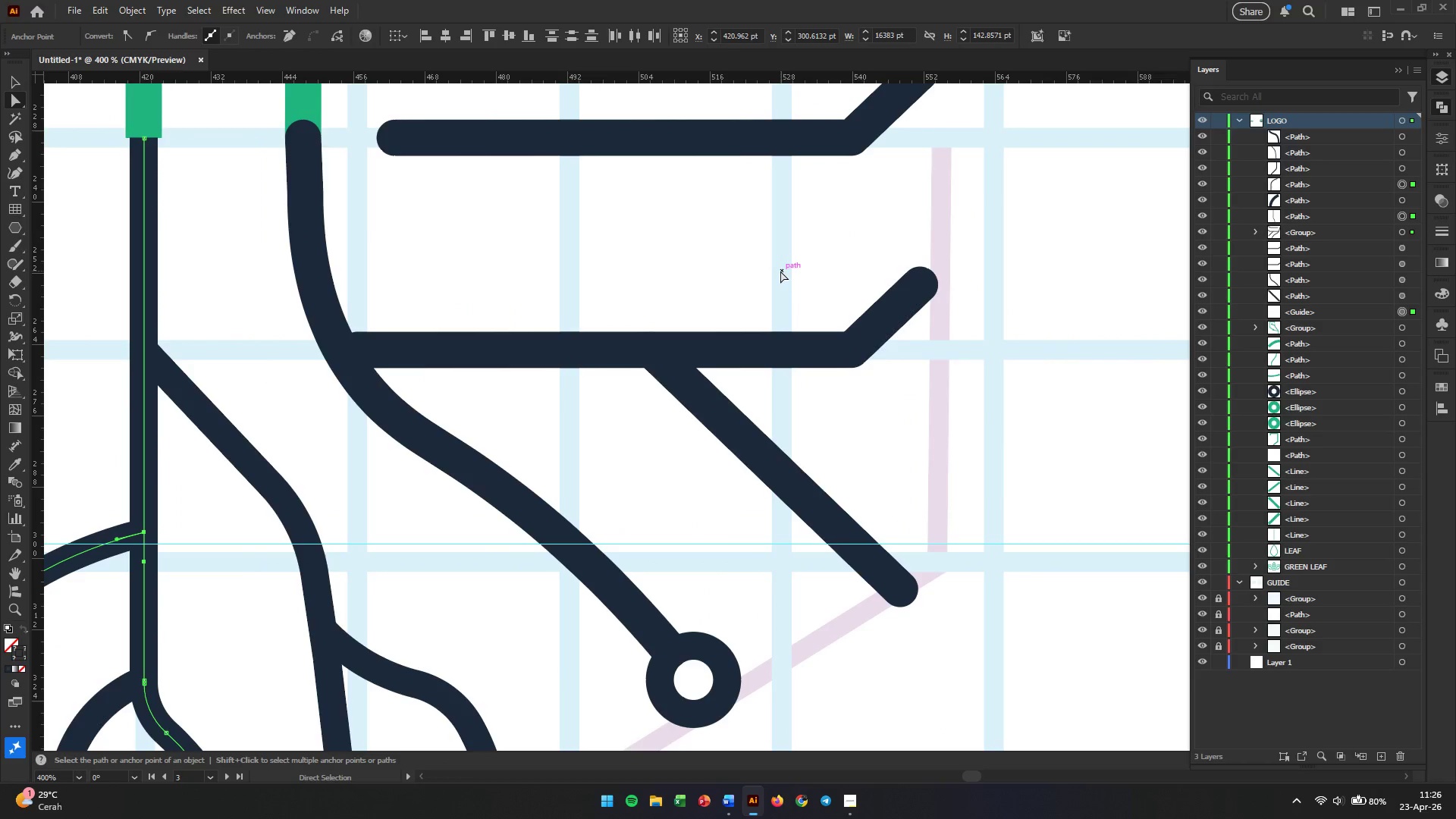 
left_click_drag(start_coordinate=[786, 279], to_coordinate=[905, 444])
 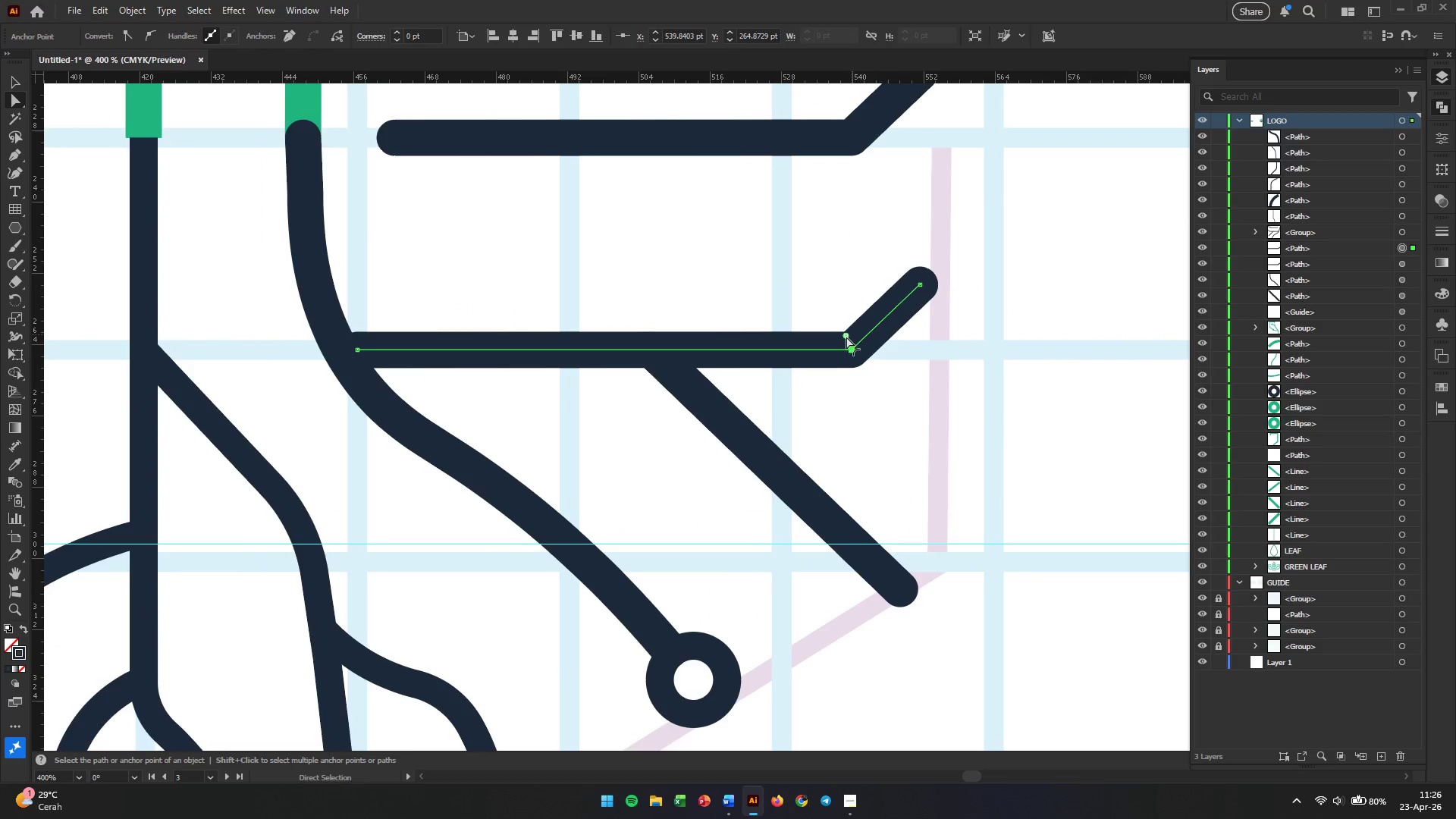 
left_click_drag(start_coordinate=[846, 337], to_coordinate=[828, 297])
 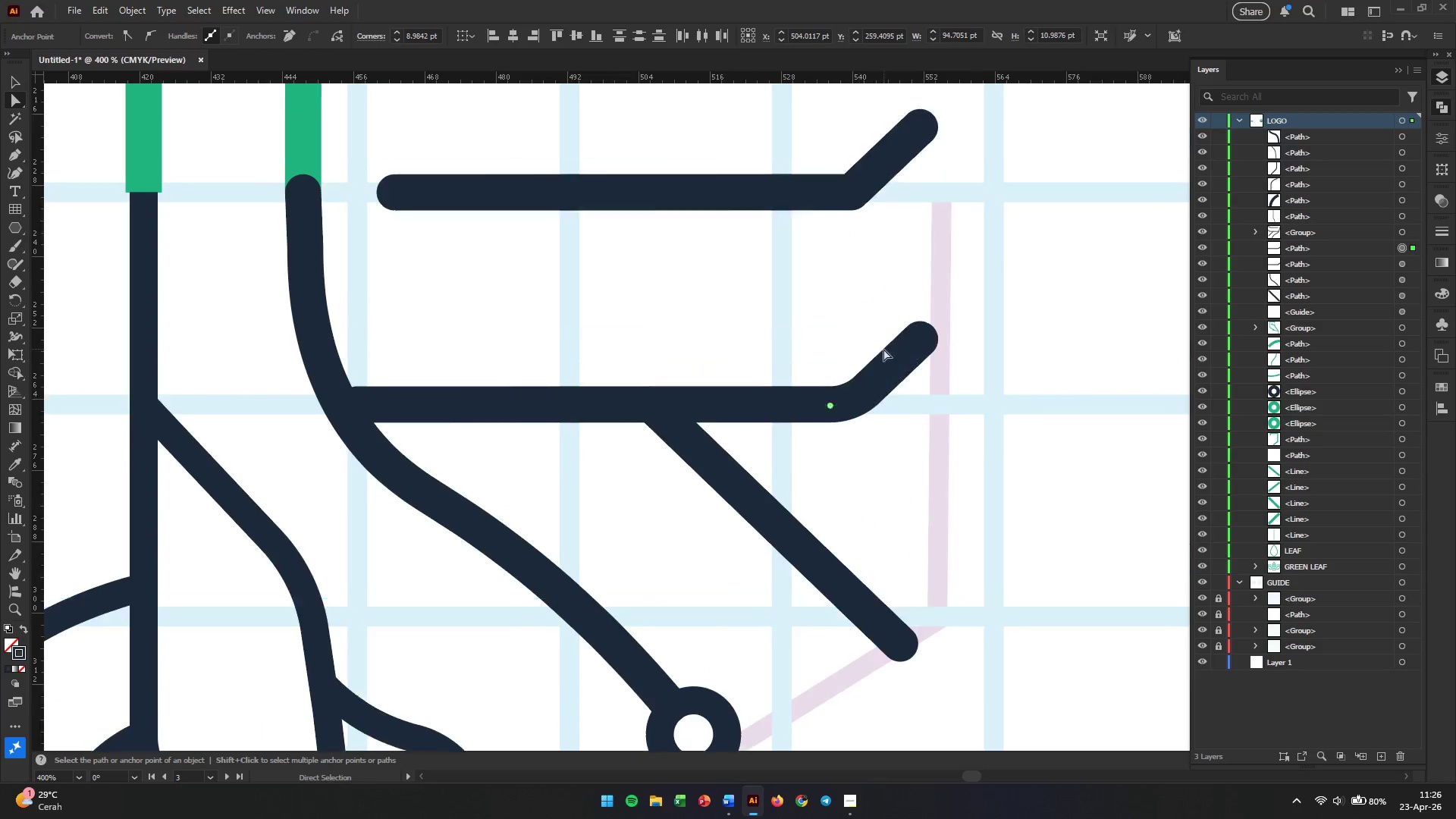 
left_click_drag(start_coordinate=[805, 240], to_coordinate=[872, 362])
 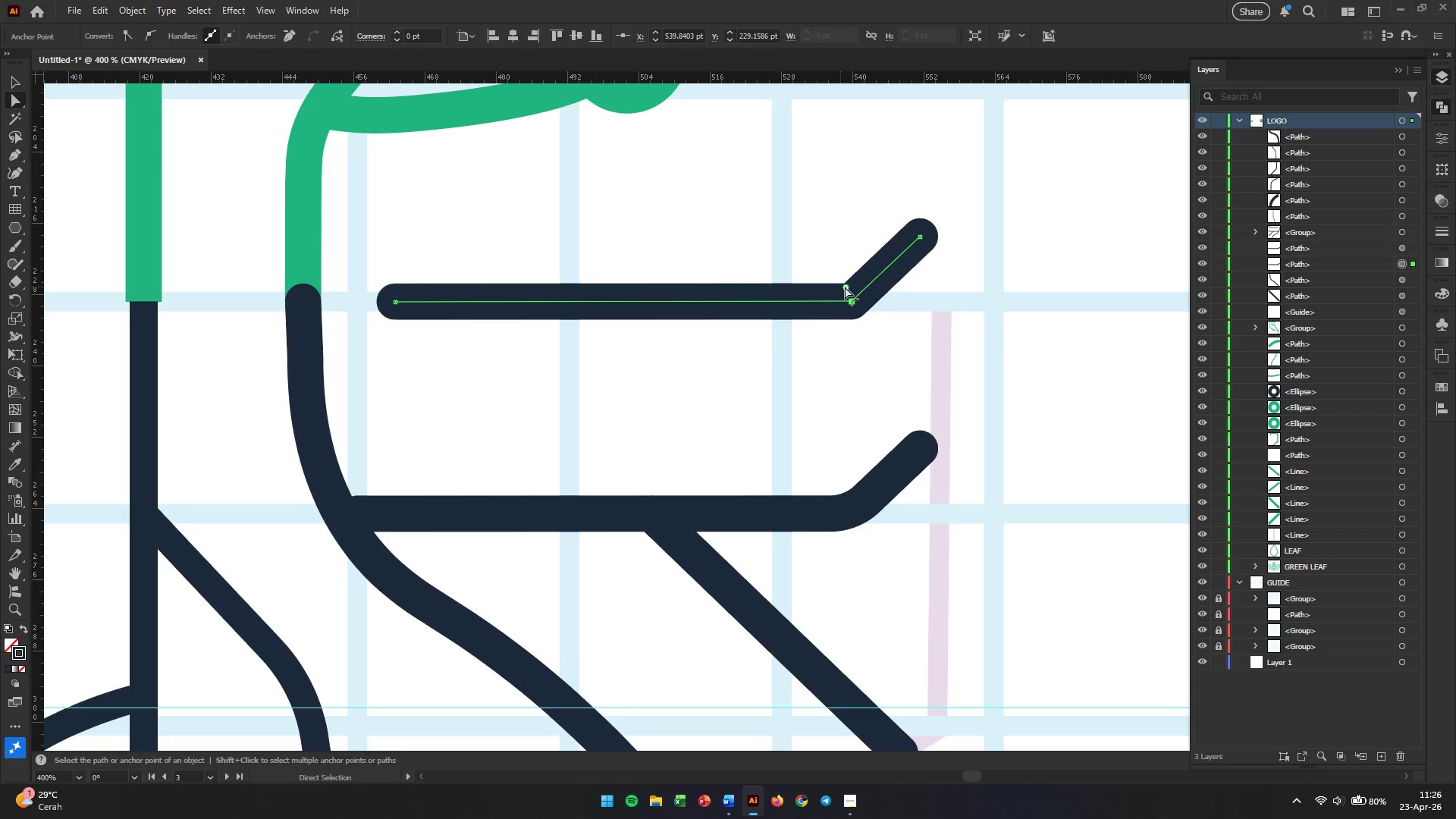 
scroll: coordinate [898, 383], scroll_direction: up, amount: 9.0
 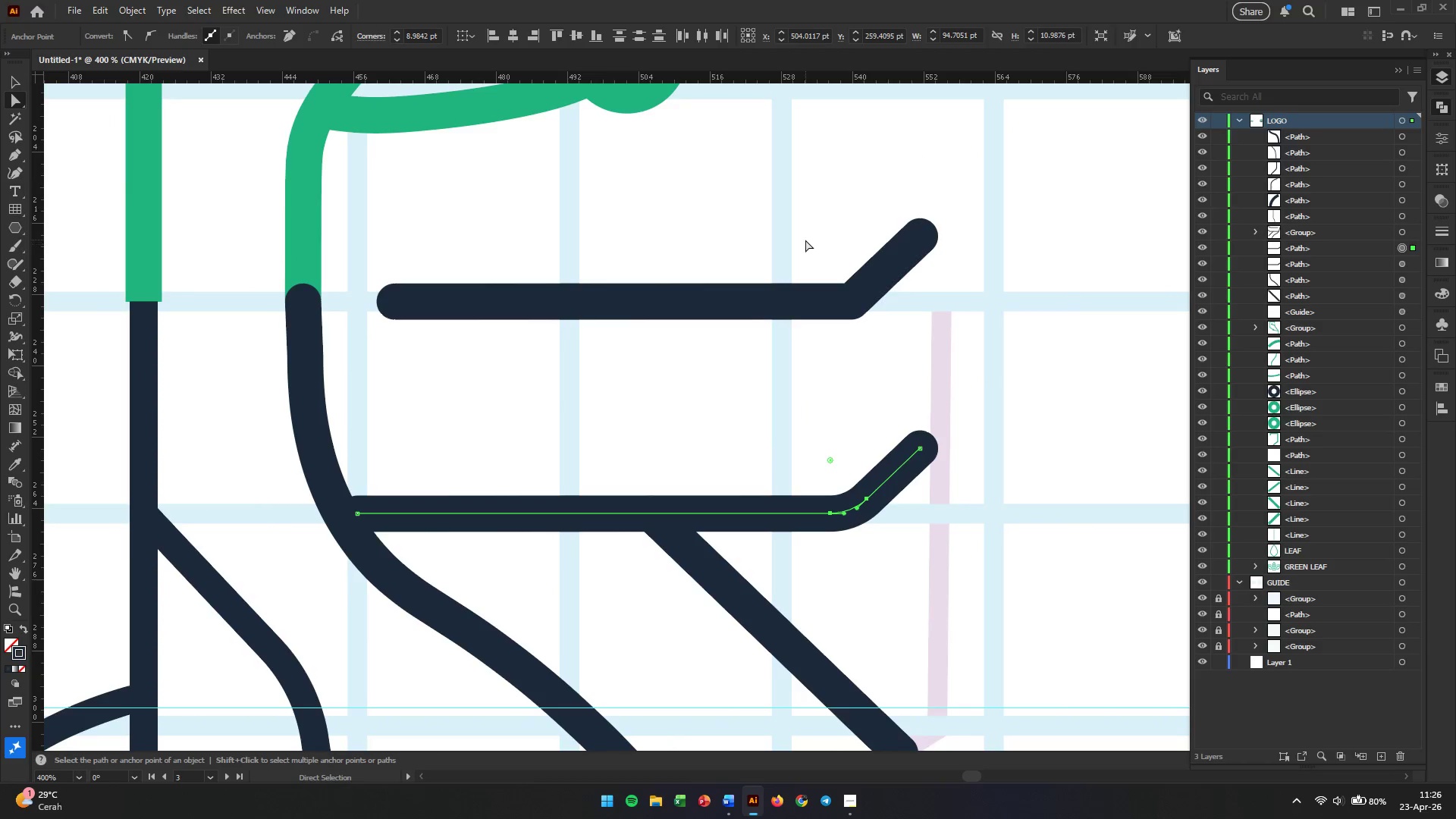 
left_click_drag(start_coordinate=[845, 287], to_coordinate=[821, 252])
 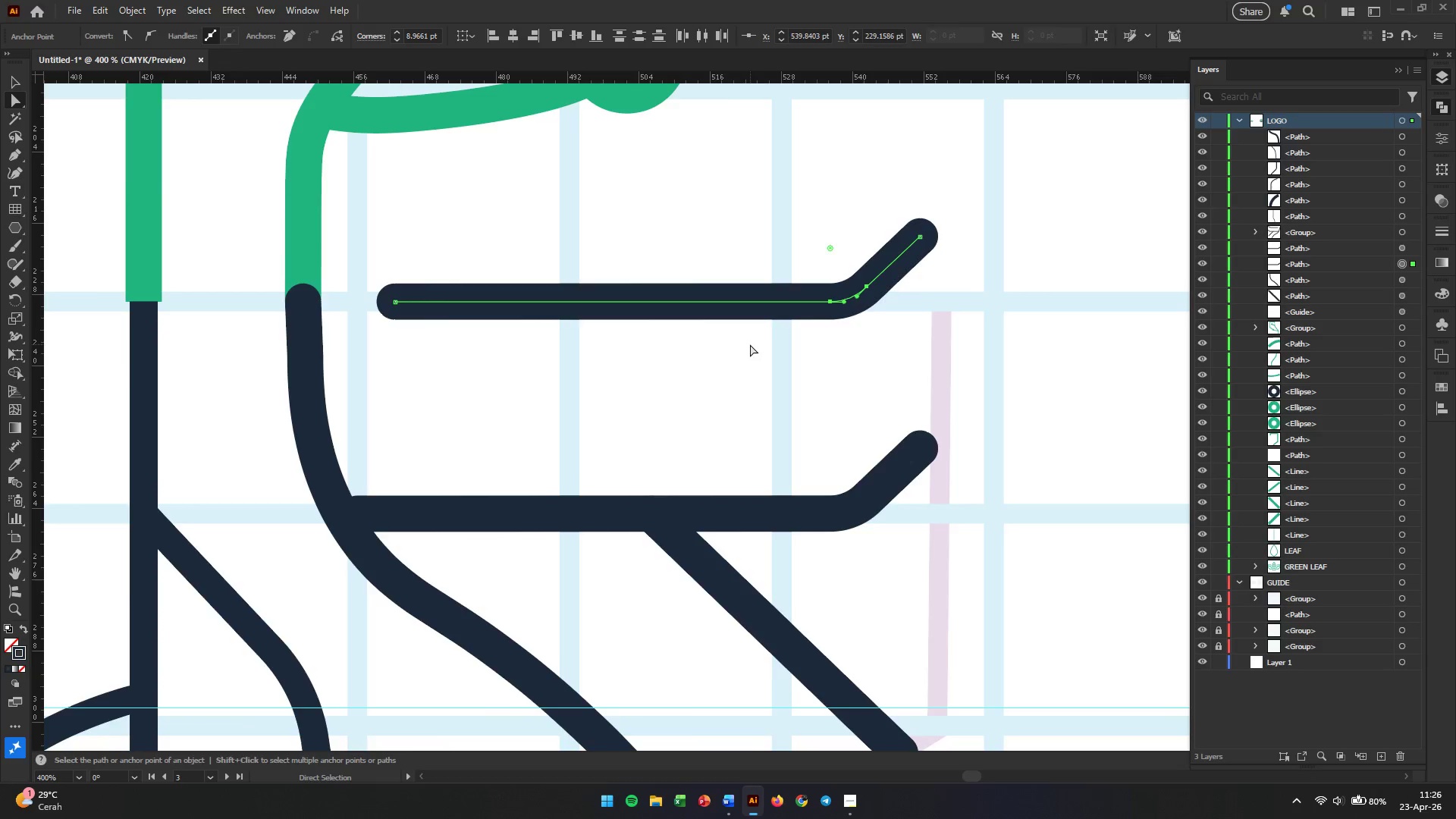 
hold_key(key=AltLeft, duration=0.58)
 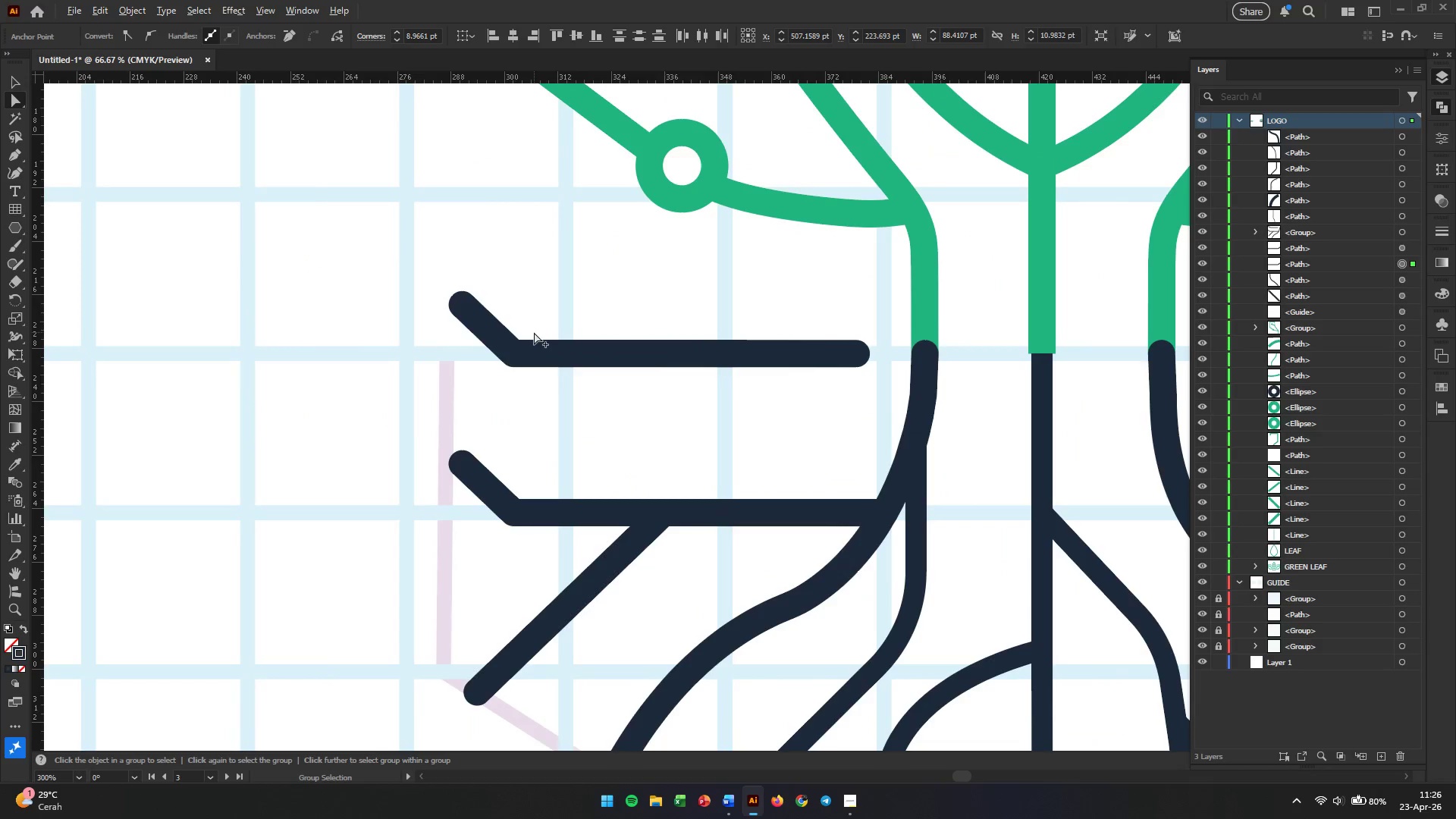 
hold_key(key=AltLeft, duration=0.91)
 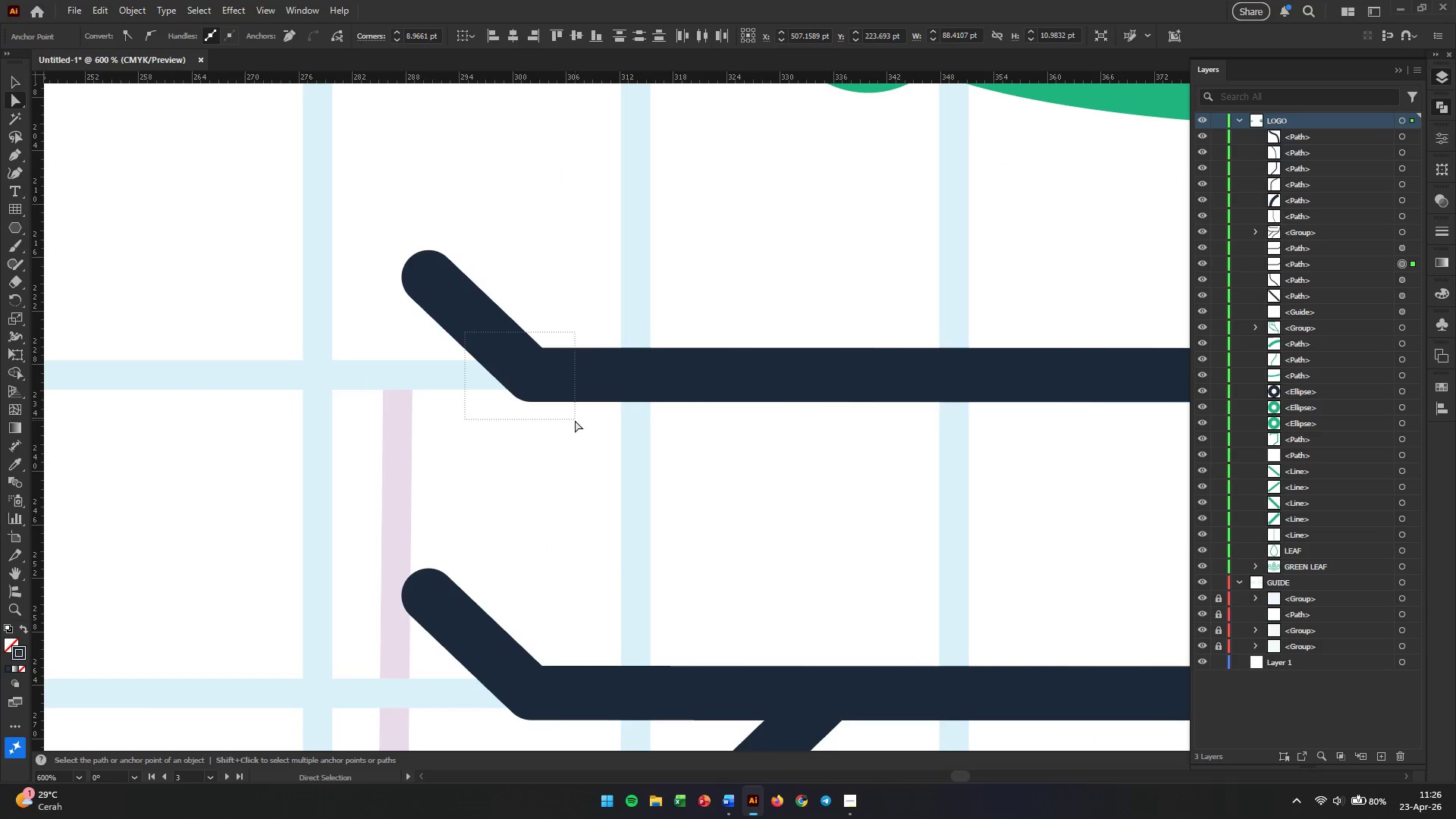 
scroll: coordinate [748, 344], scroll_direction: down, amount: 5.0
 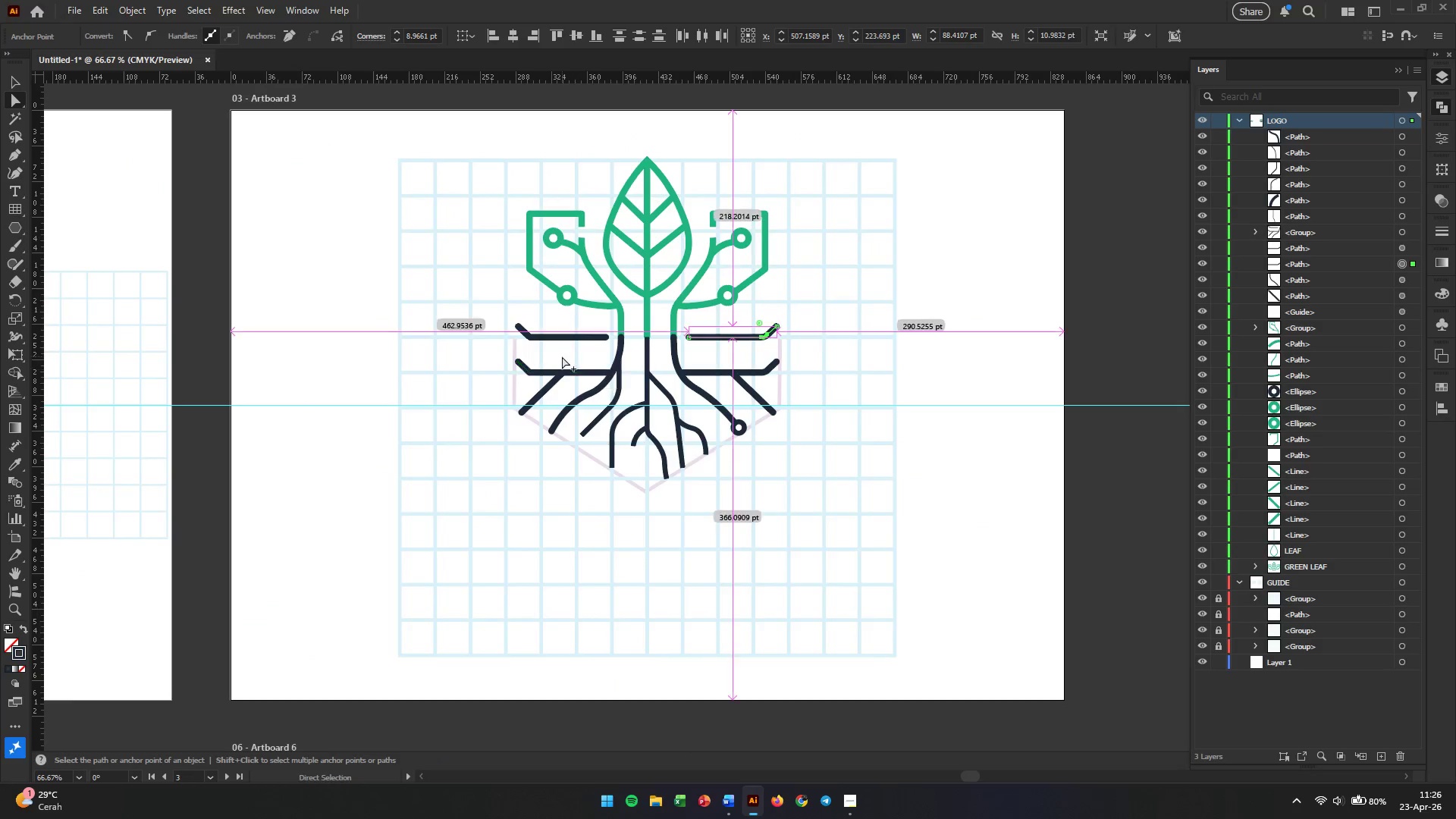 
left_click_drag(start_coordinate=[465, 333], to_coordinate=[592, 441])
 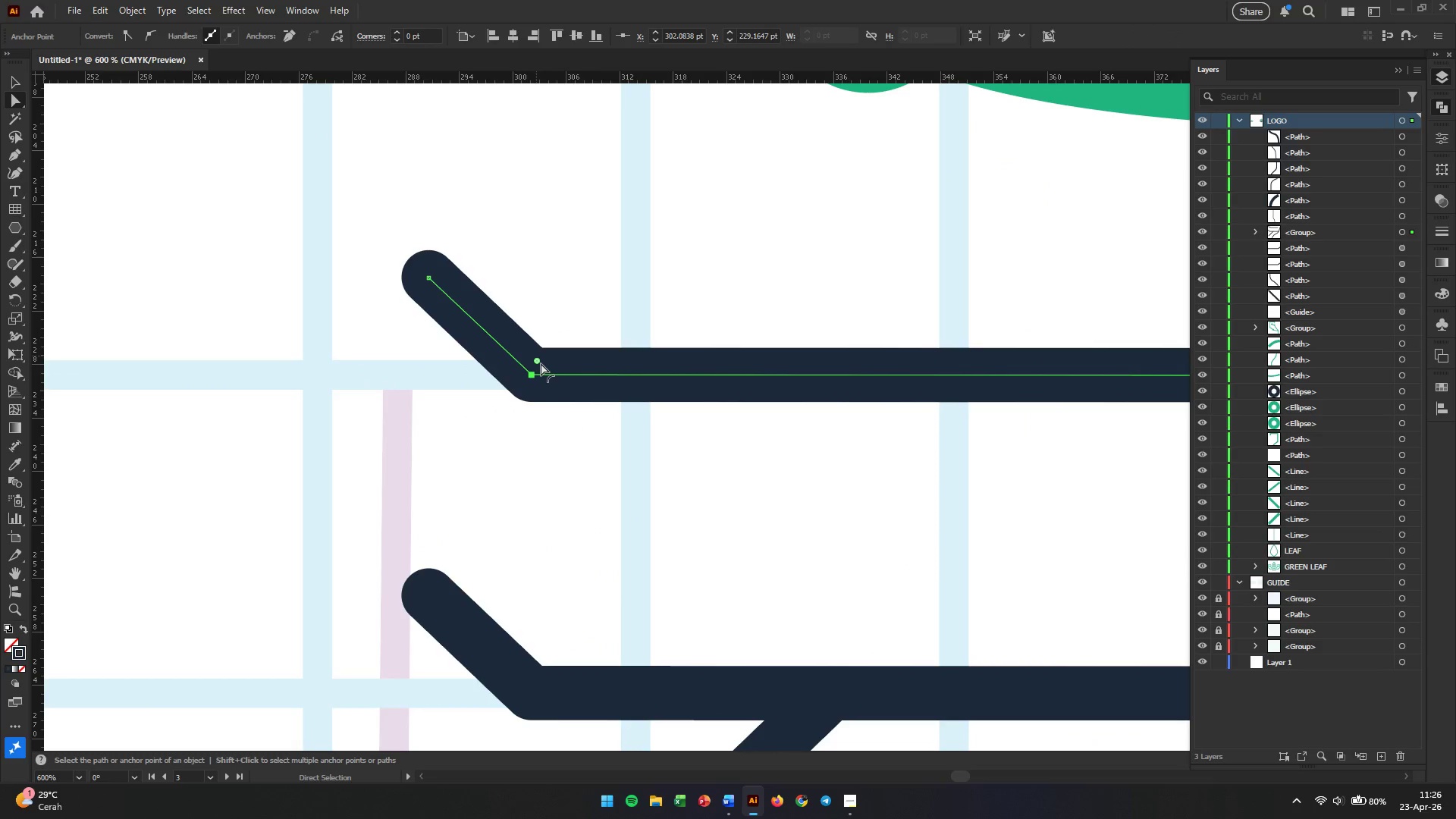 
scroll: coordinate [496, 332], scroll_direction: up, amount: 6.0
 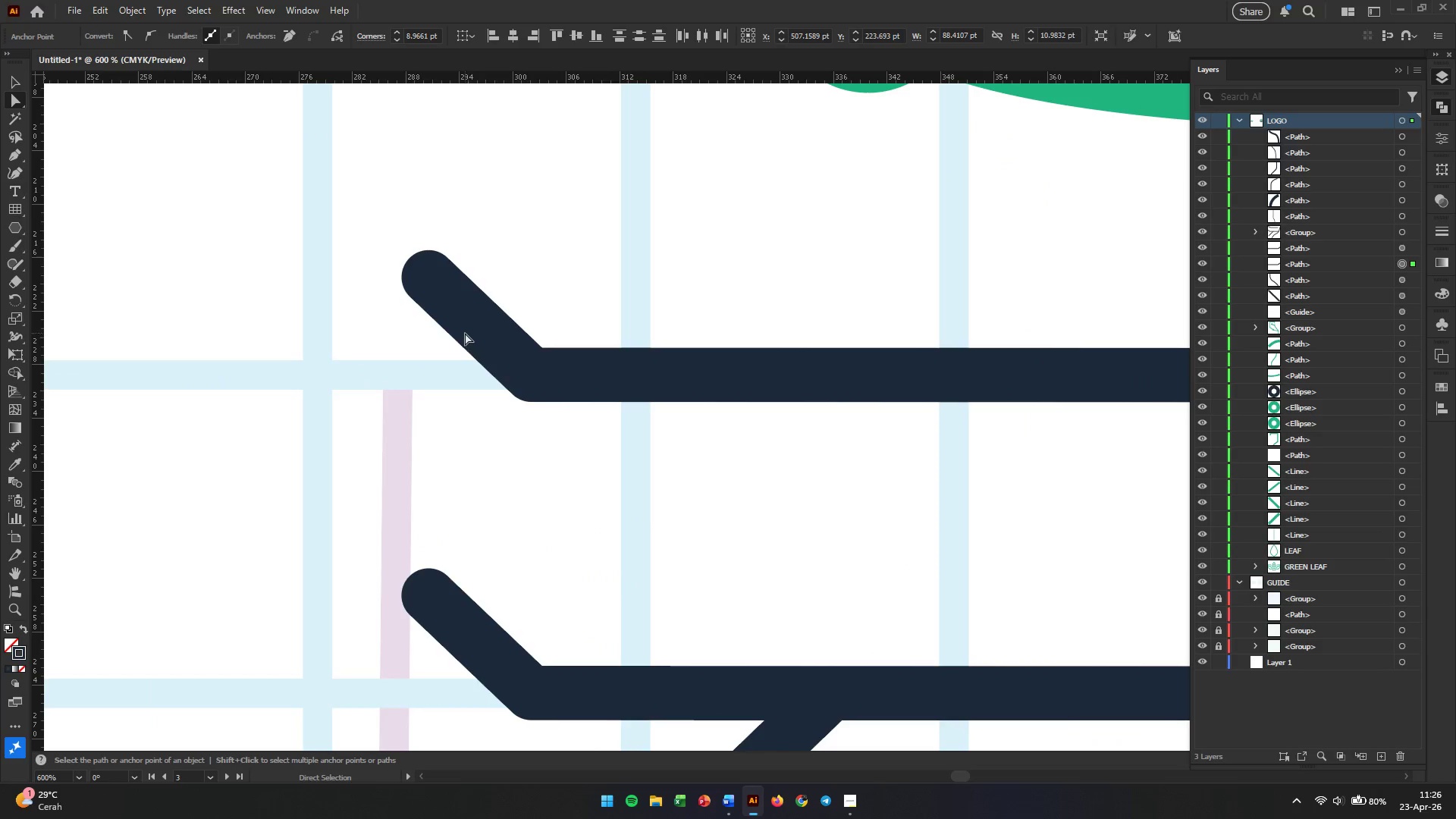 
left_click_drag(start_coordinate=[539, 359], to_coordinate=[578, 307])
 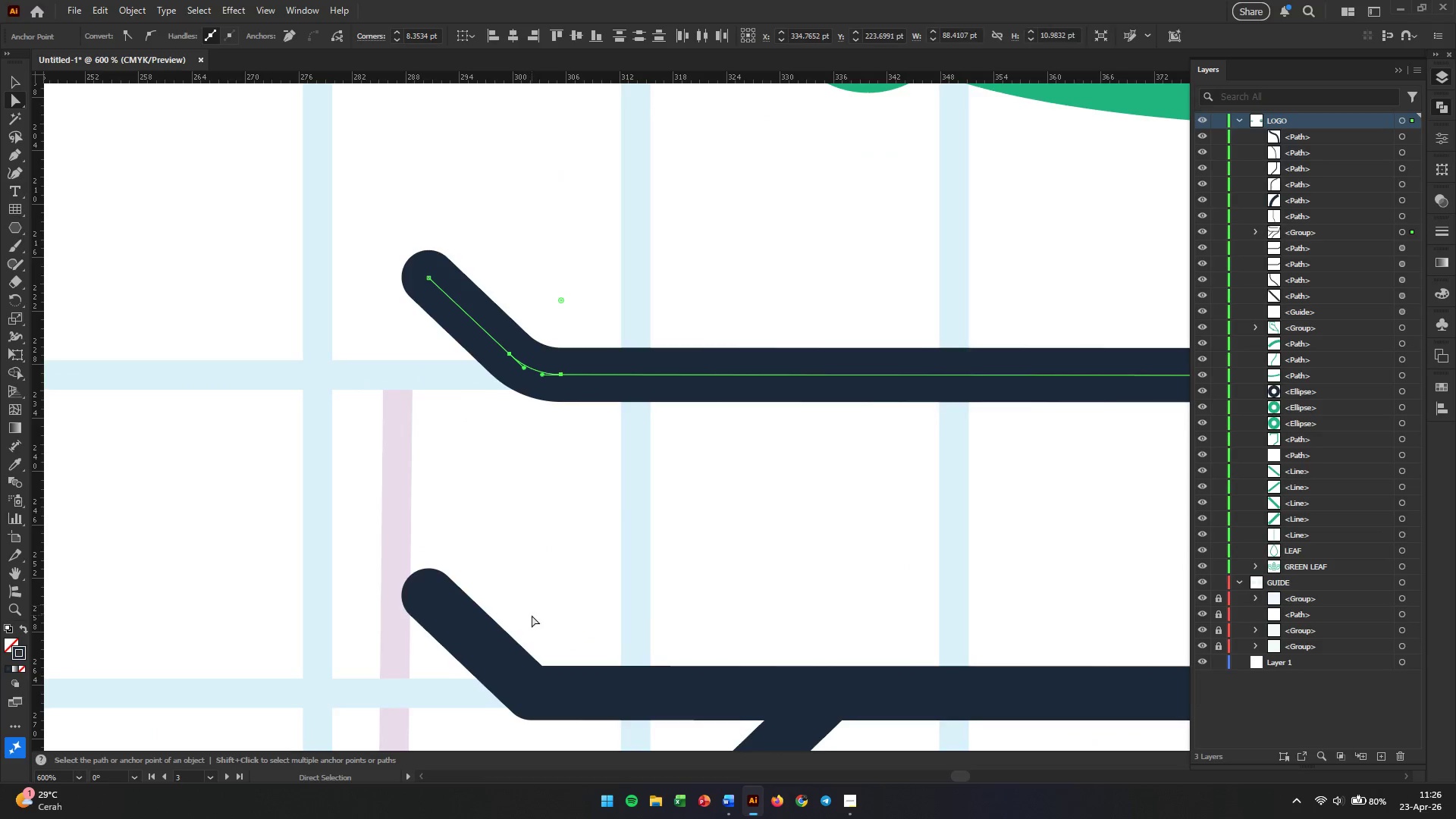 
left_click_drag(start_coordinate=[526, 455], to_coordinate=[576, 672])
 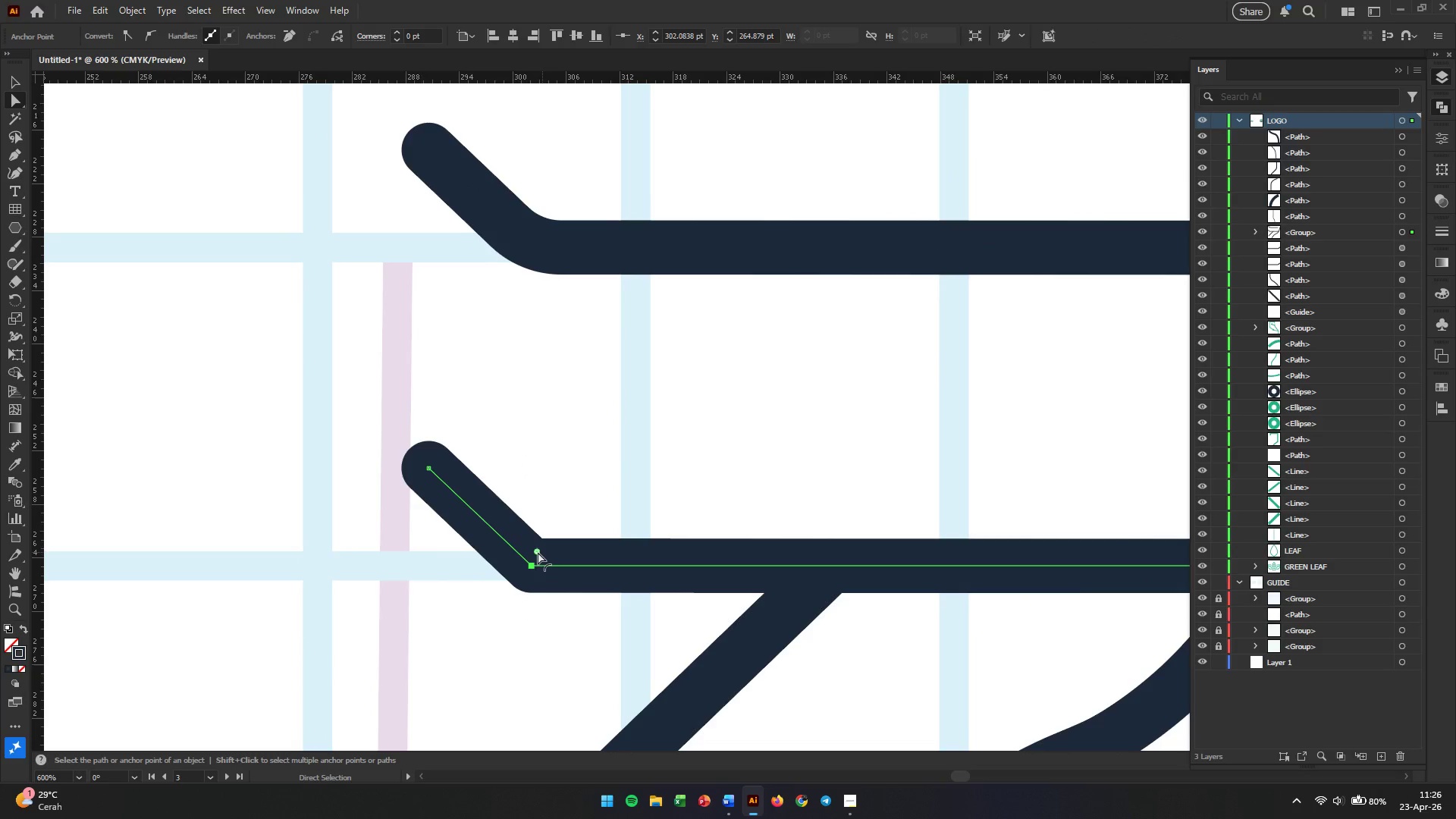 
scroll: coordinate [547, 571], scroll_direction: down, amount: 7.0
 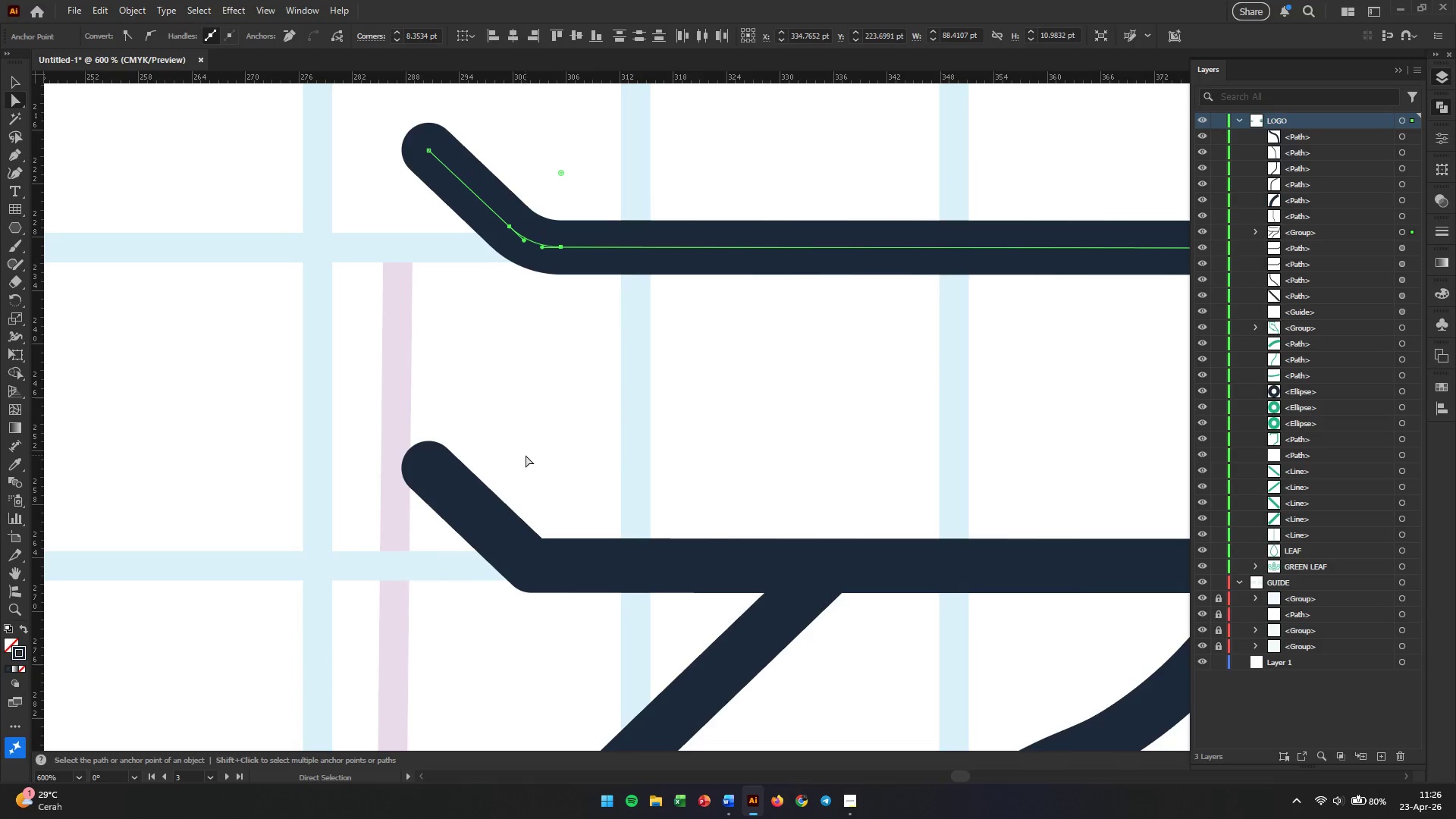 
left_click_drag(start_coordinate=[538, 552], to_coordinate=[557, 497])
 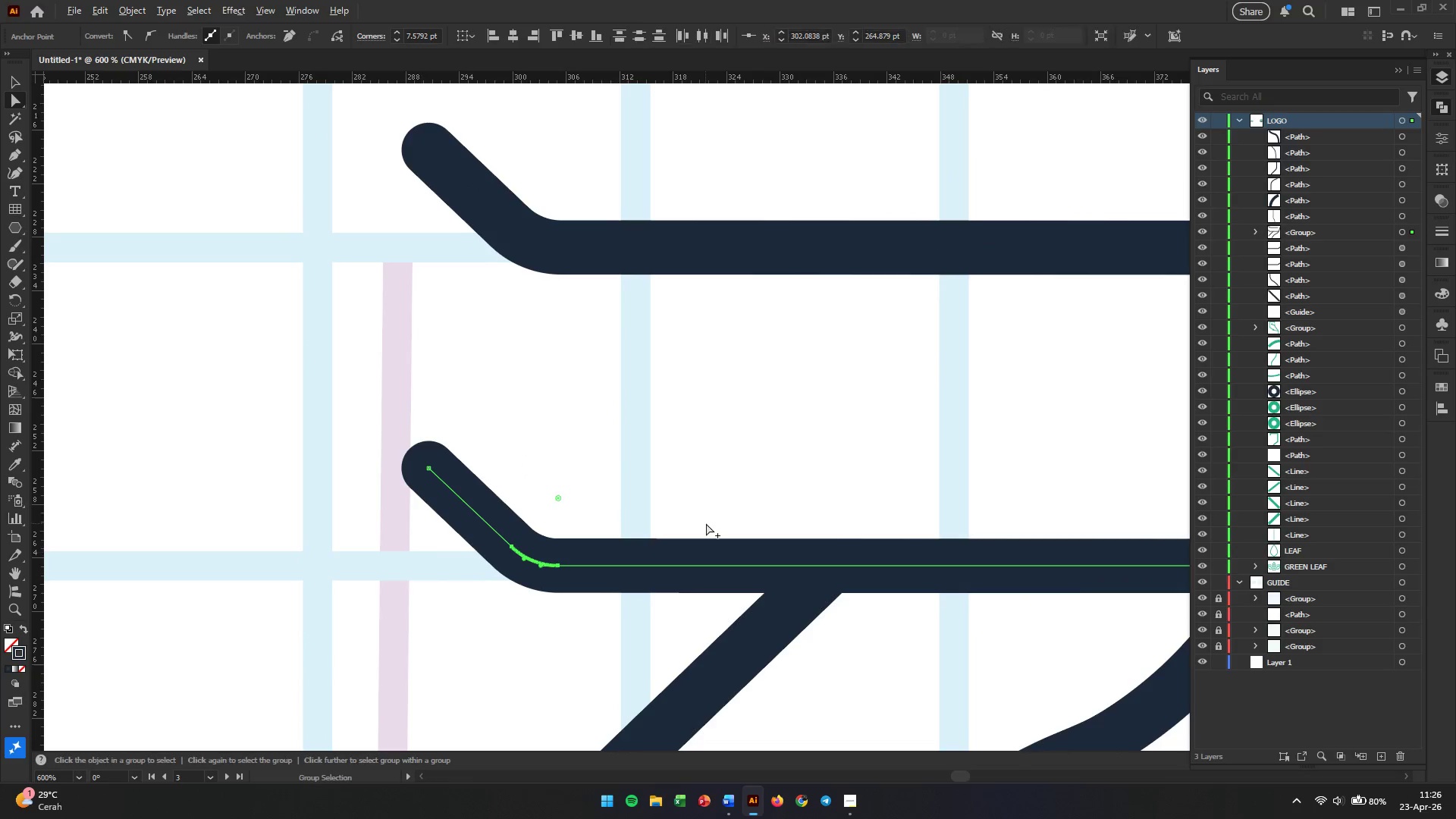 
hold_key(key=AltLeft, duration=1.05)
scroll: coordinate [726, 541], scroll_direction: down, amount: 5.0
 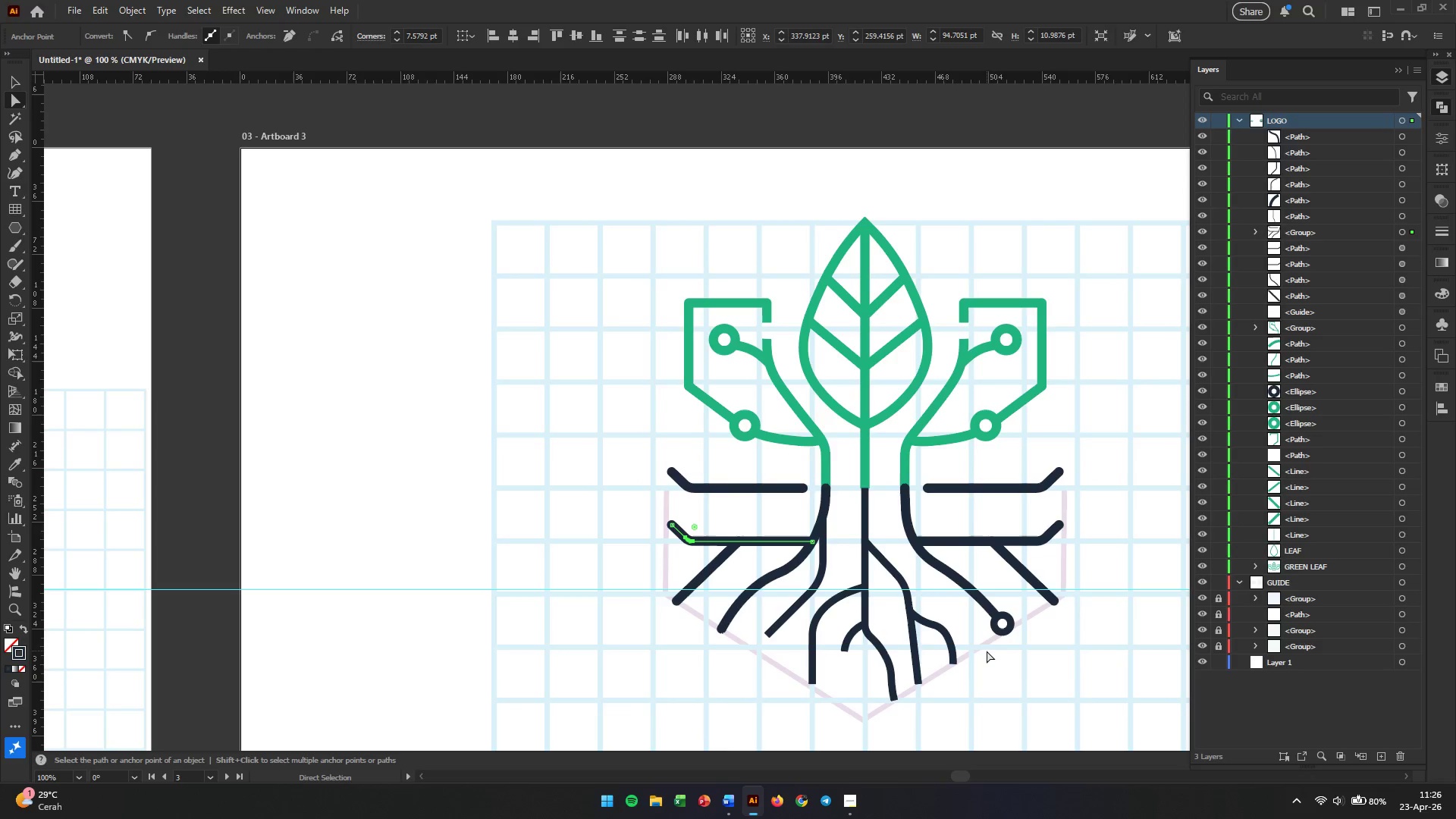 
hold_key(key=AltLeft, duration=0.72)
scroll: coordinate [928, 695], scroll_direction: up, amount: 2.0
 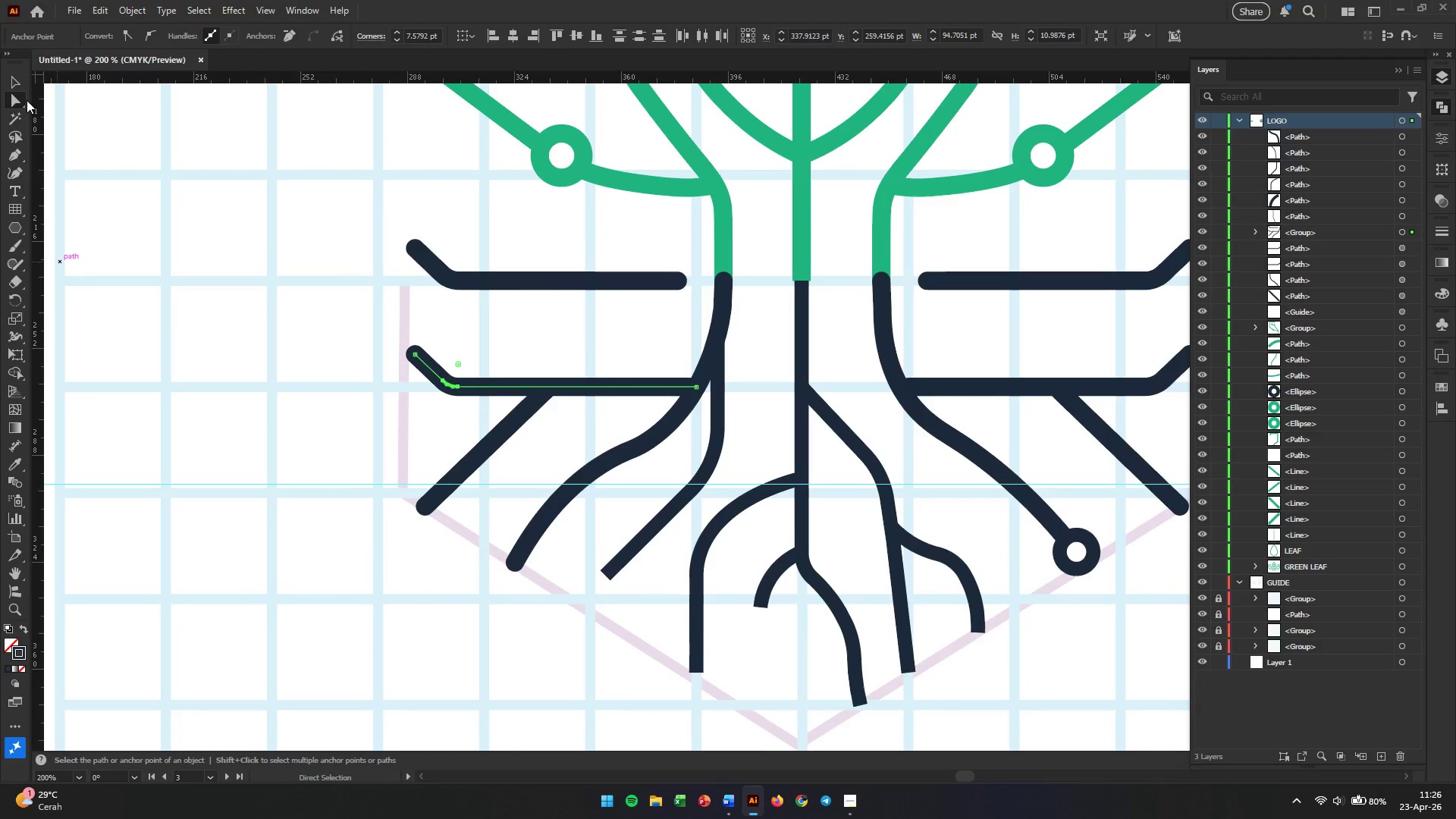 
left_click([15, 100])
 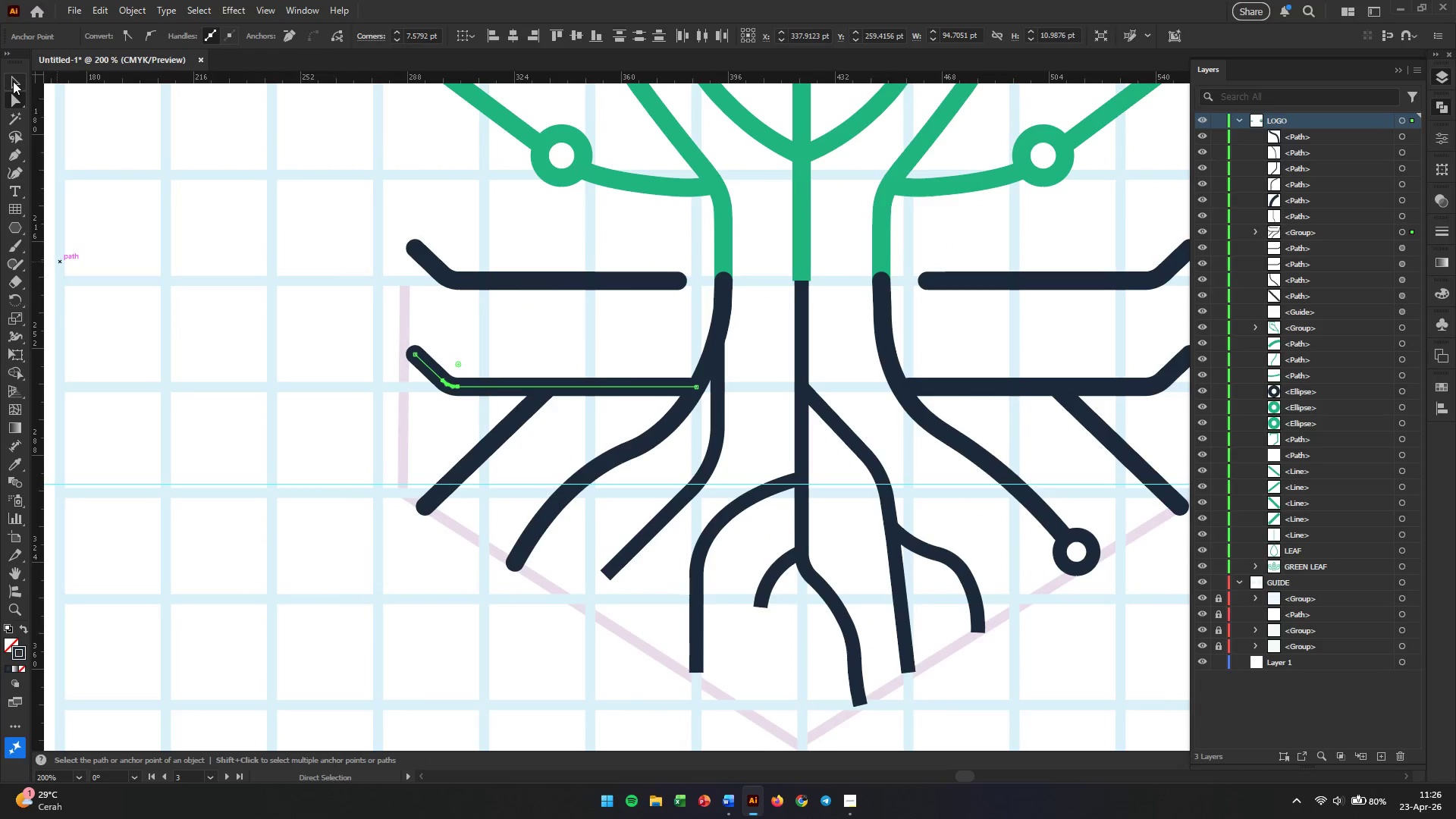 
left_click([13, 81])
 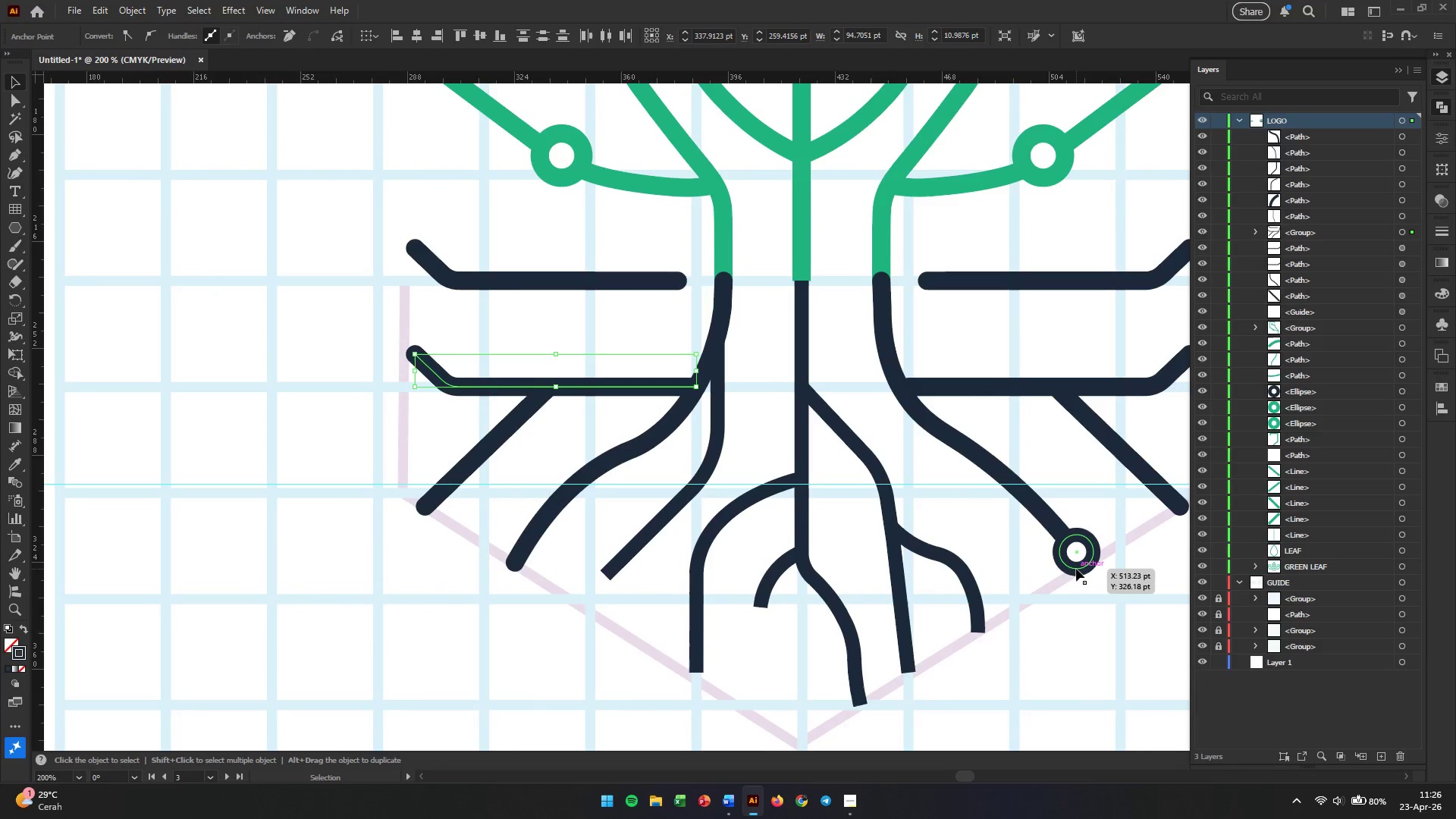 
left_click_drag(start_coordinate=[1075, 570], to_coordinate=[607, 592])
 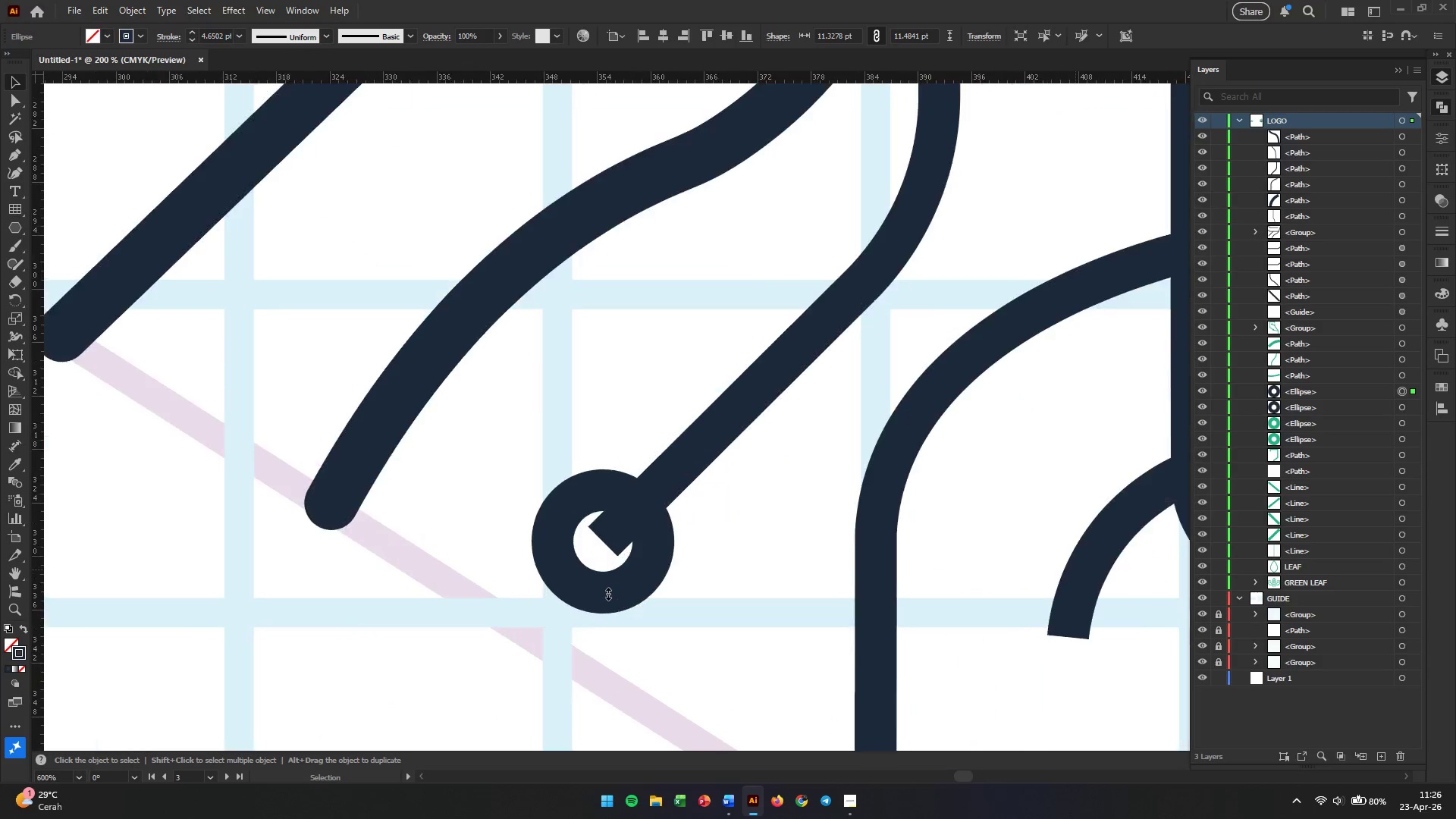 
hold_key(key=AltLeft, duration=6.27)
scroll: coordinate [607, 592], scroll_direction: up, amount: 3.0
 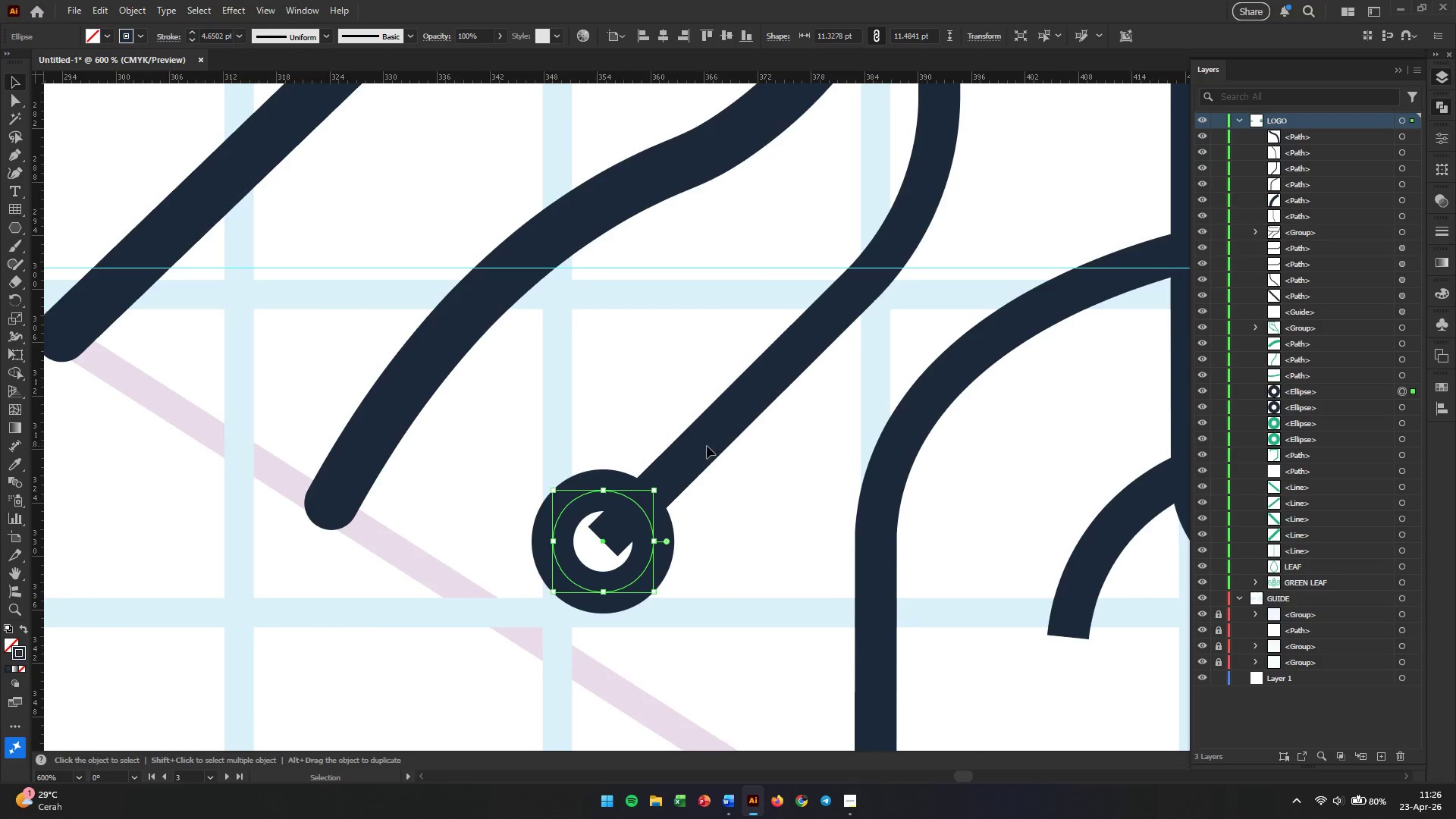 
left_click([701, 437])
 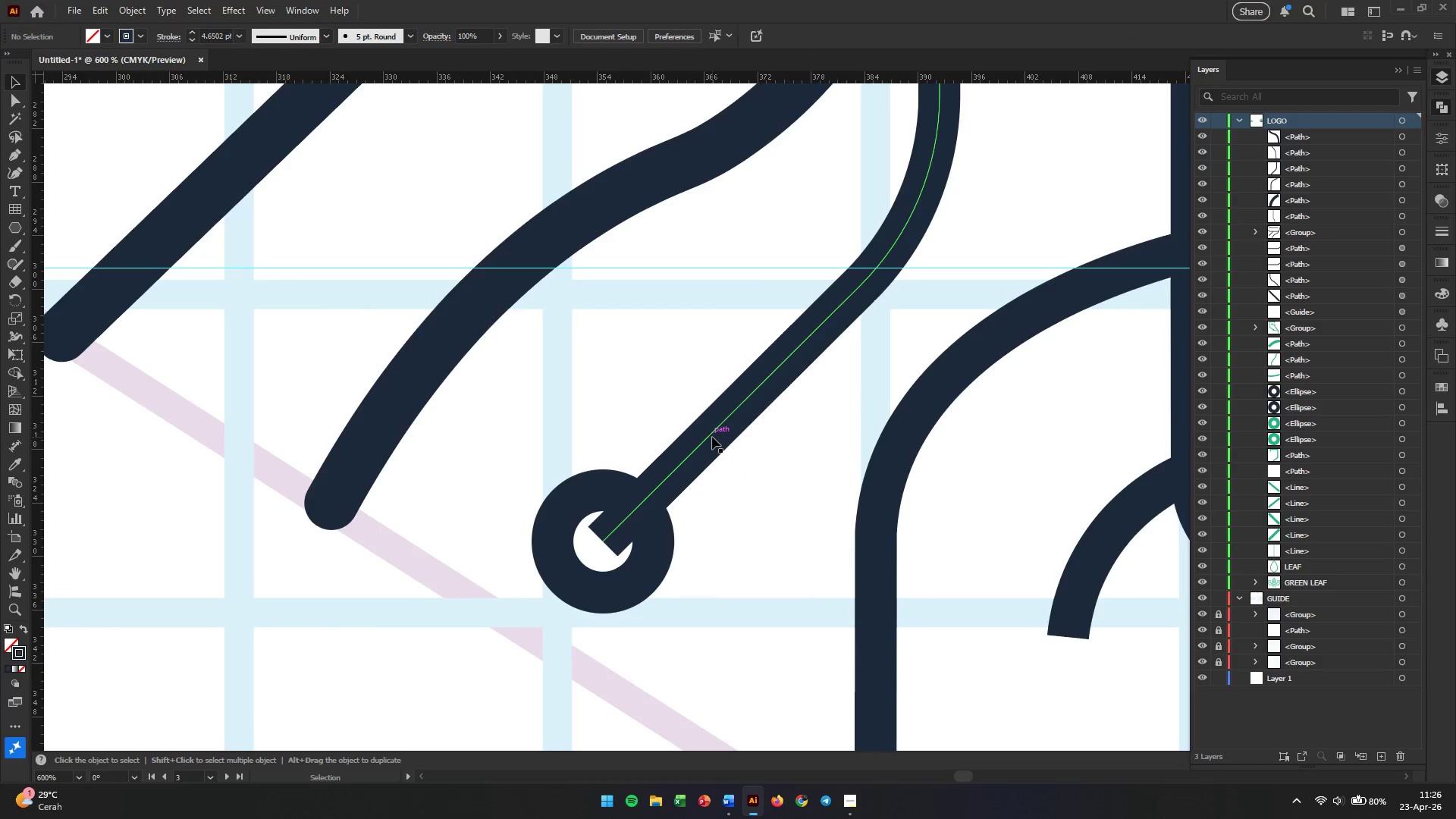 
left_click([712, 437])
 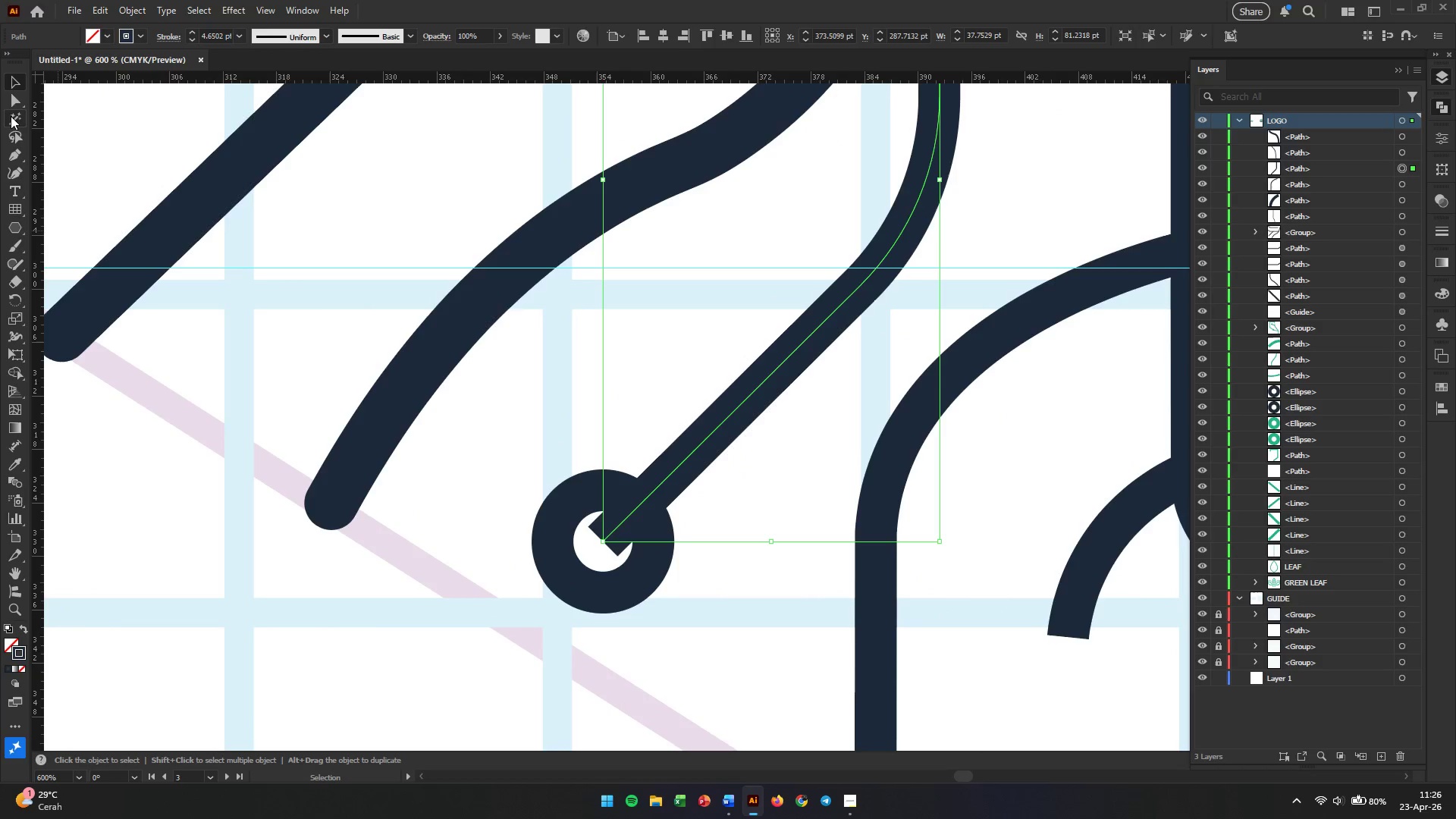 
left_click([12, 99])
 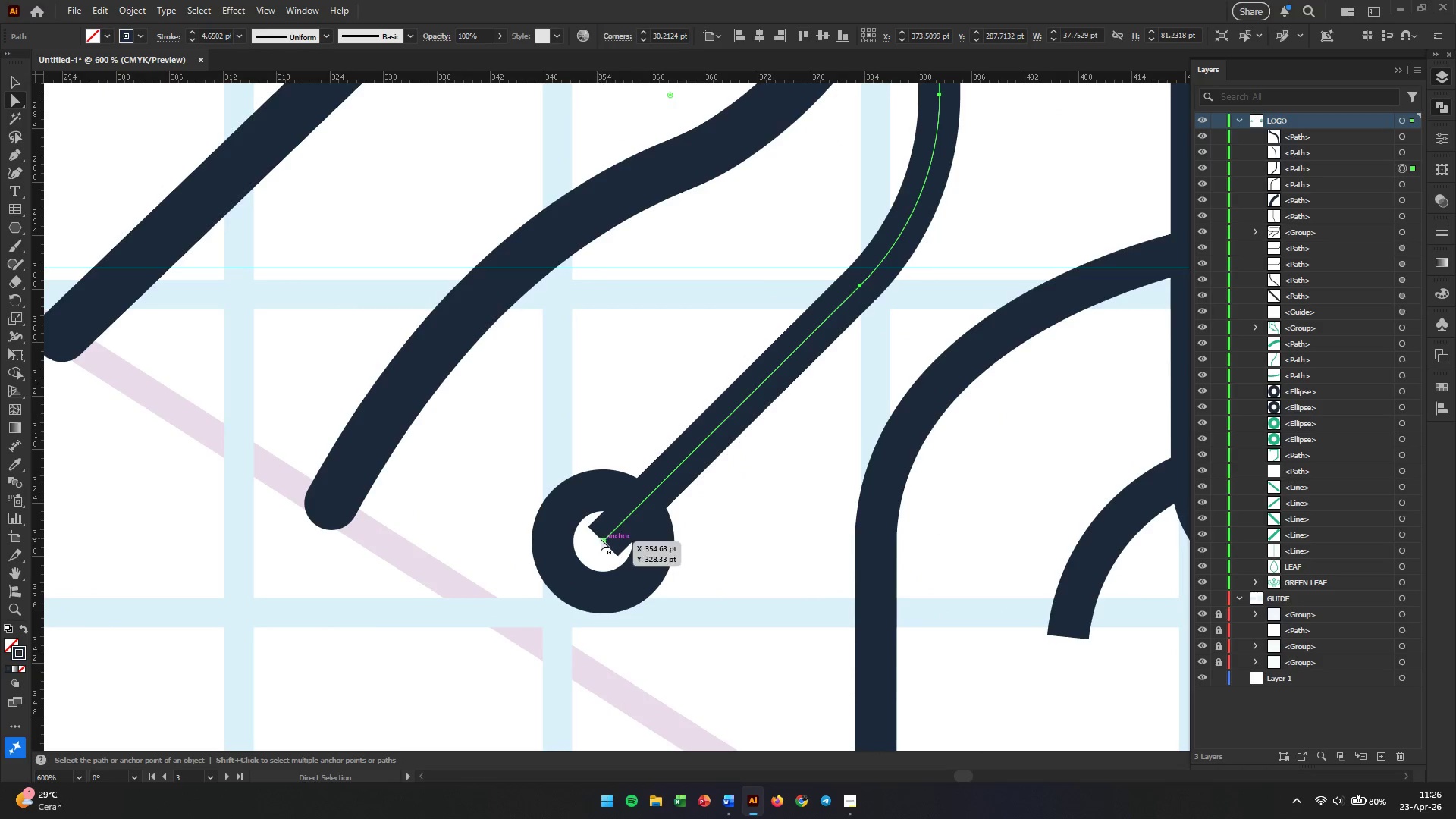 
left_click([602, 539])
 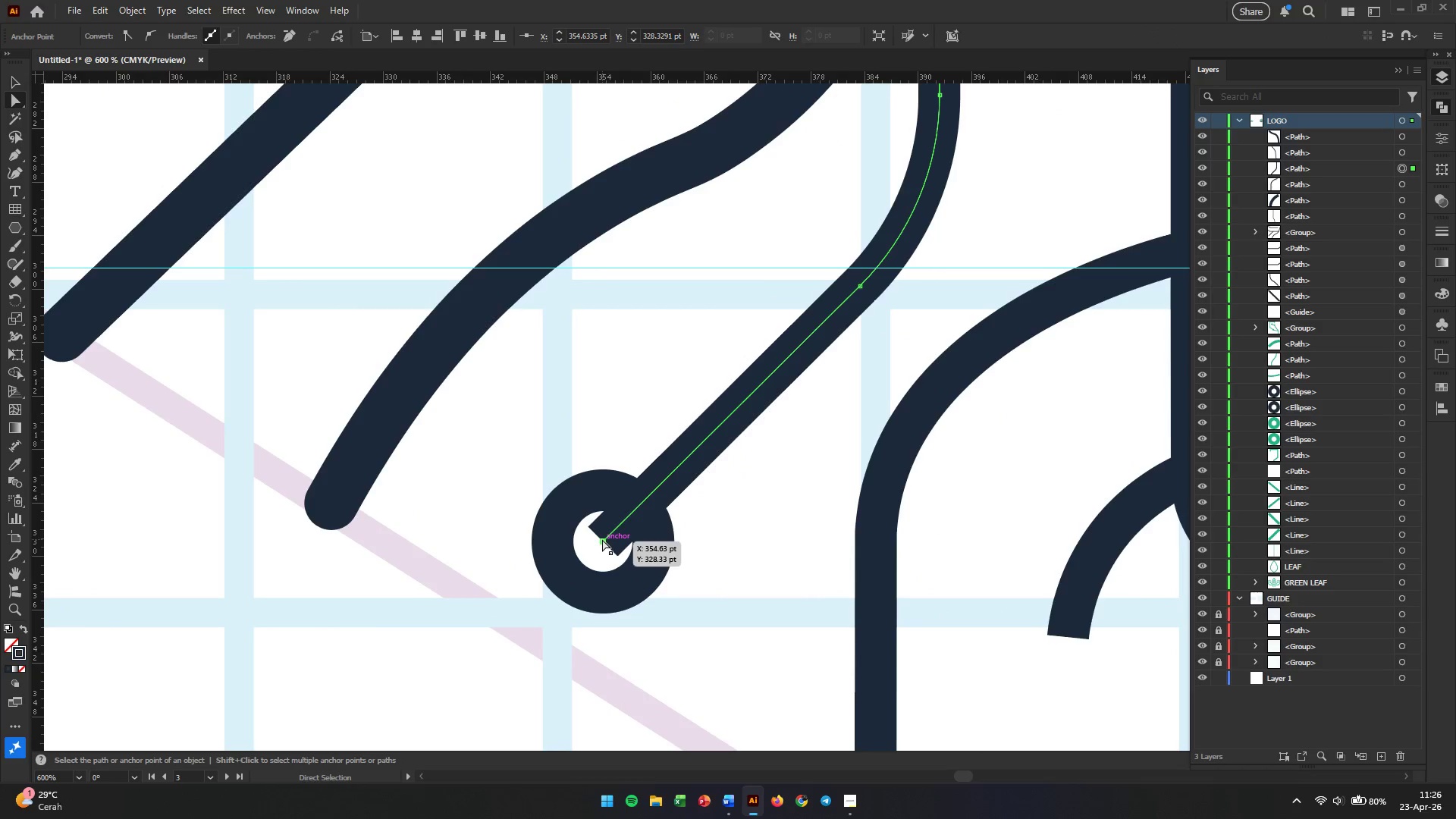 
left_click_drag(start_coordinate=[602, 539], to_coordinate=[632, 516])
 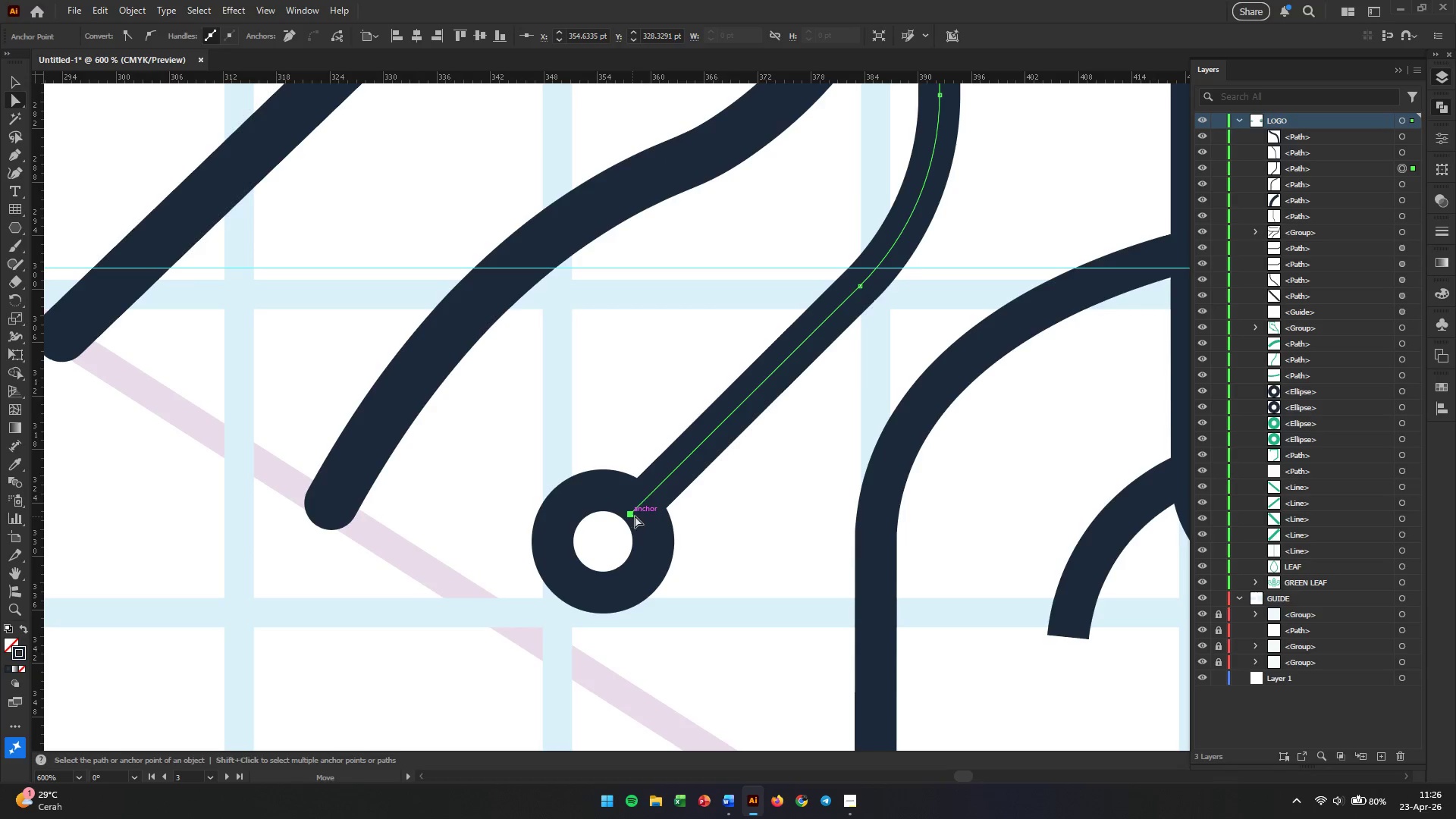 
hold_key(key=AltLeft, duration=1.02)
scroll: coordinate [641, 516], scroll_direction: down, amount: 4.0
 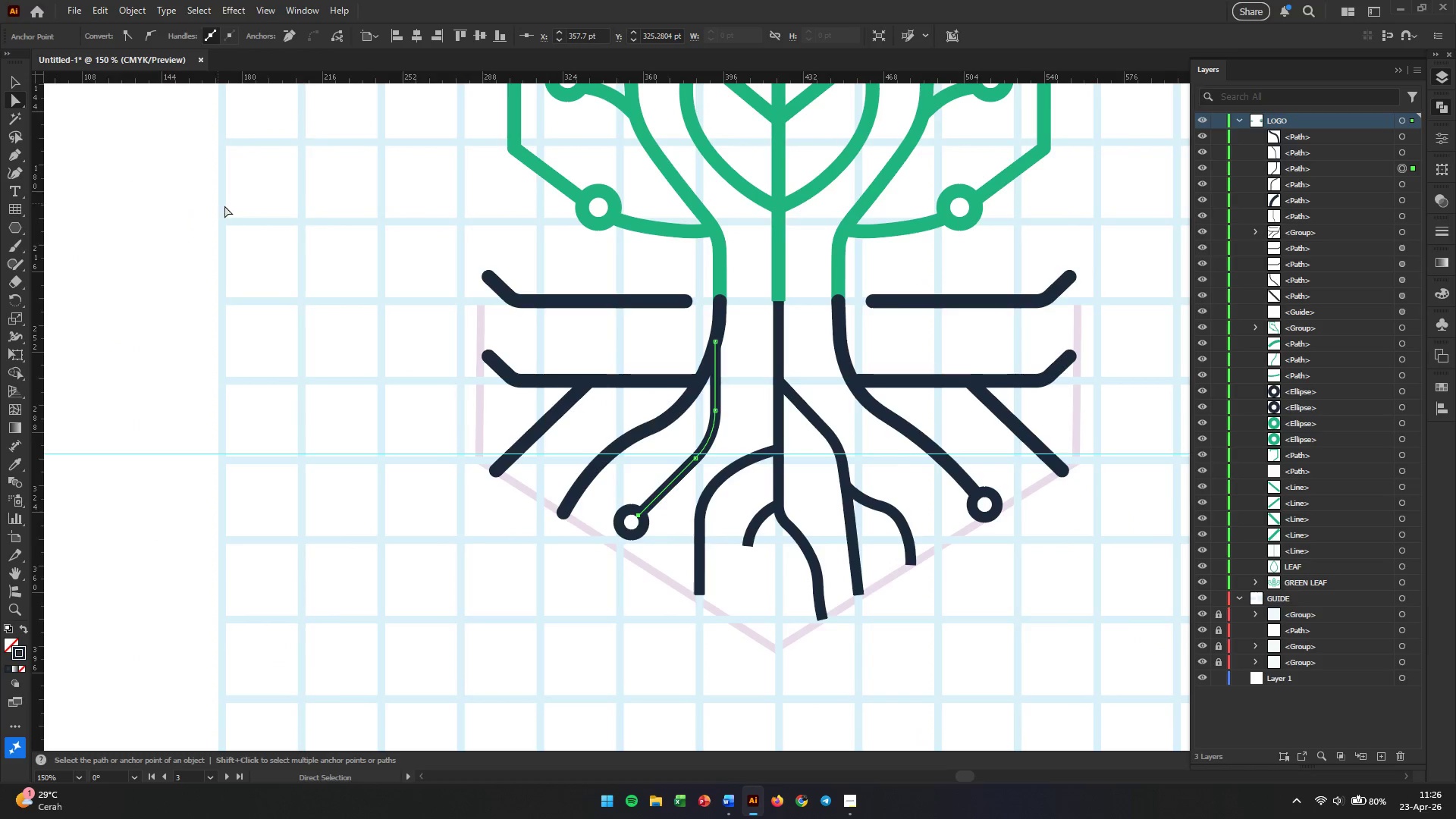 
wait(5.18)
 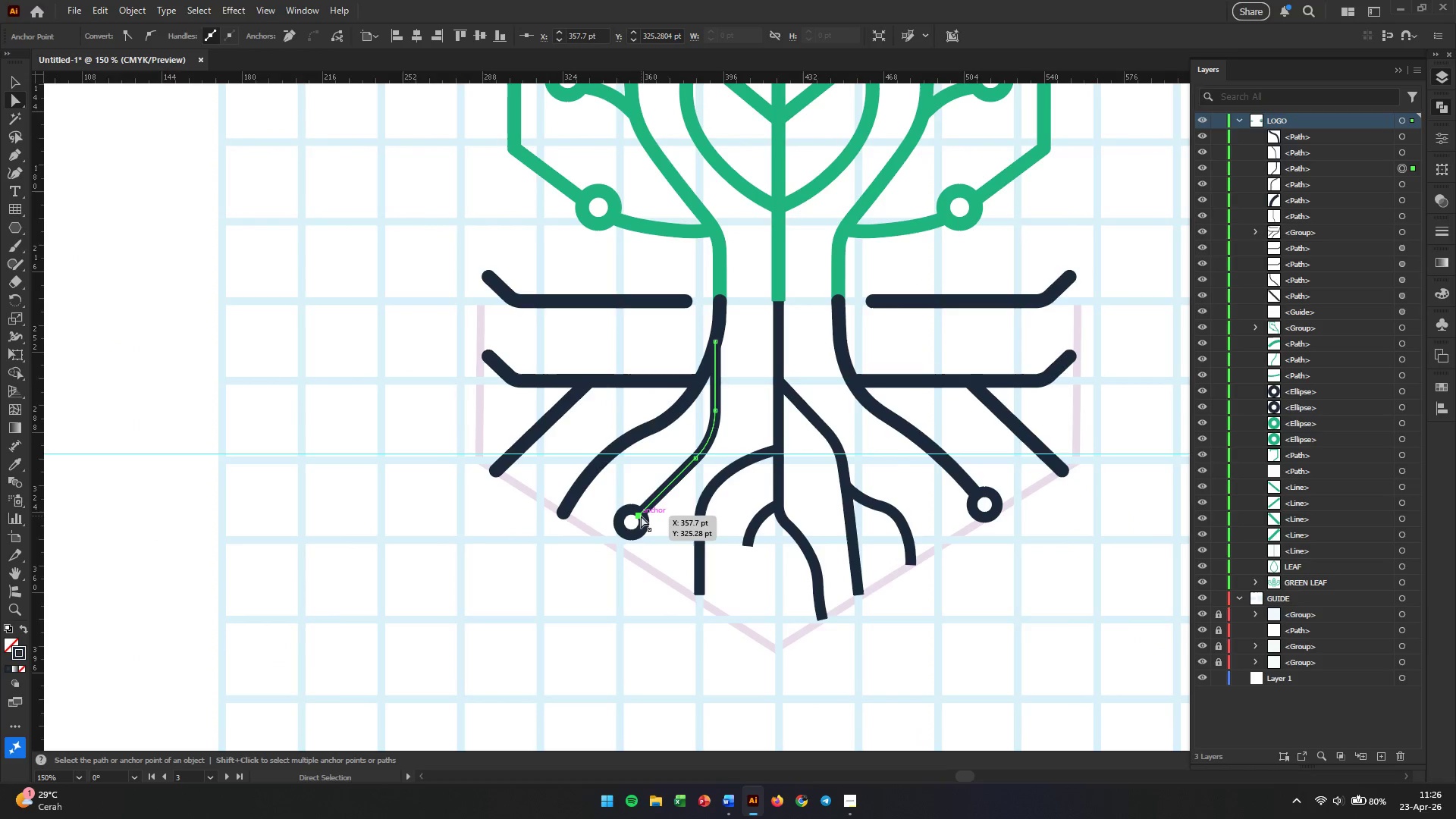 
left_click([8, 77])
 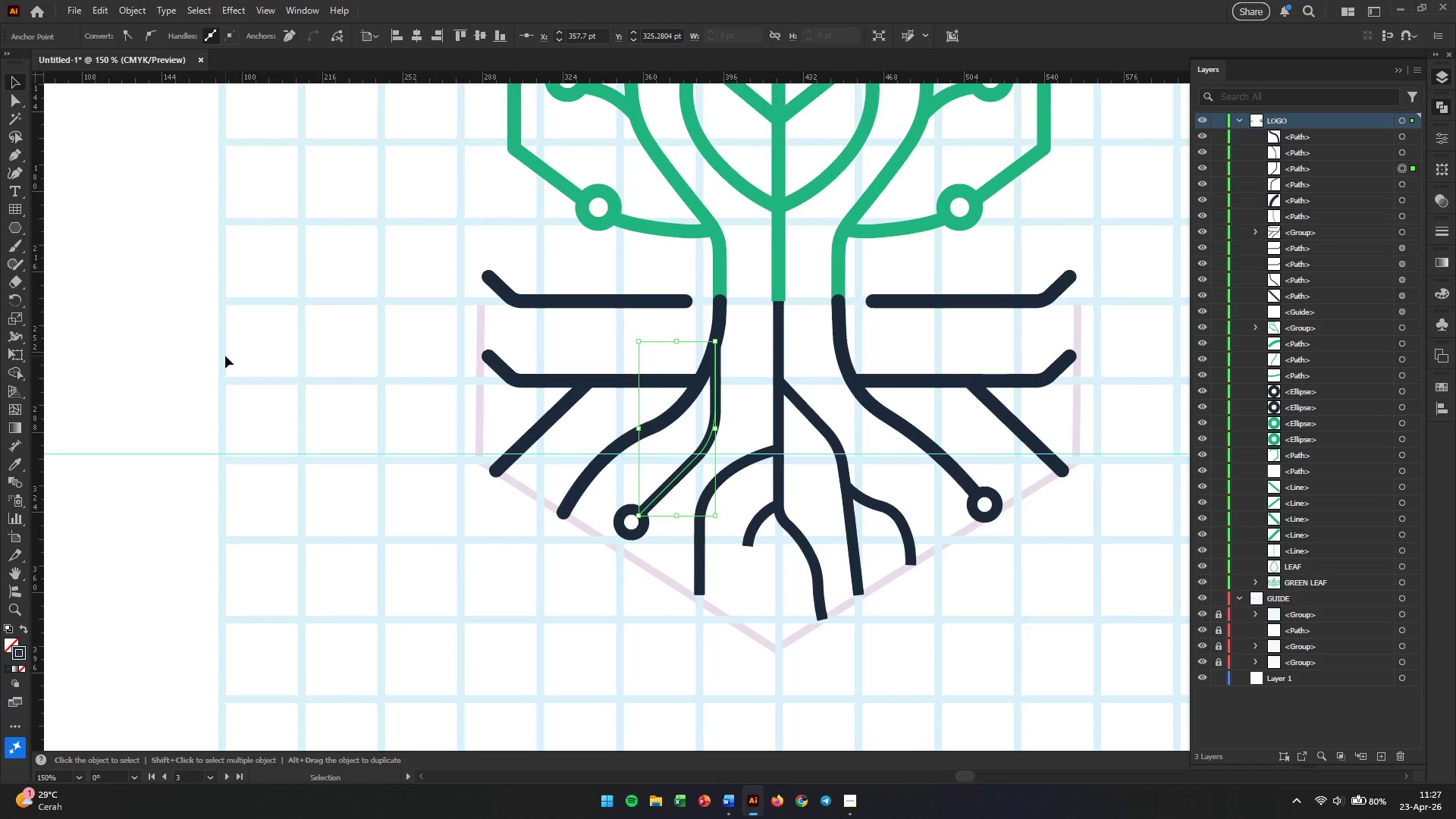 
left_click([225, 359])
 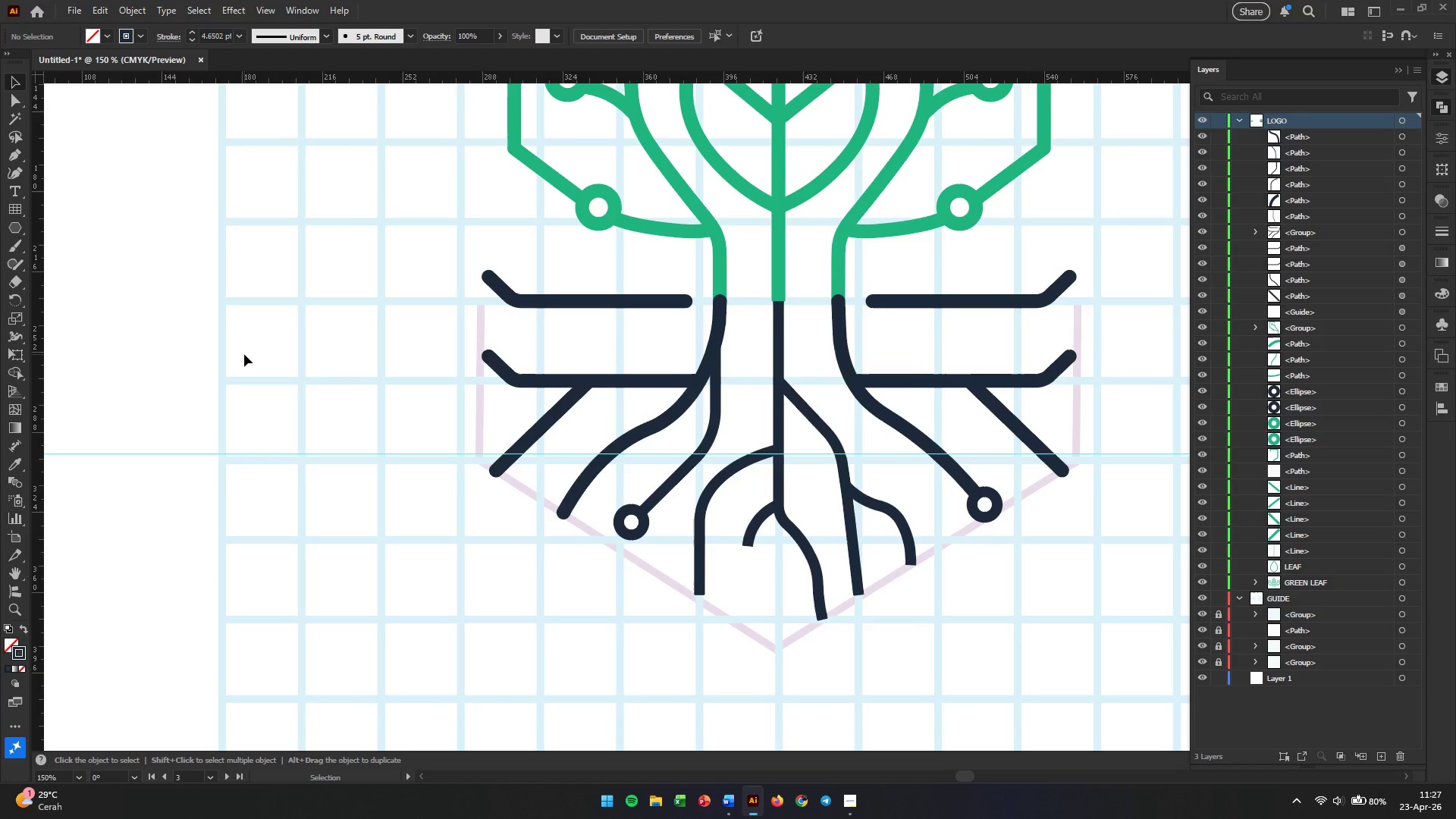 
hold_key(key=AltLeft, duration=1.38)
scroll: coordinate [244, 354], scroll_direction: down, amount: 2.0
 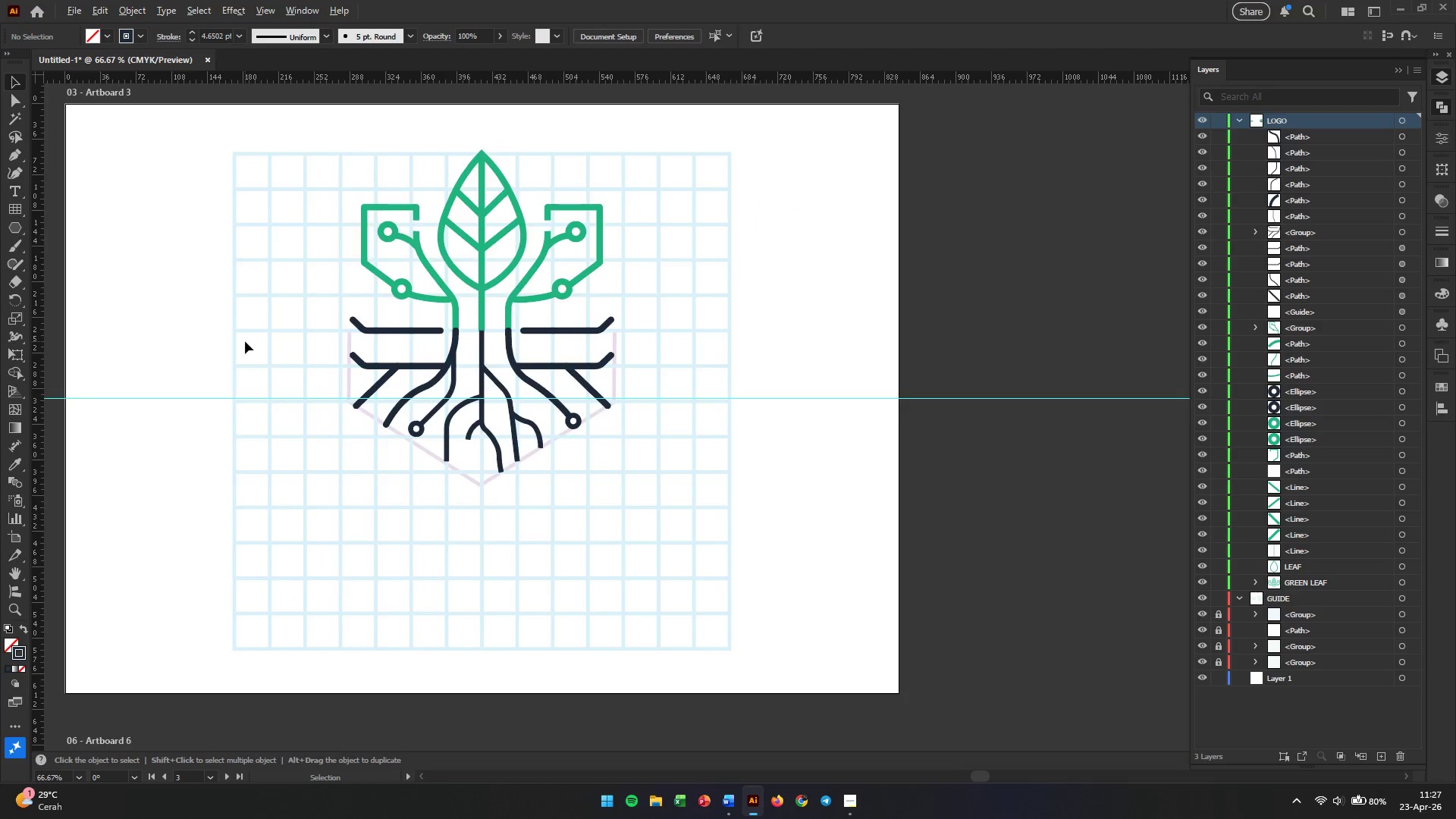 
scroll: coordinate [245, 341], scroll_direction: up, amount: 1.0
 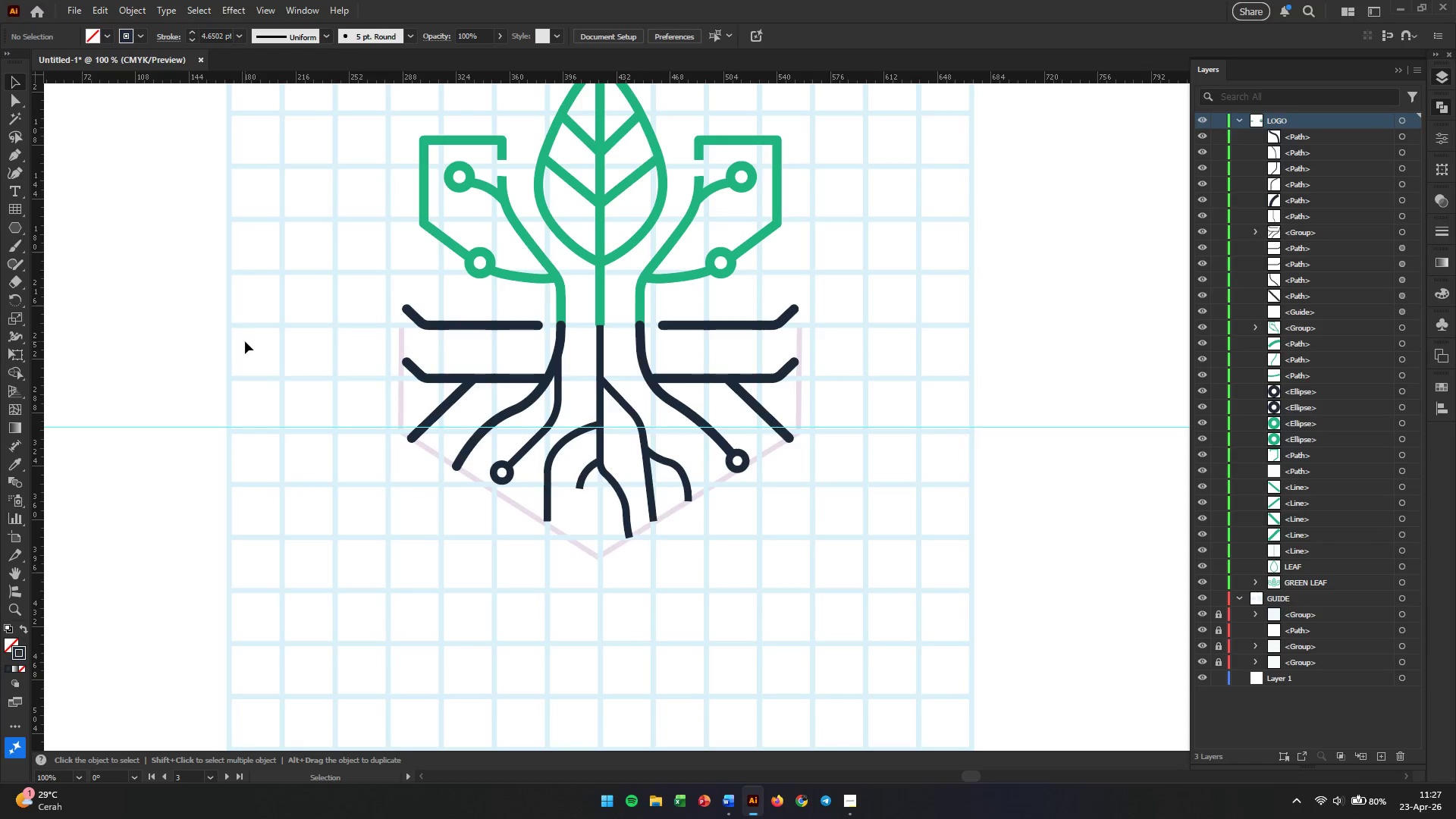 
wait(6.29)
 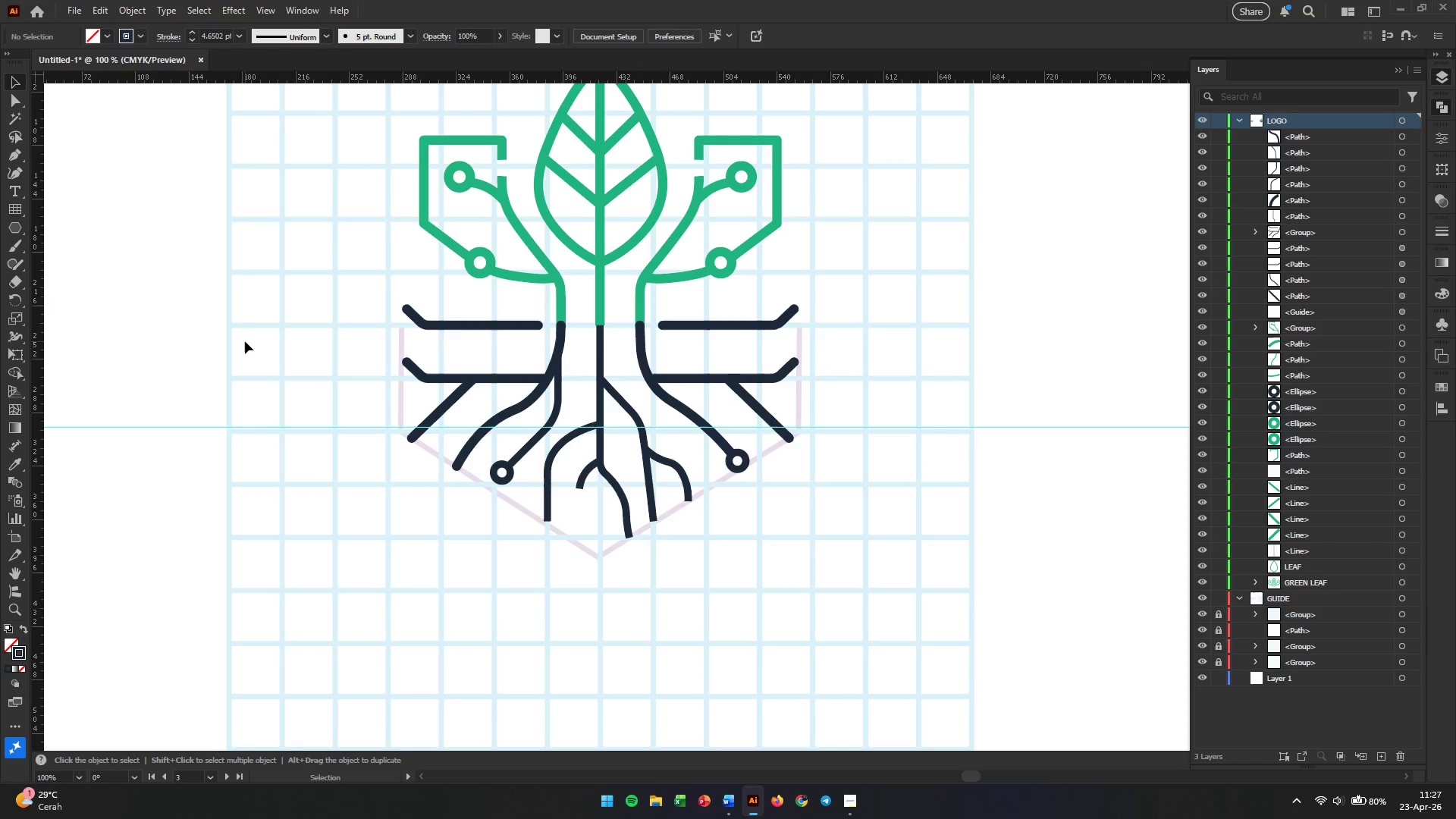 
hold_key(key=AltLeft, duration=0.58)
 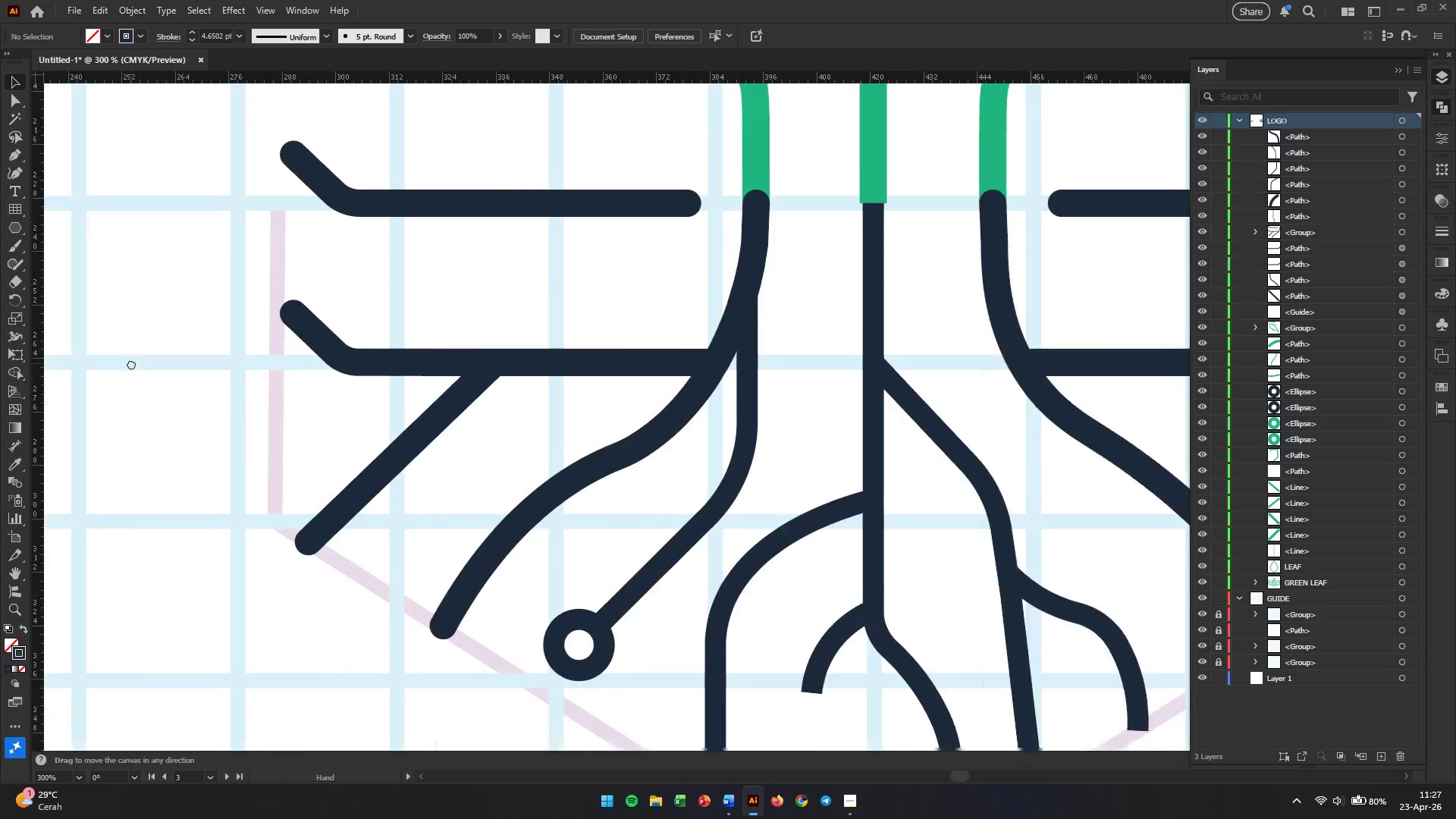 
hold_key(key=Space, duration=0.77)
 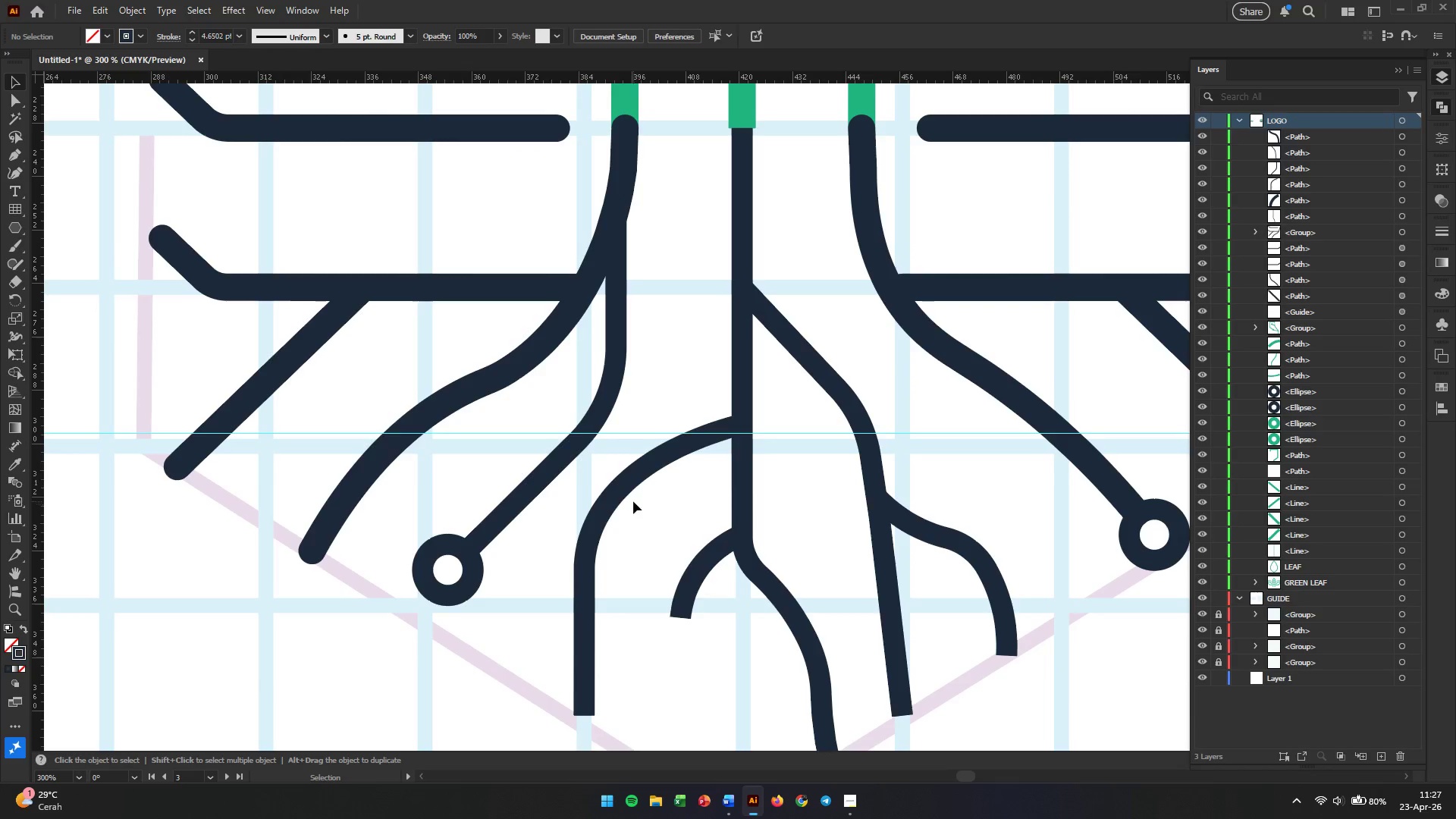 
scroll: coordinate [288, 356], scroll_direction: up, amount: 3.0
 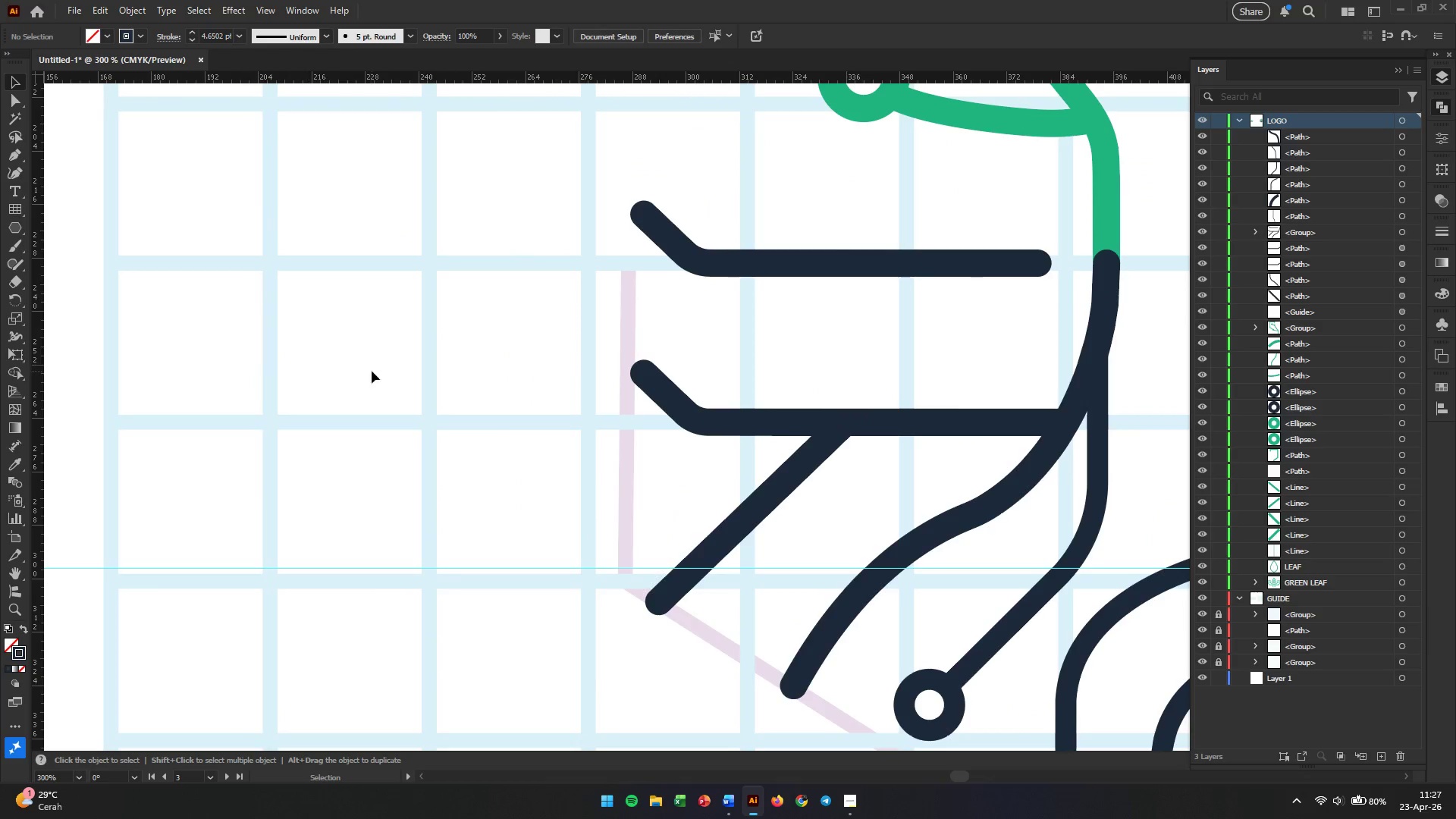 
left_click_drag(start_coordinate=[482, 423], to_coordinate=[0, 288])
 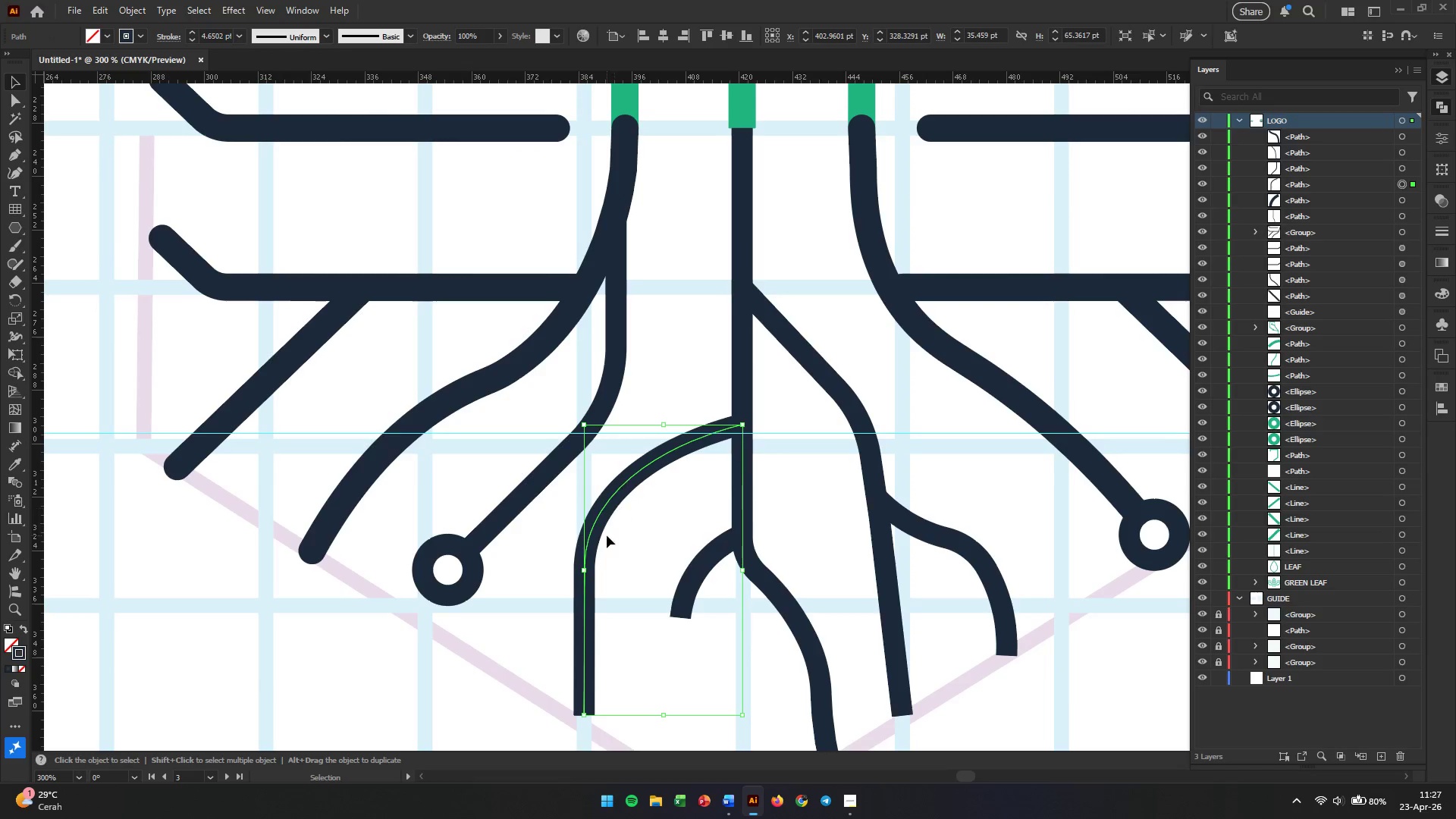 
left_click_drag(start_coordinate=[582, 572], to_coordinate=[613, 573])
 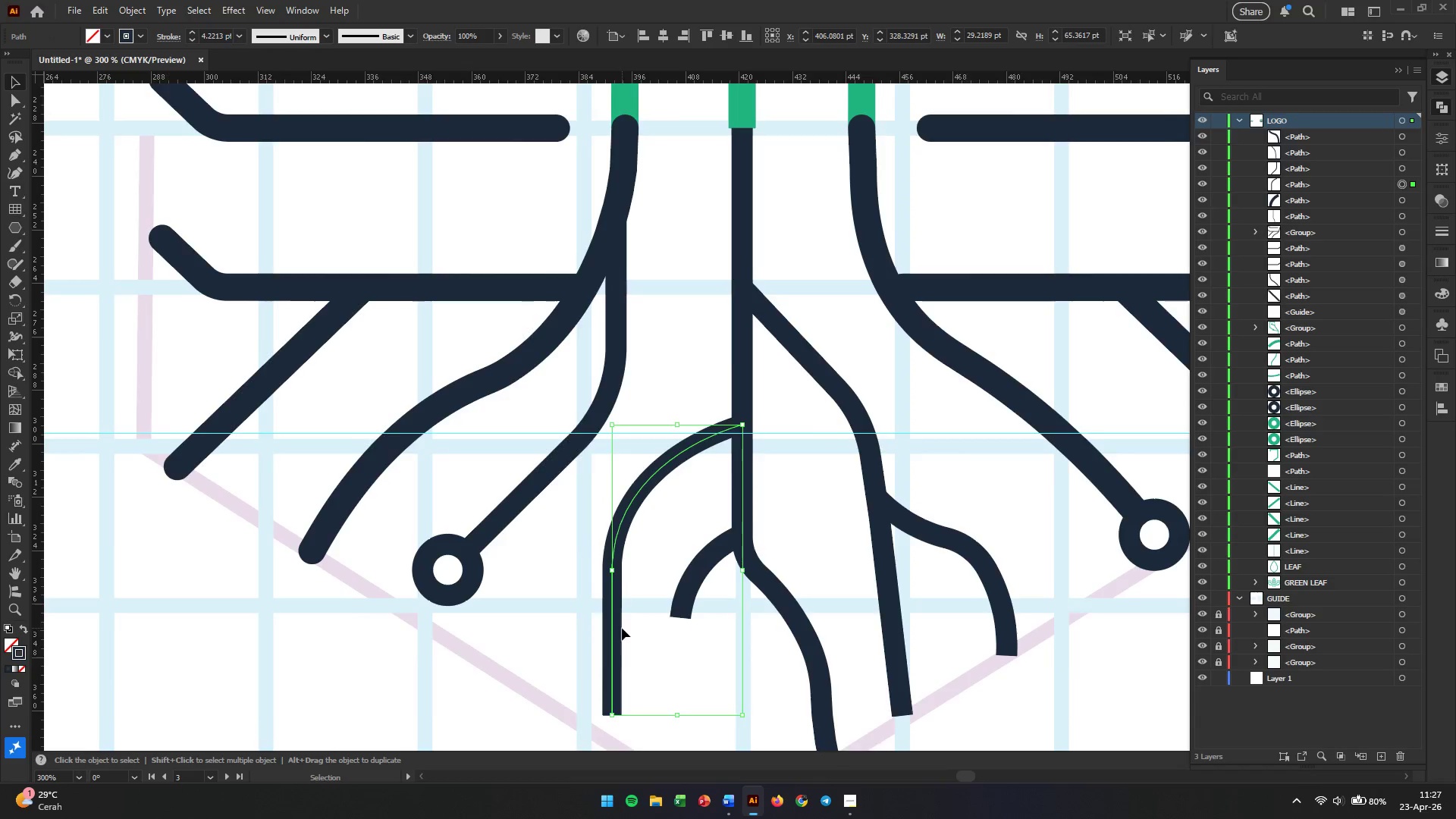 
scroll: coordinate [622, 627], scroll_direction: down, amount: 5.0
 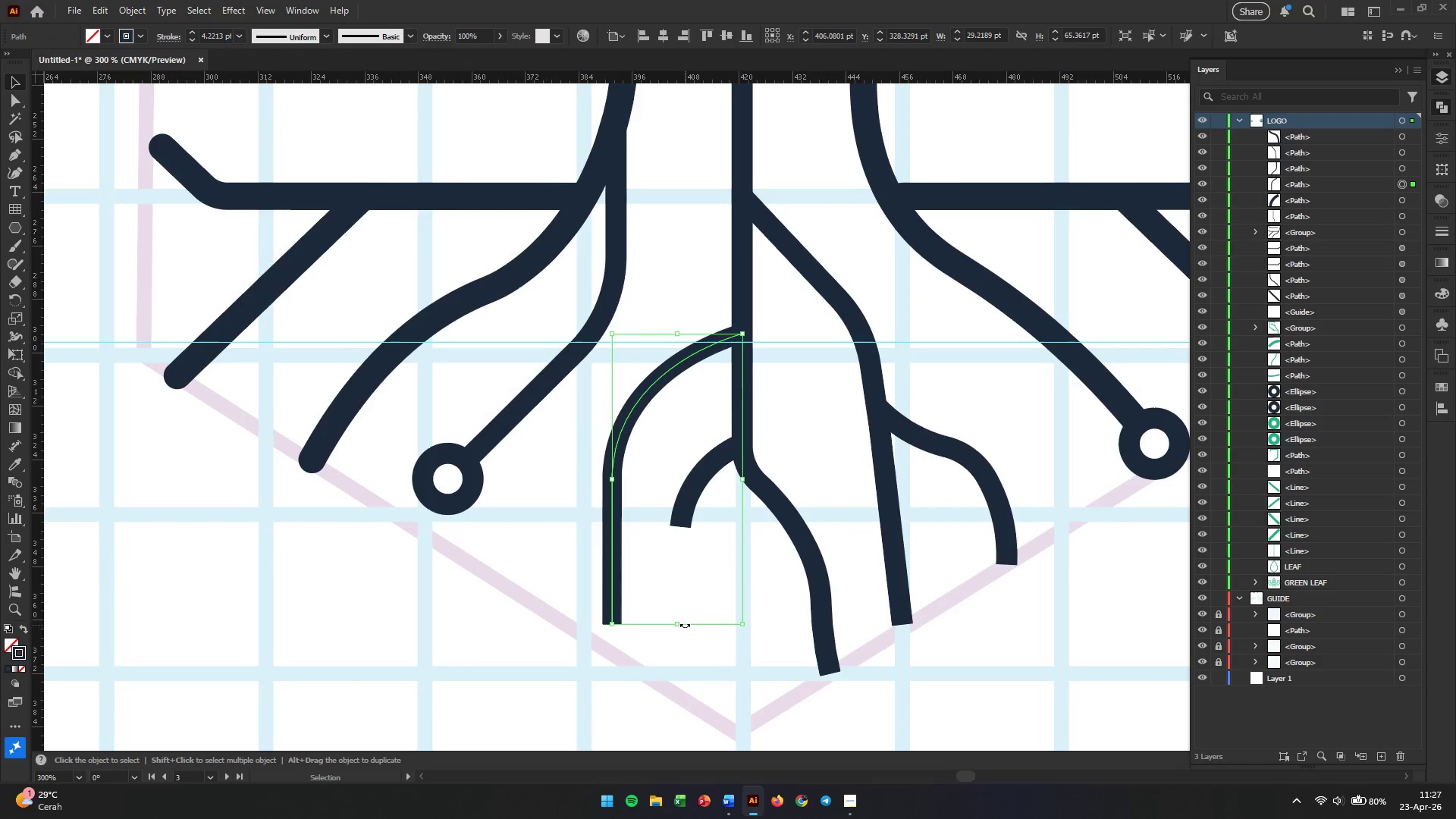 
left_click_drag(start_coordinate=[679, 625], to_coordinate=[678, 655])
 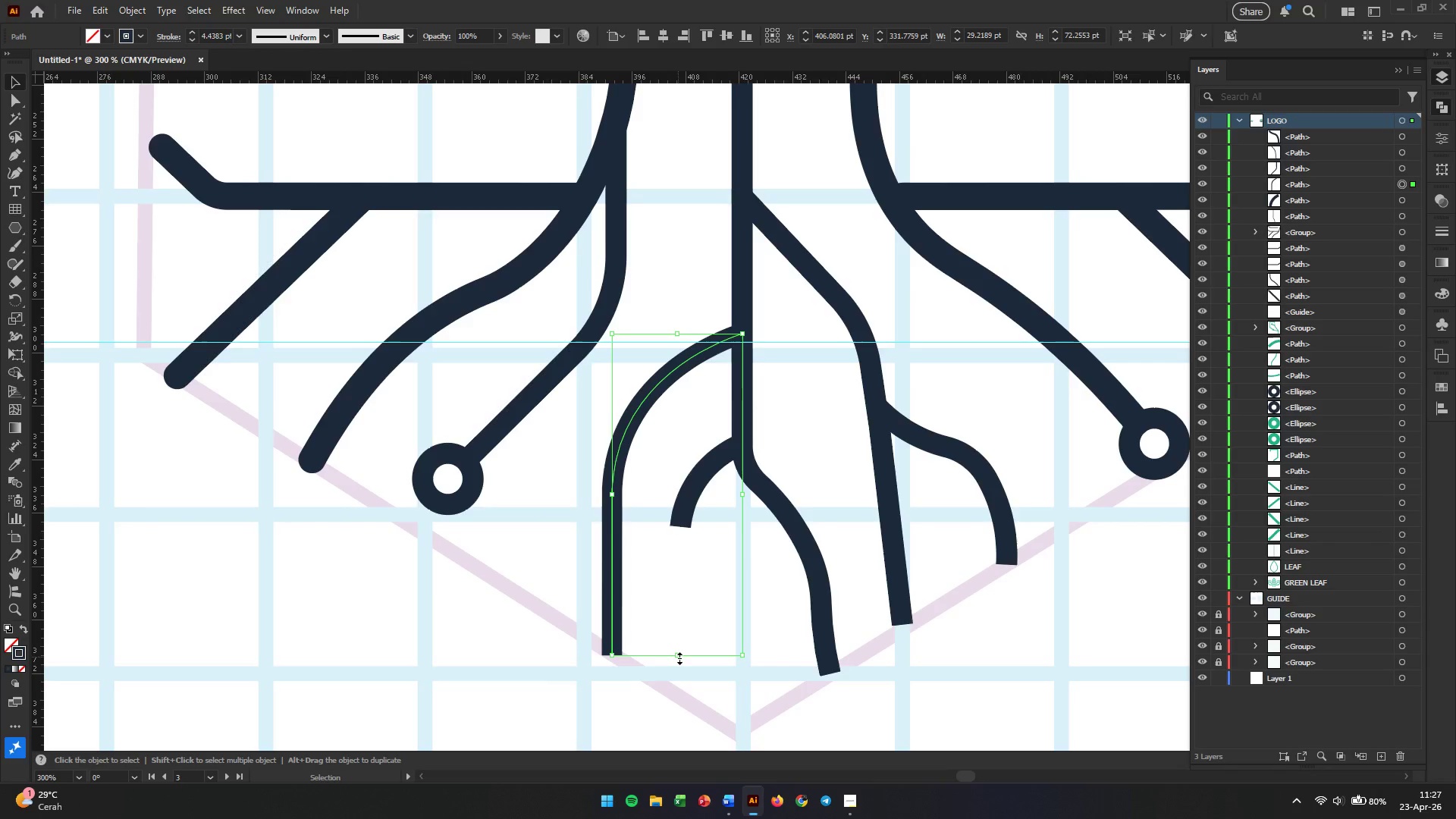 
left_click_drag(start_coordinate=[678, 657], to_coordinate=[680, 640])
 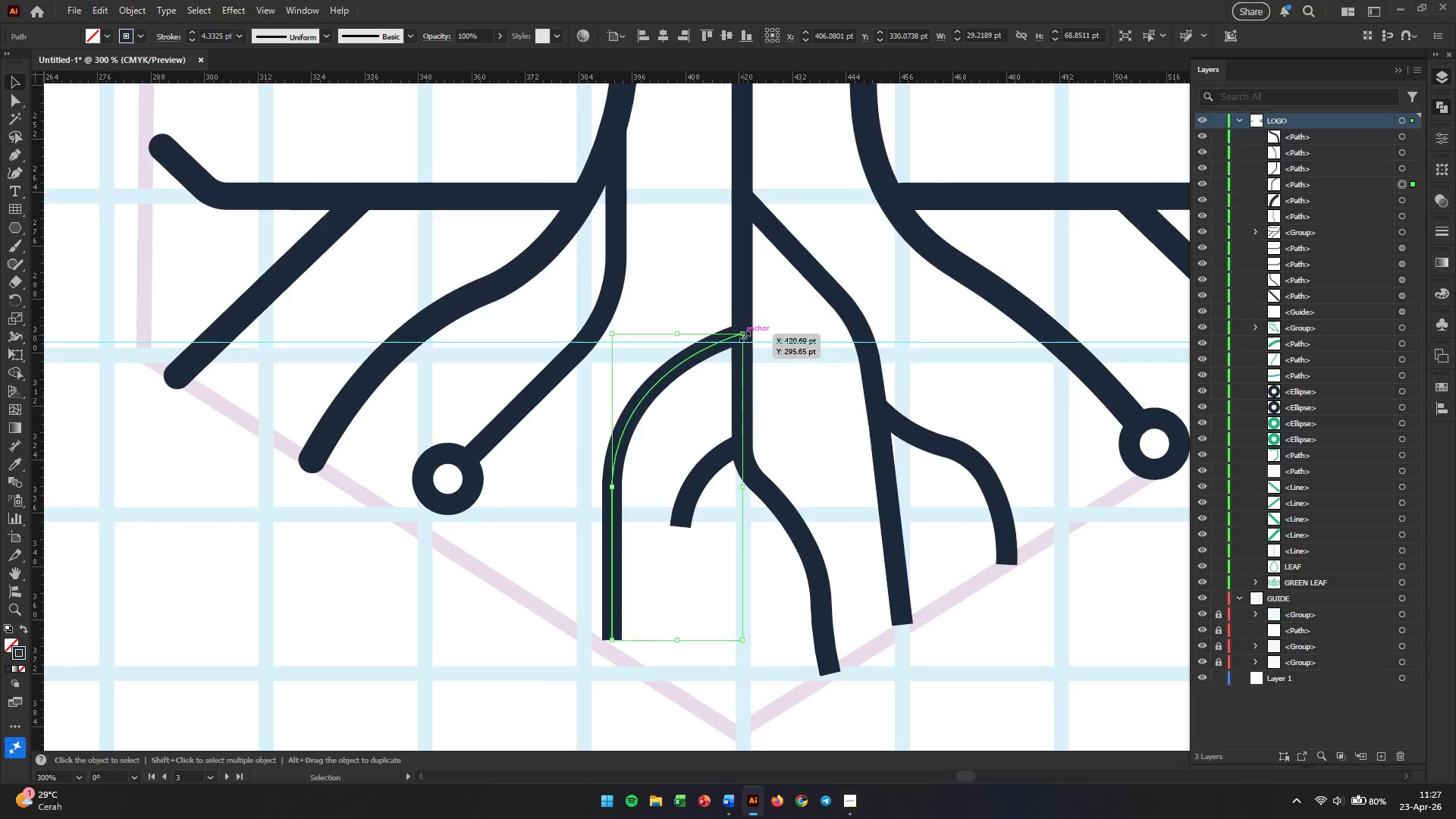 
left_click_drag(start_coordinate=[679, 331], to_coordinate=[669, 372])
 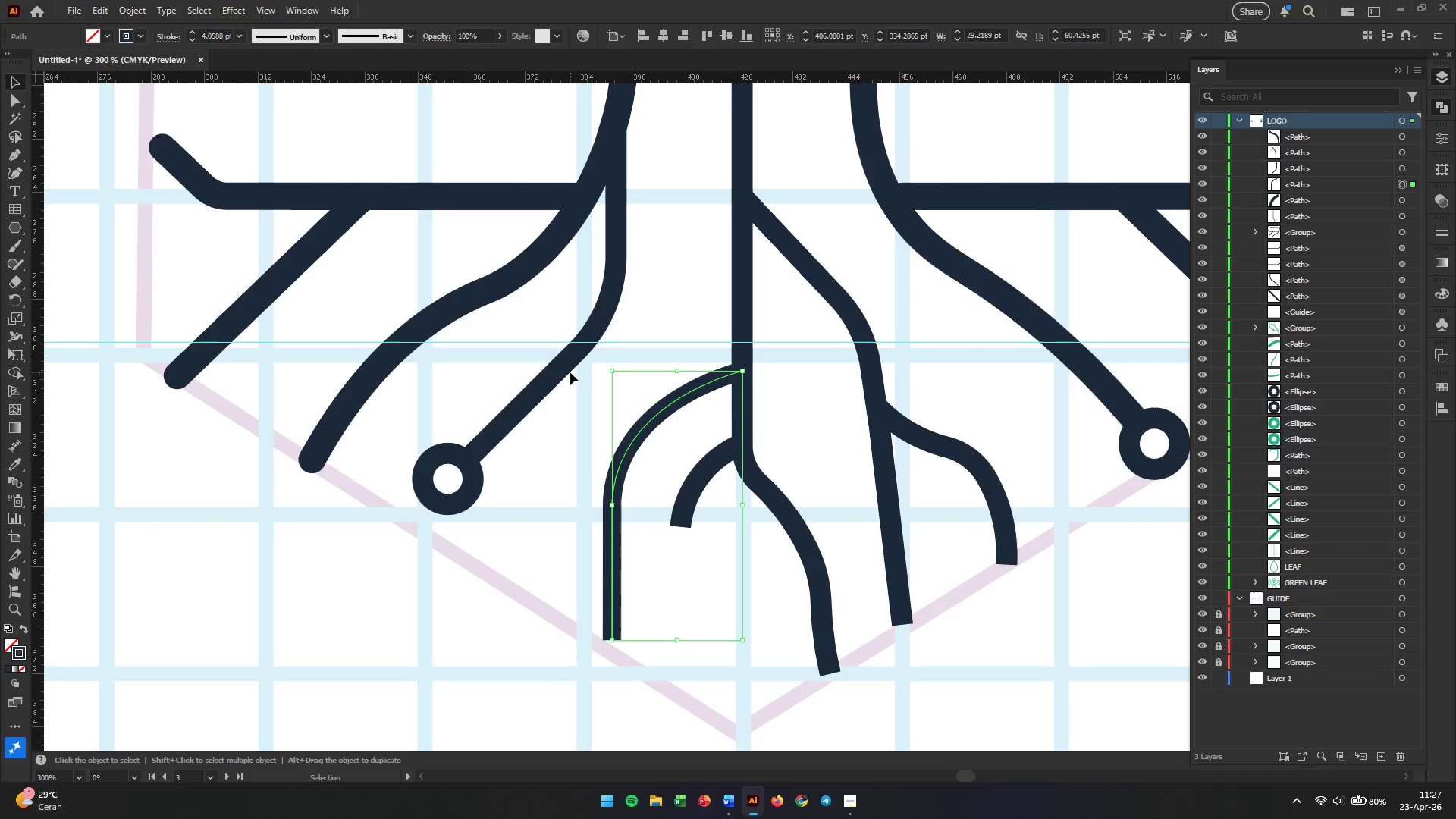 
left_click([572, 359])
 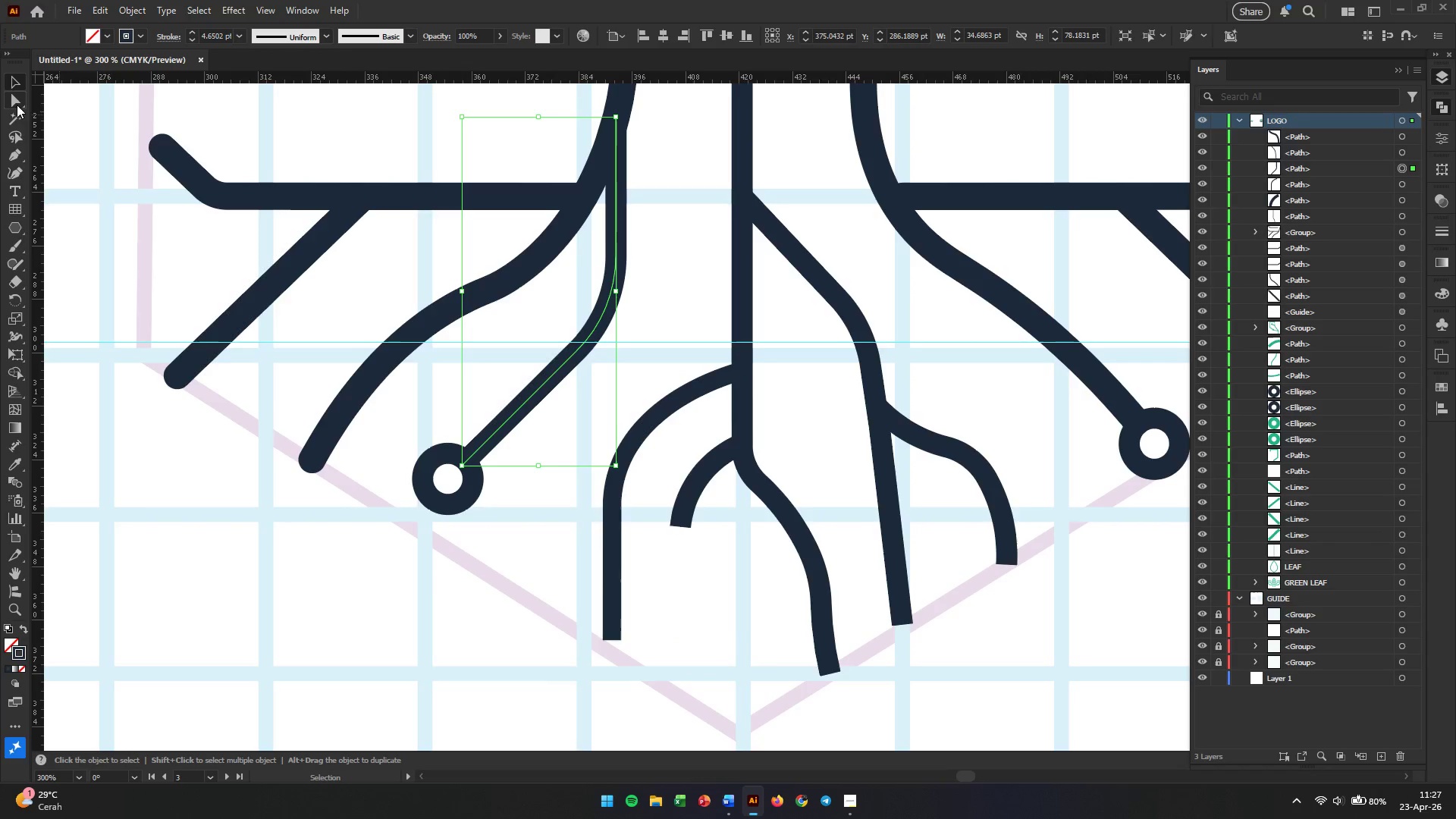 
left_click([12, 99])
 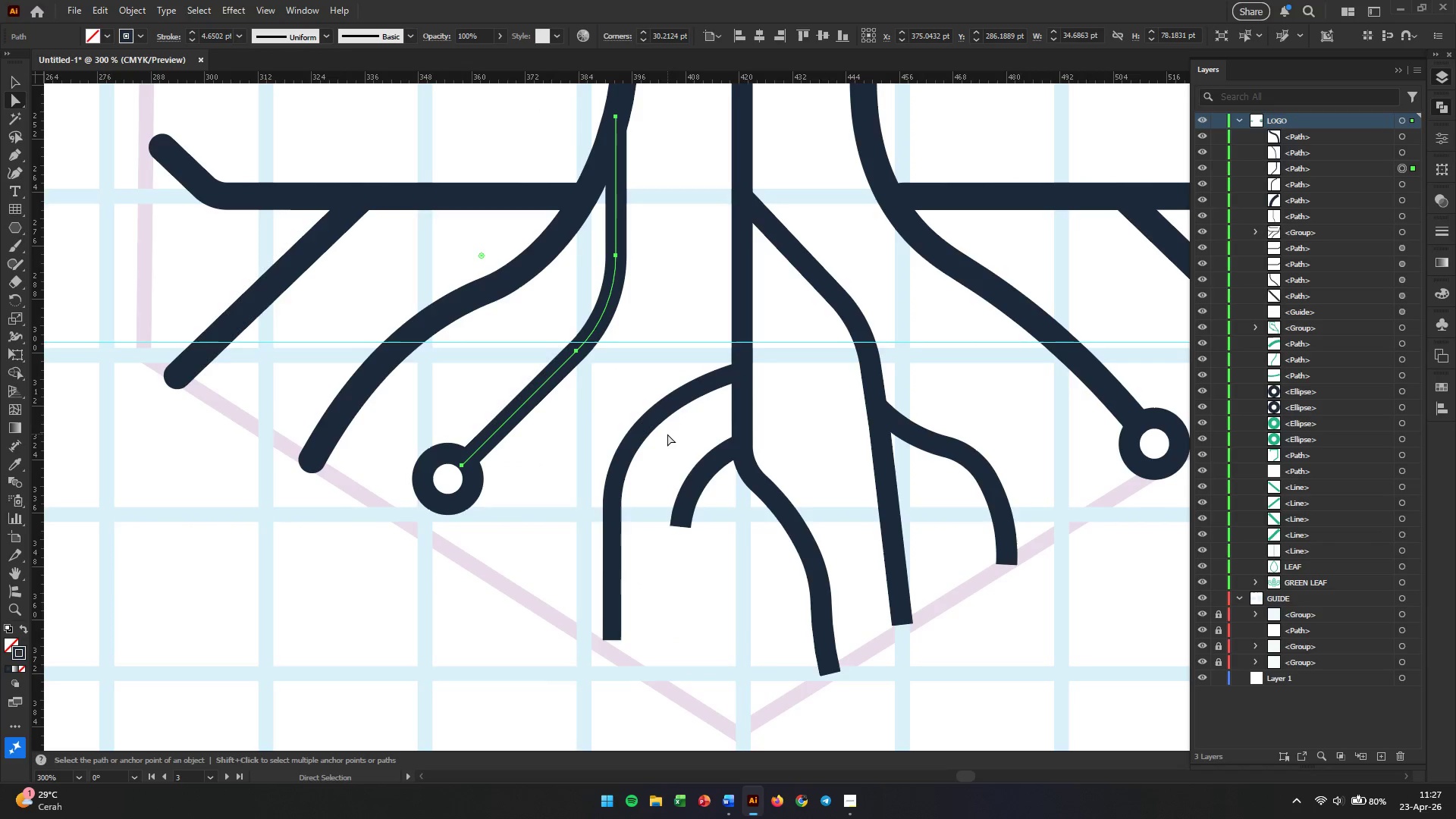 
wait(9.22)
 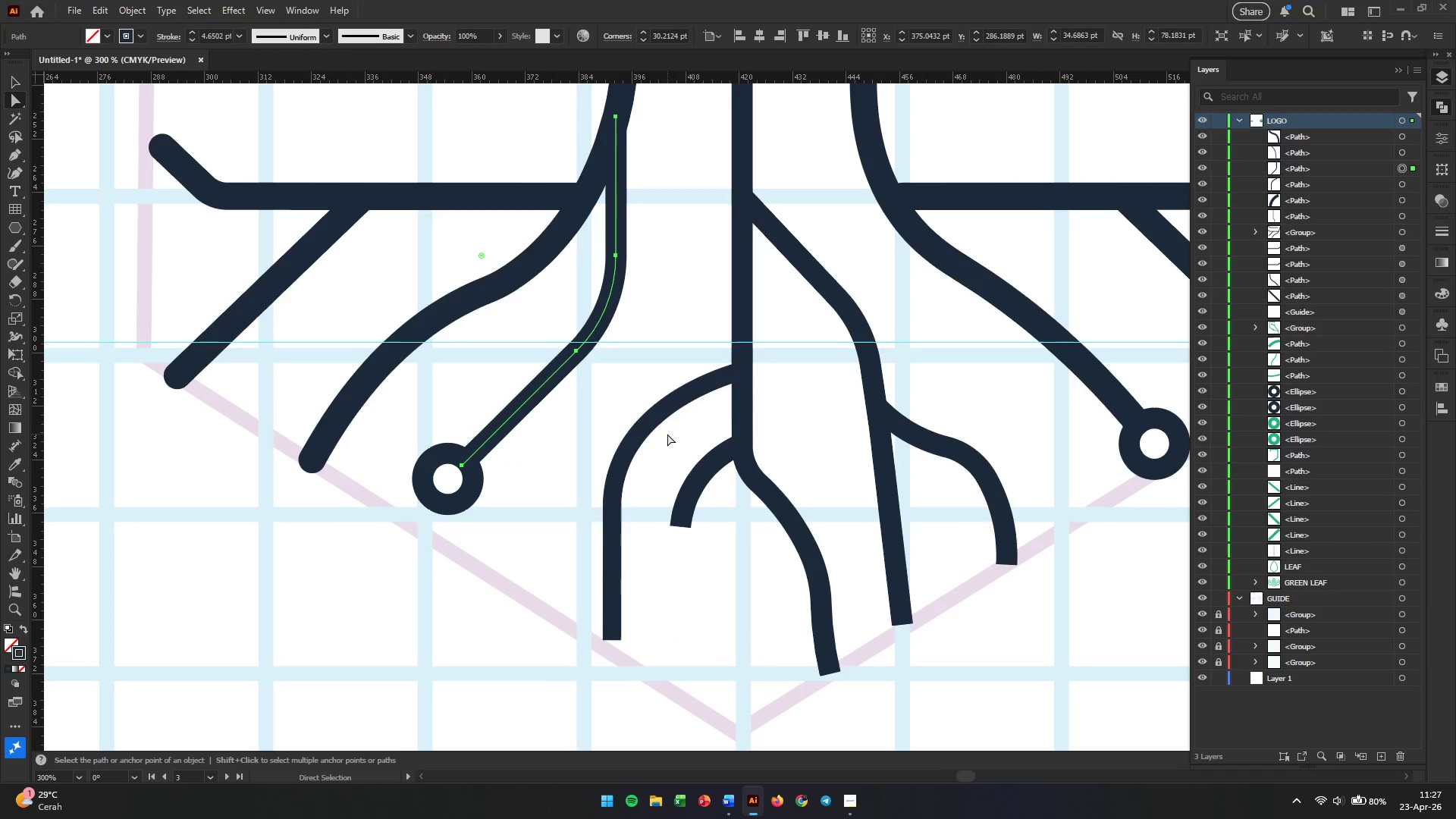 
left_click([22, 174])
 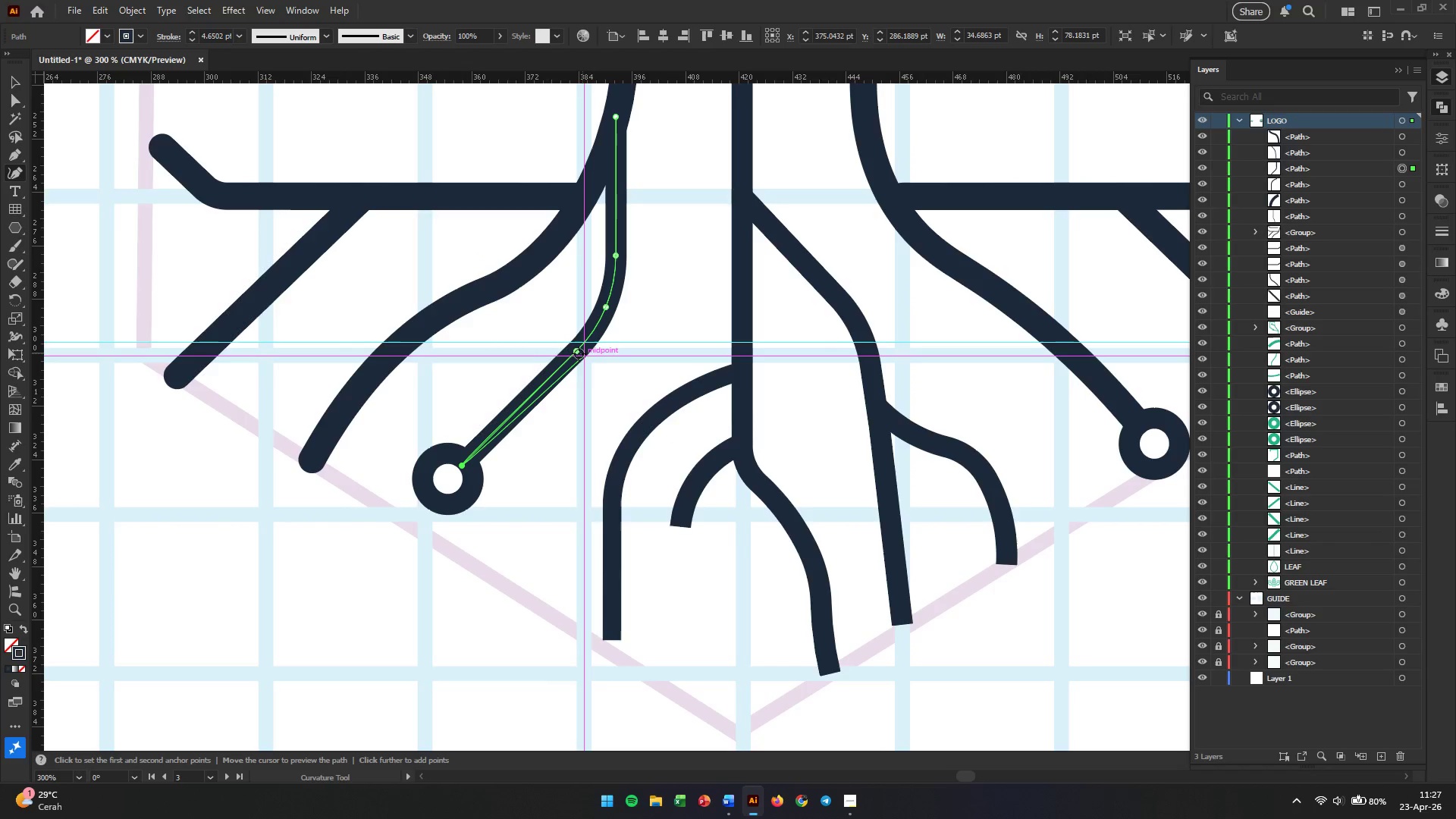 
left_click_drag(start_coordinate=[575, 353], to_coordinate=[577, 382])
 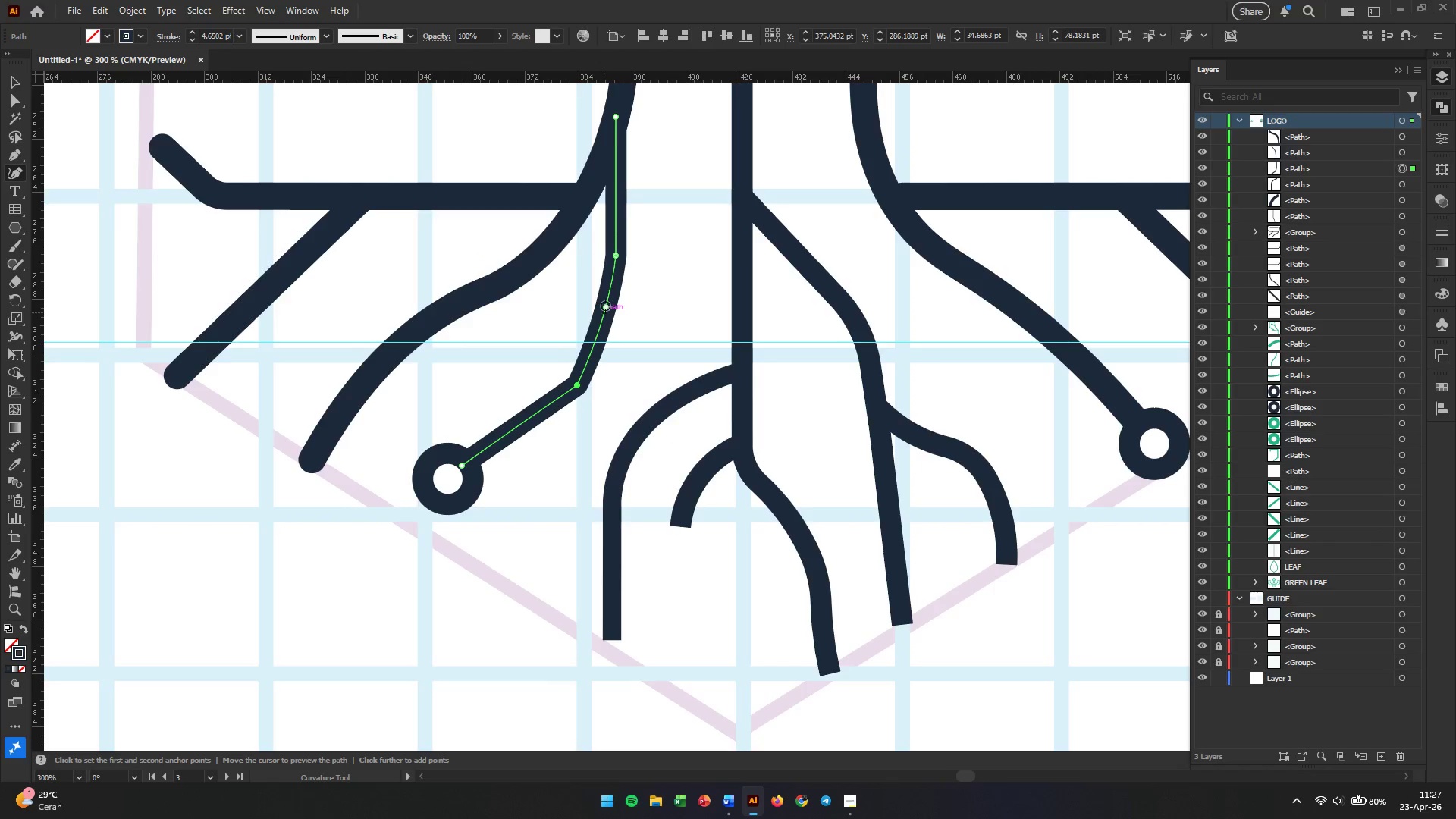 
left_click_drag(start_coordinate=[605, 306], to_coordinate=[616, 334])
 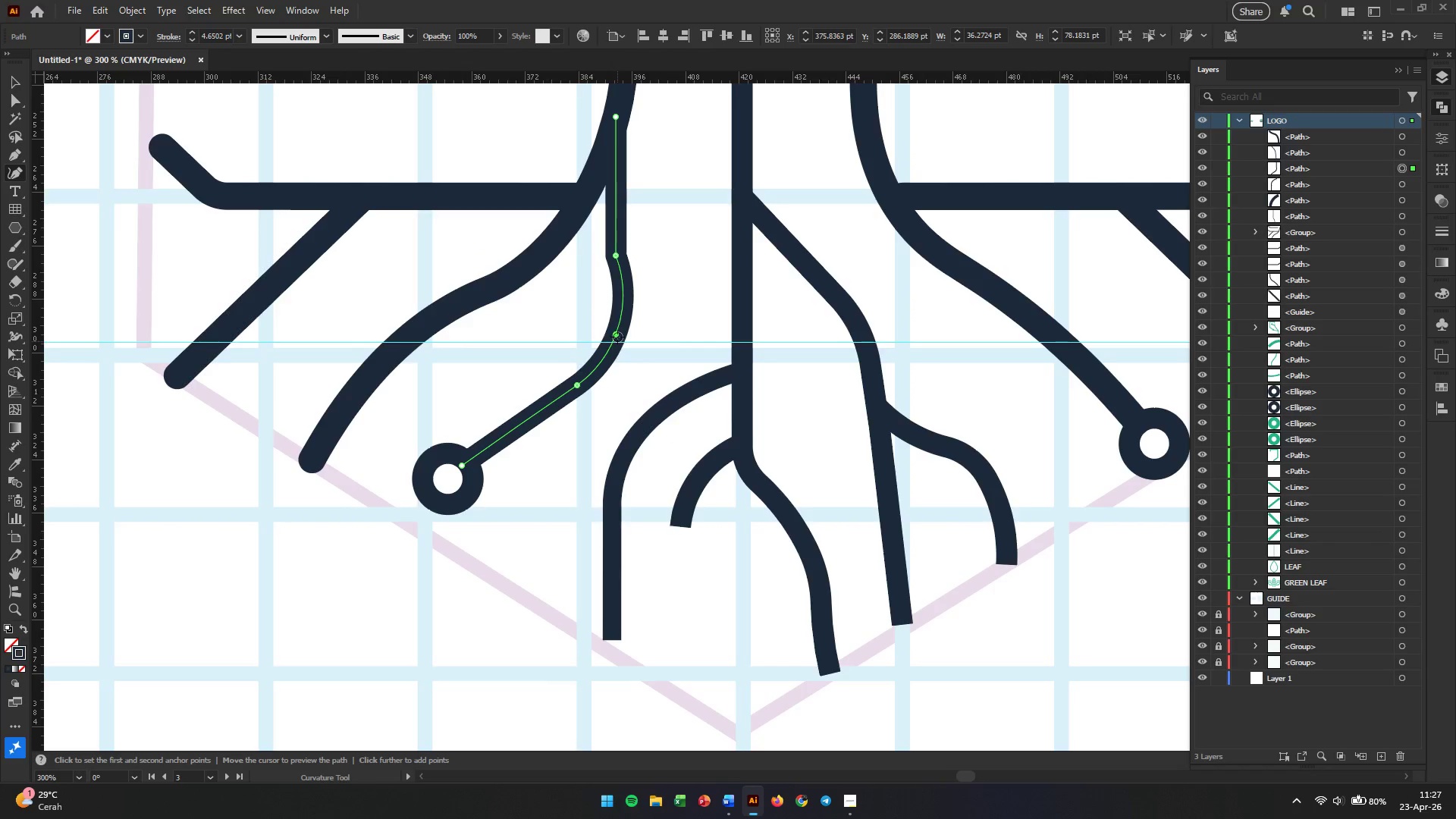 
left_click_drag(start_coordinate=[616, 335], to_coordinate=[601, 400])
 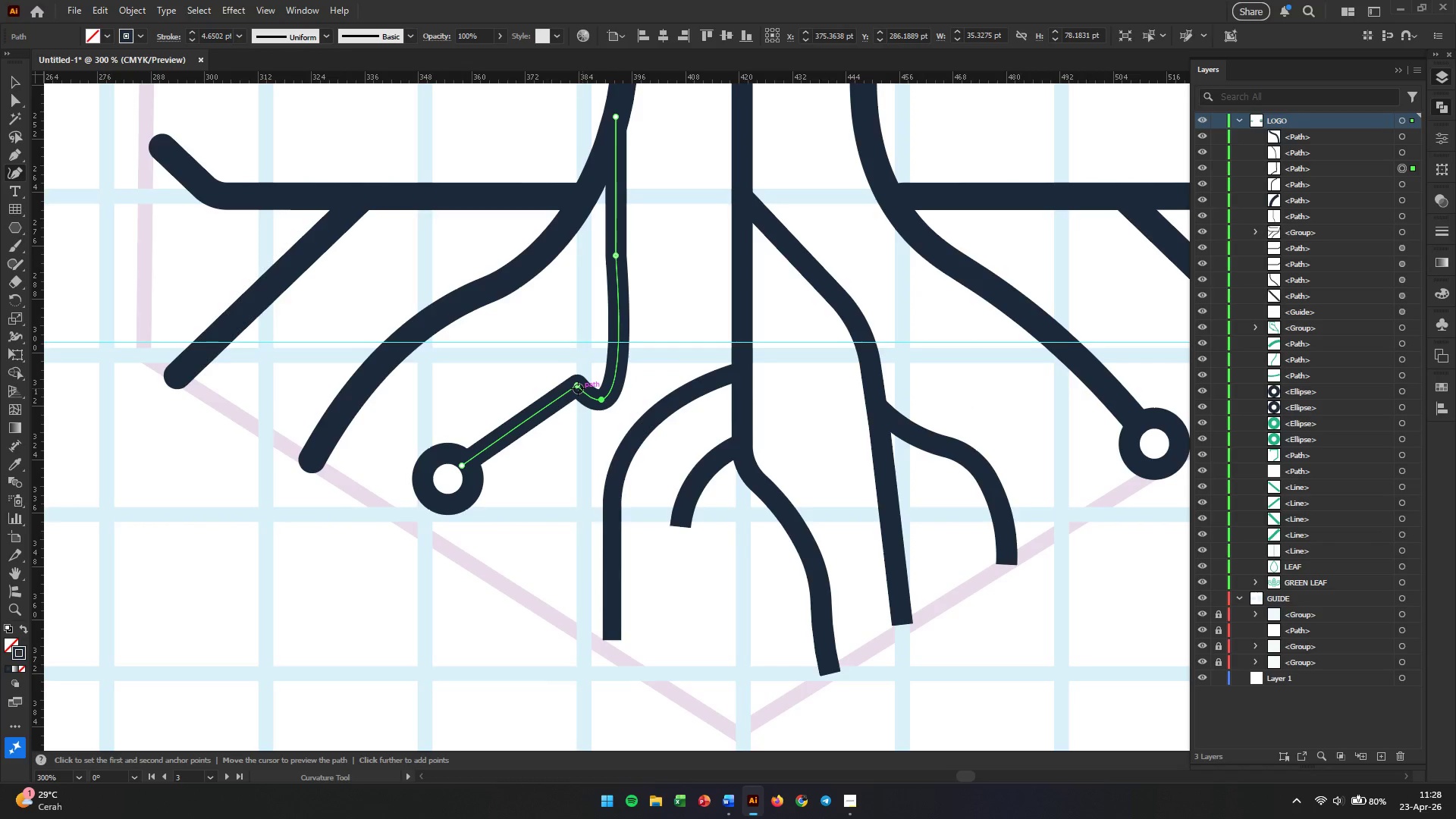 
left_click_drag(start_coordinate=[578, 388], to_coordinate=[544, 452])
 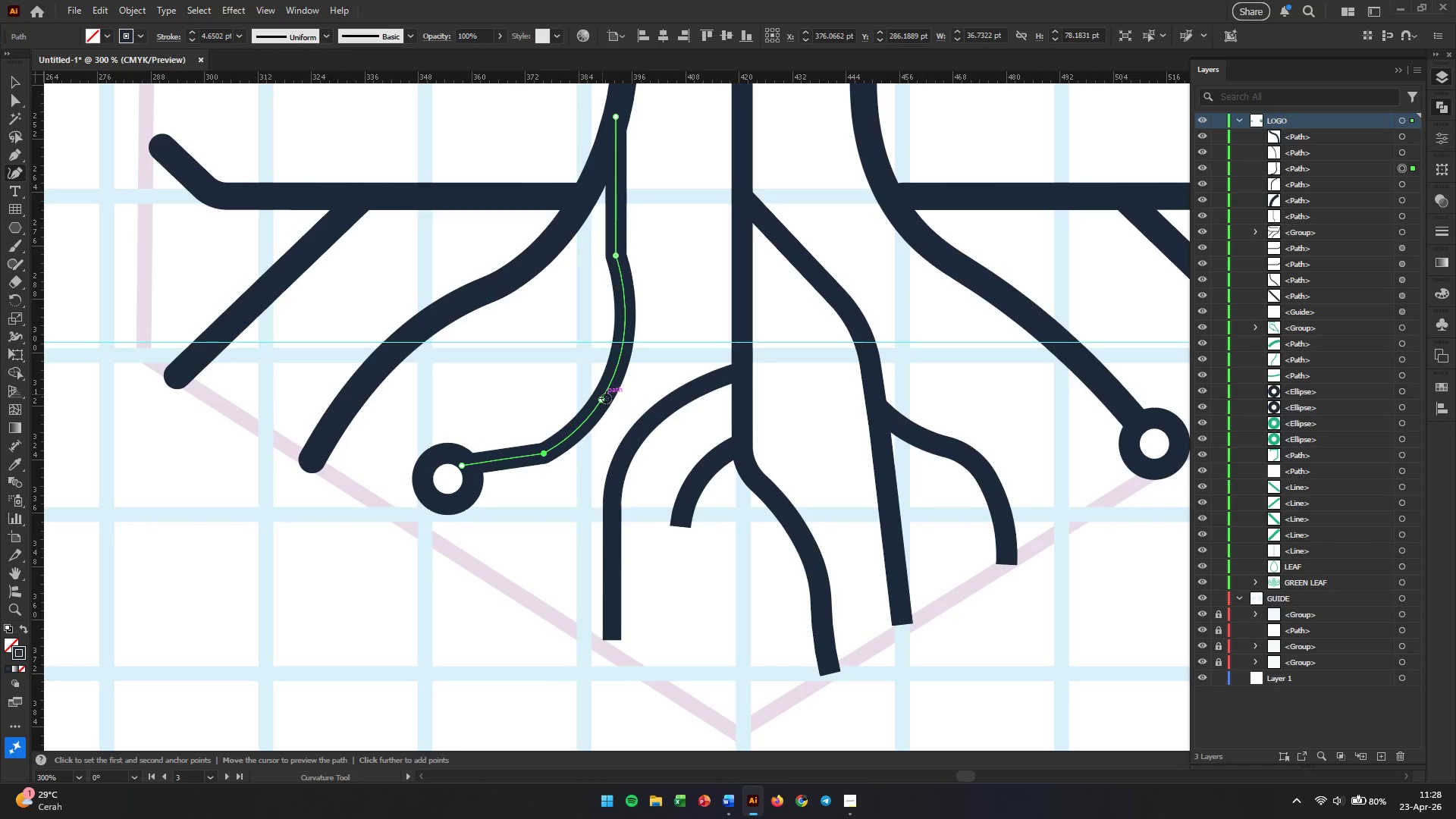 
left_click_drag(start_coordinate=[600, 398], to_coordinate=[576, 410])
 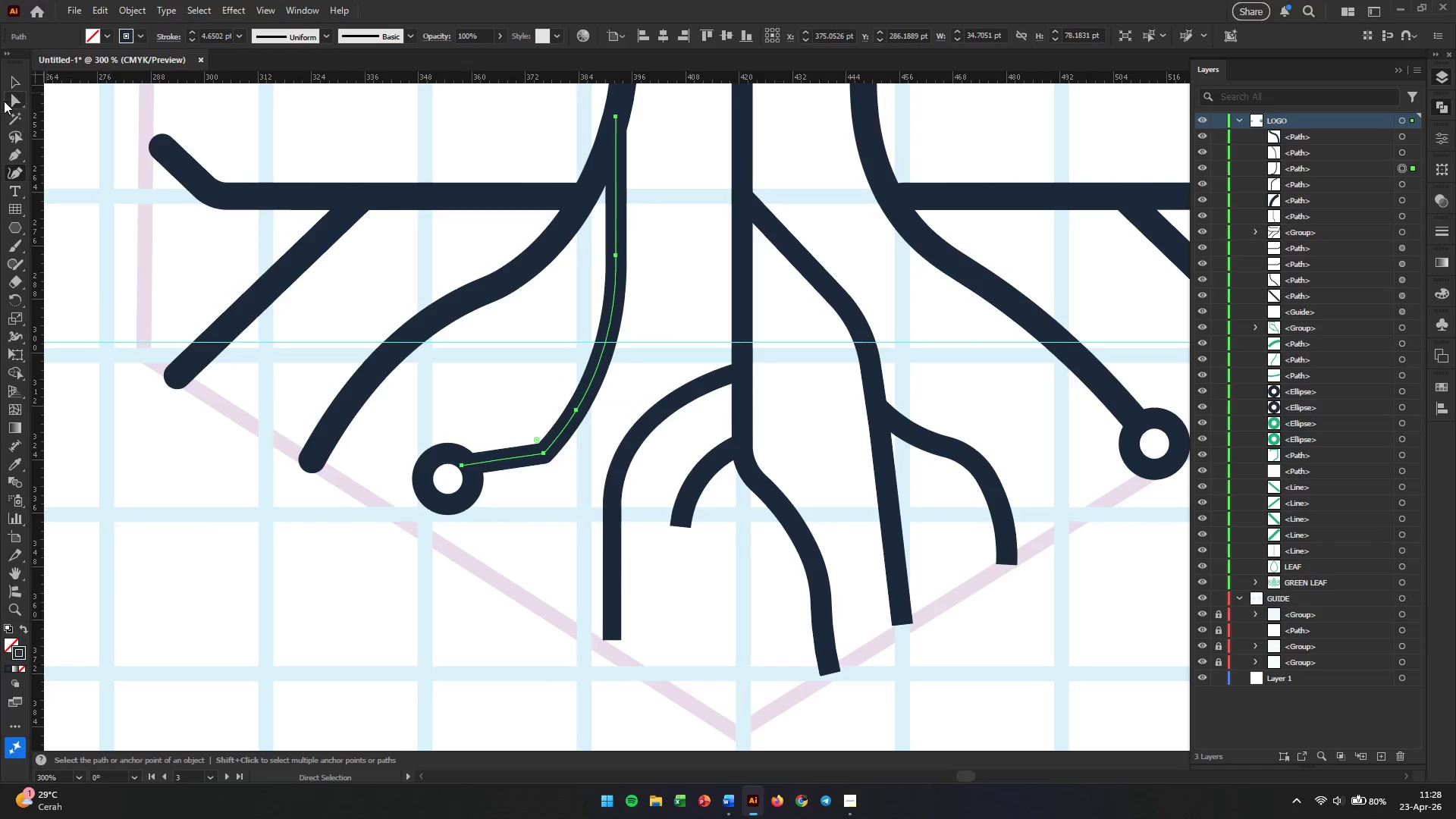 
left_click([11, 102])
 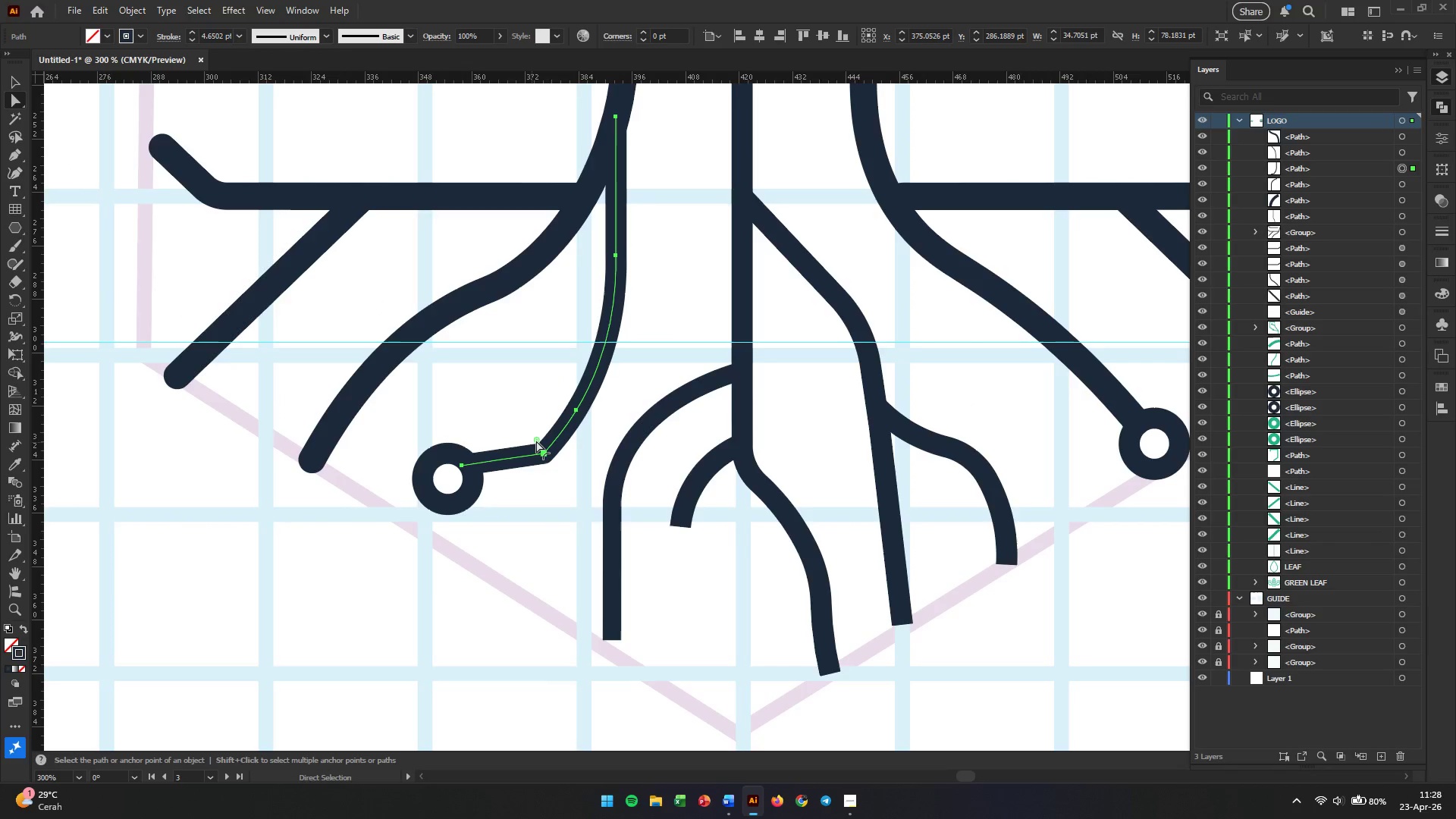 
left_click_drag(start_coordinate=[536, 441], to_coordinate=[478, 353])
 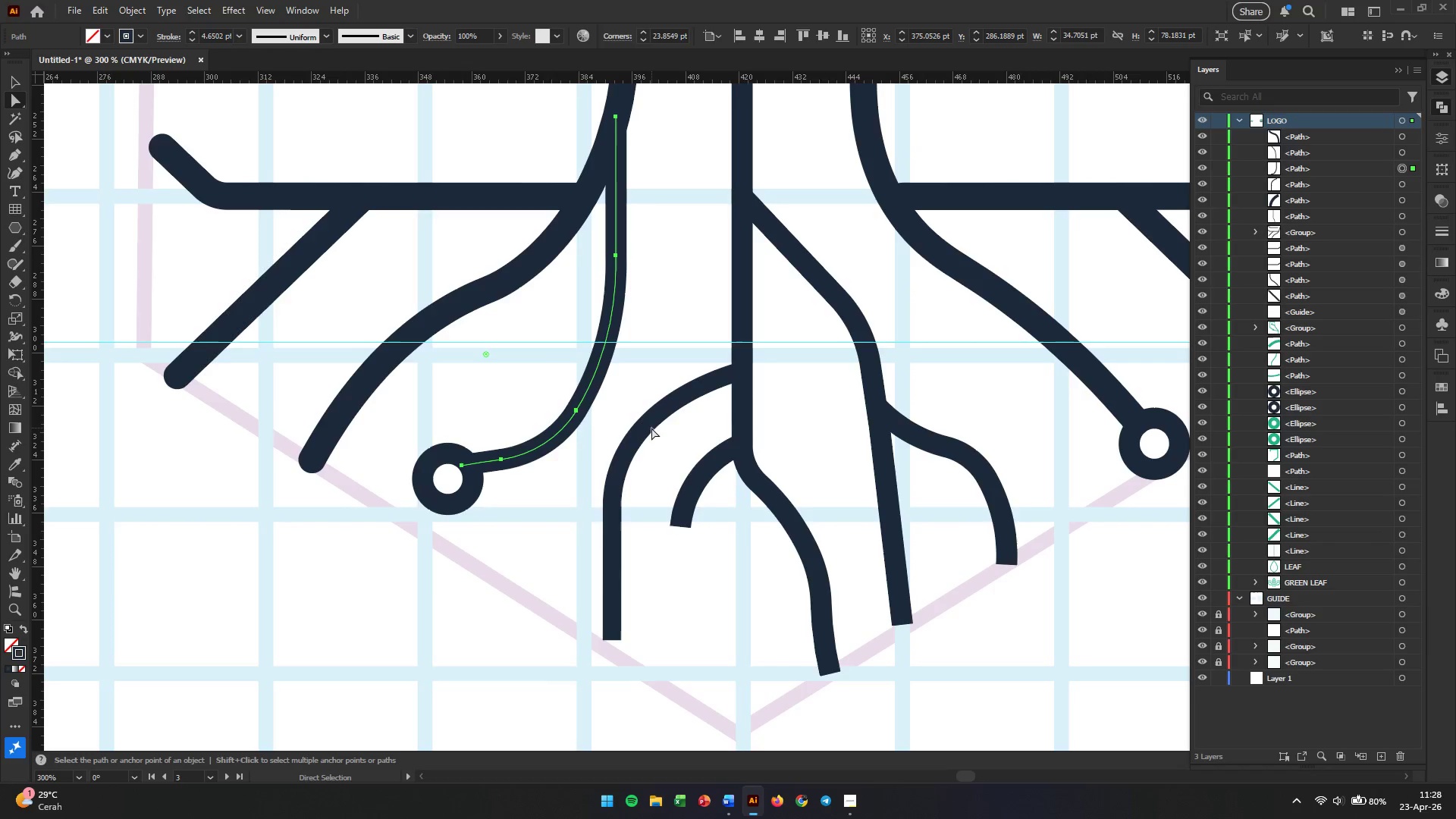 
left_click([652, 420])
 